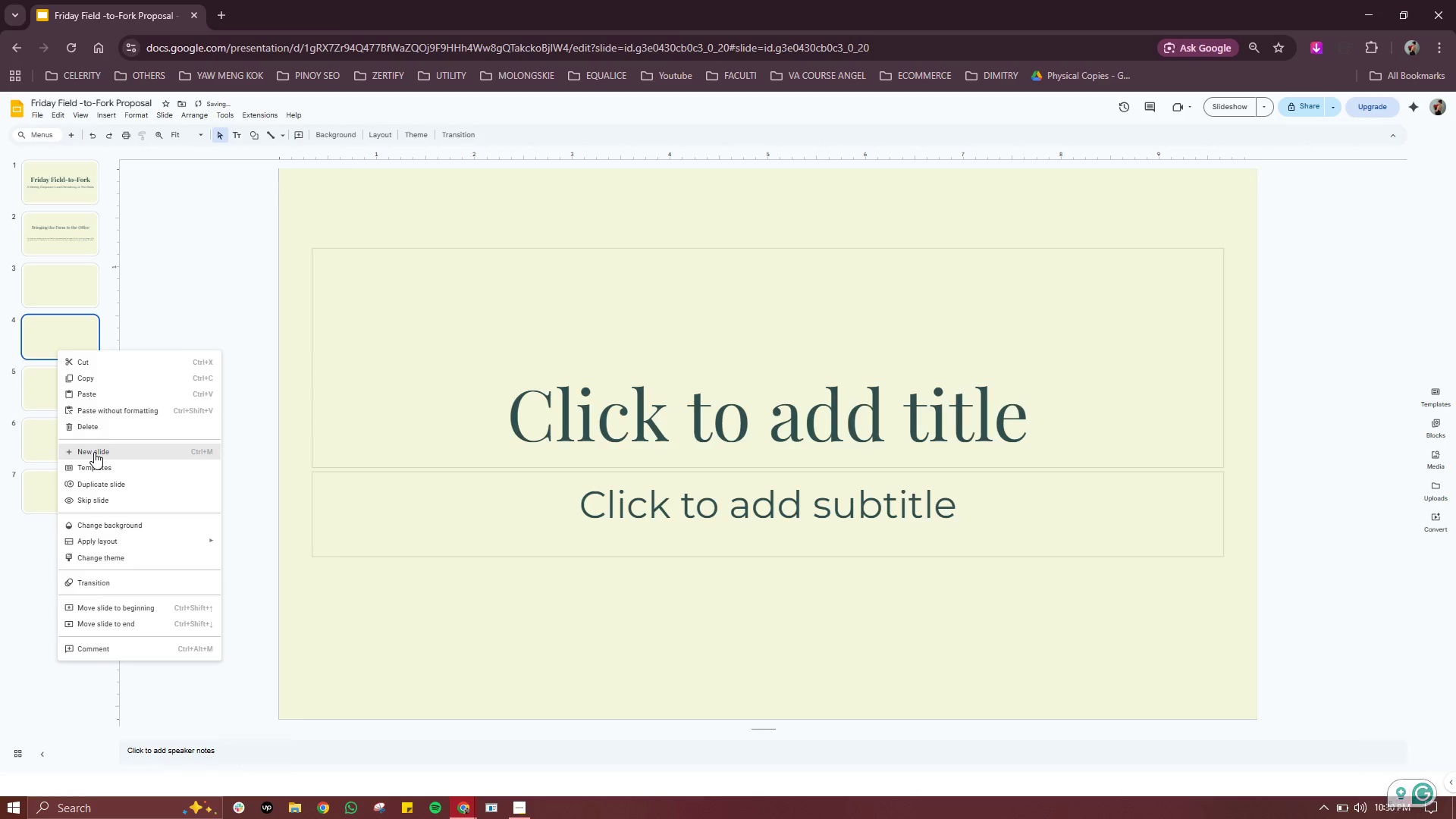 
left_click([94, 452])
 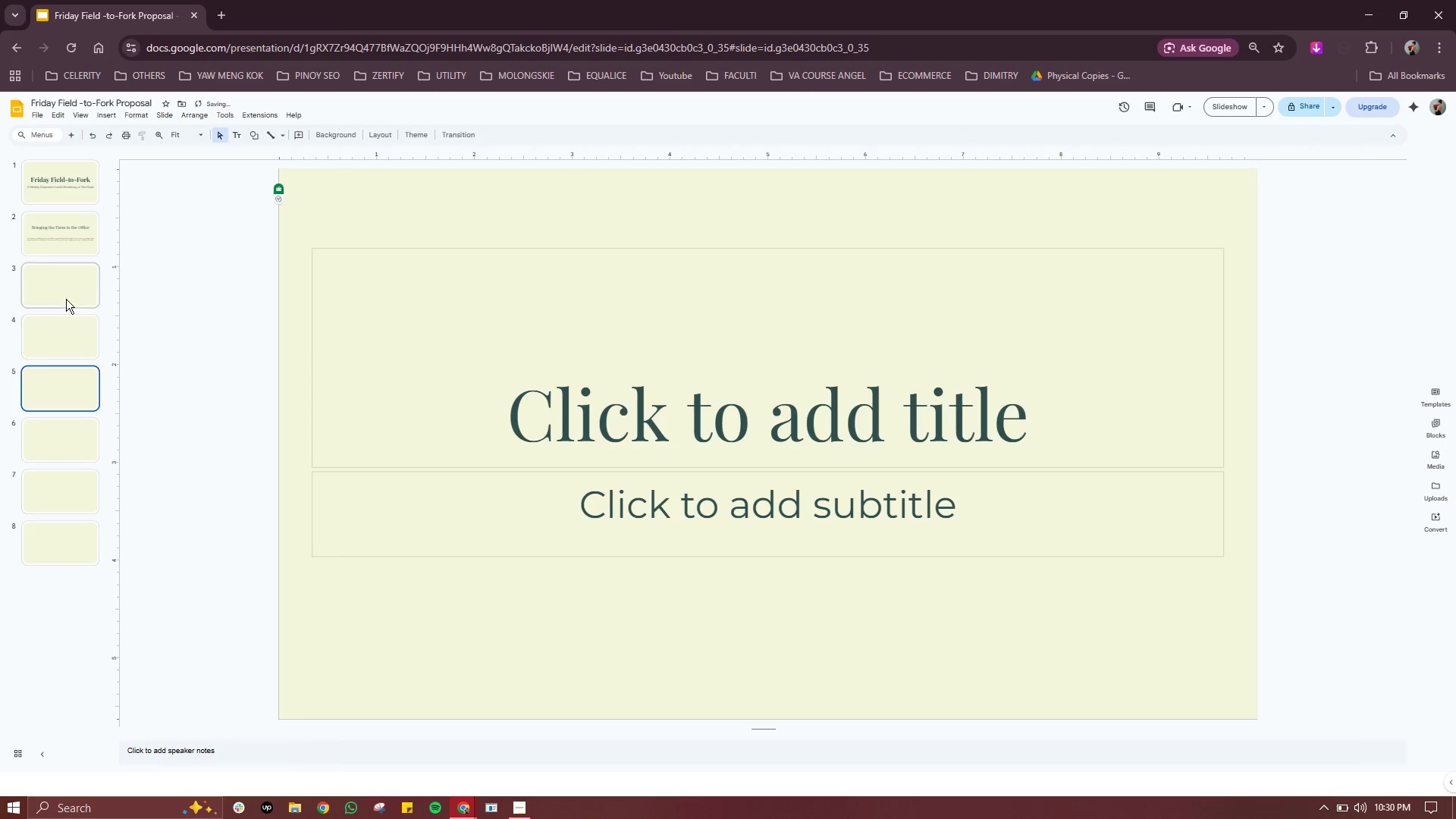 
left_click([67, 287])
 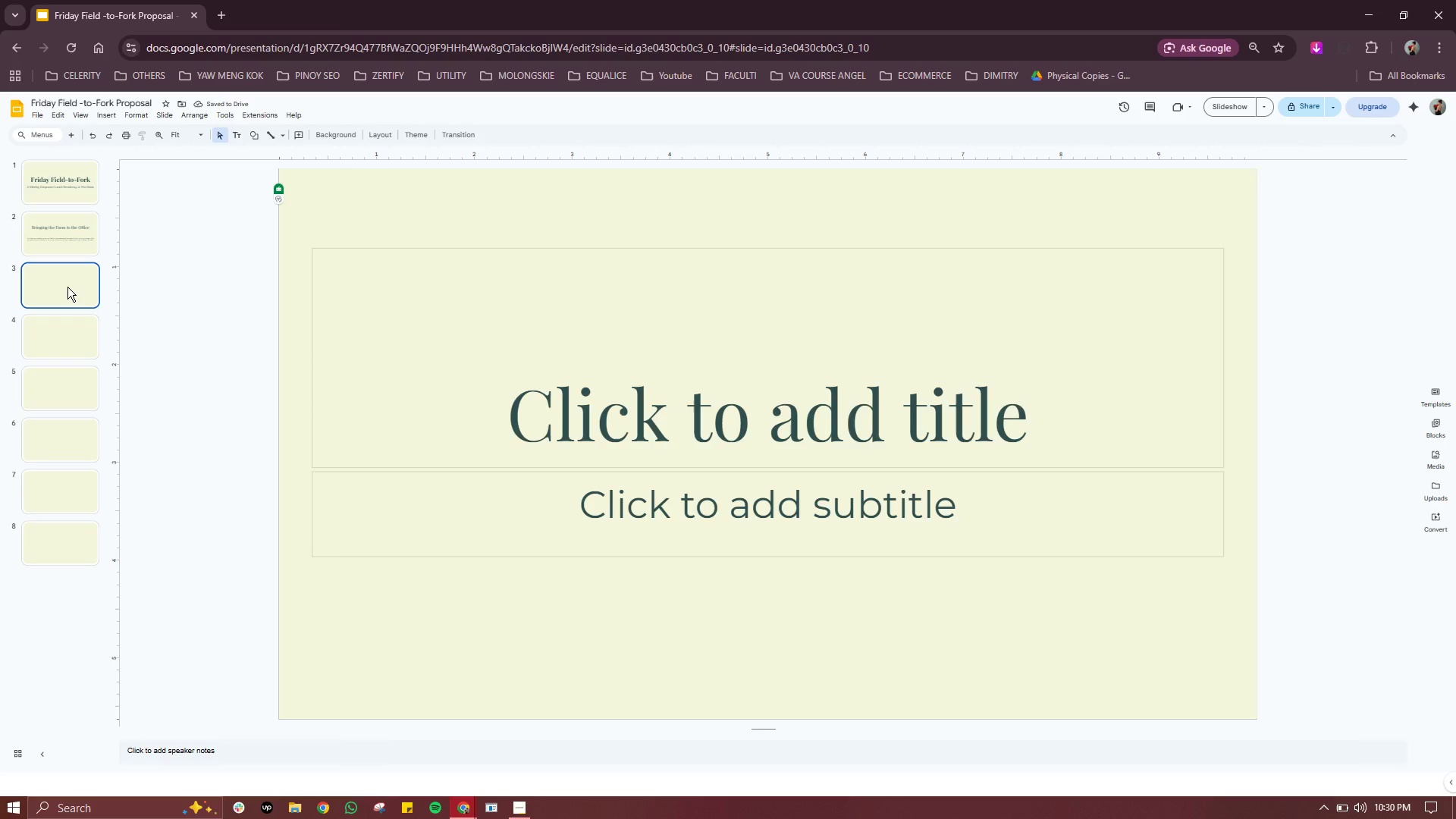 
wait(5.66)
 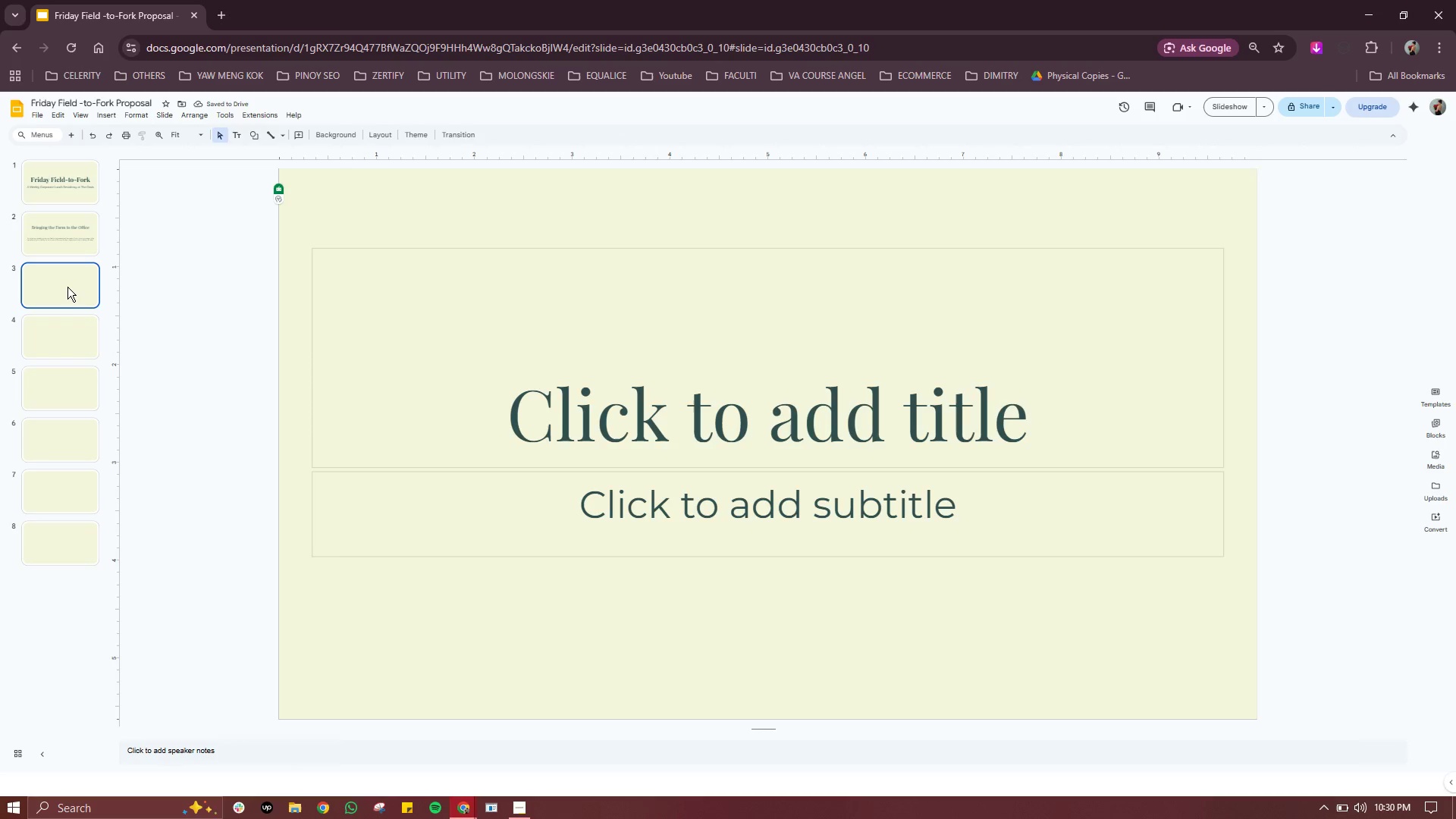 
double_click([758, 428])
 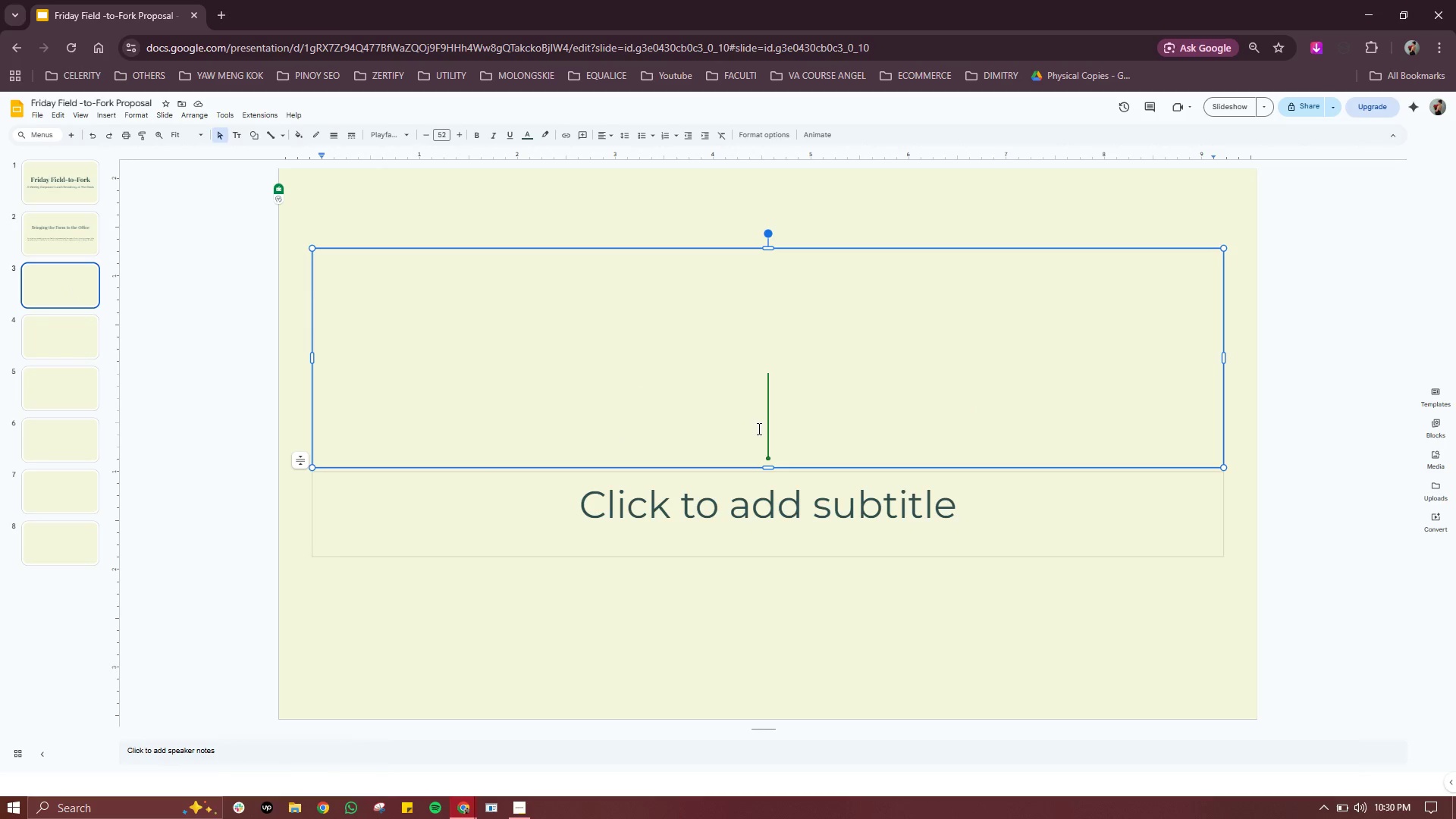 
triple_click([758, 428])
 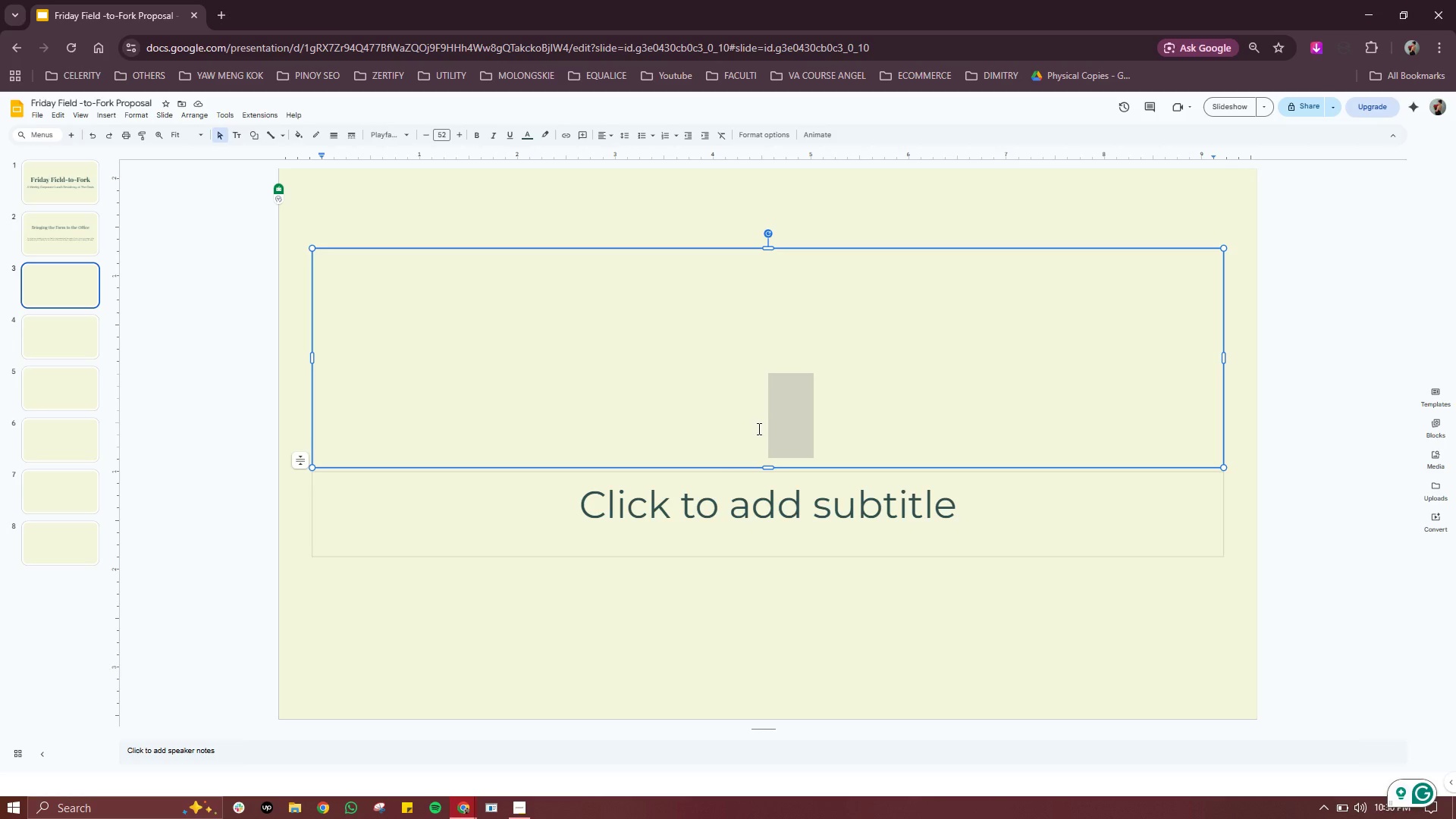 
type(A Re)
key(Backspace)
type(eason to Returm)
key(Backspace)
type(n to OFfice)
key(Backspace)
key(Backspace)
key(Backspace)
key(Backspace)
key(Backspace)
type(ffice)
 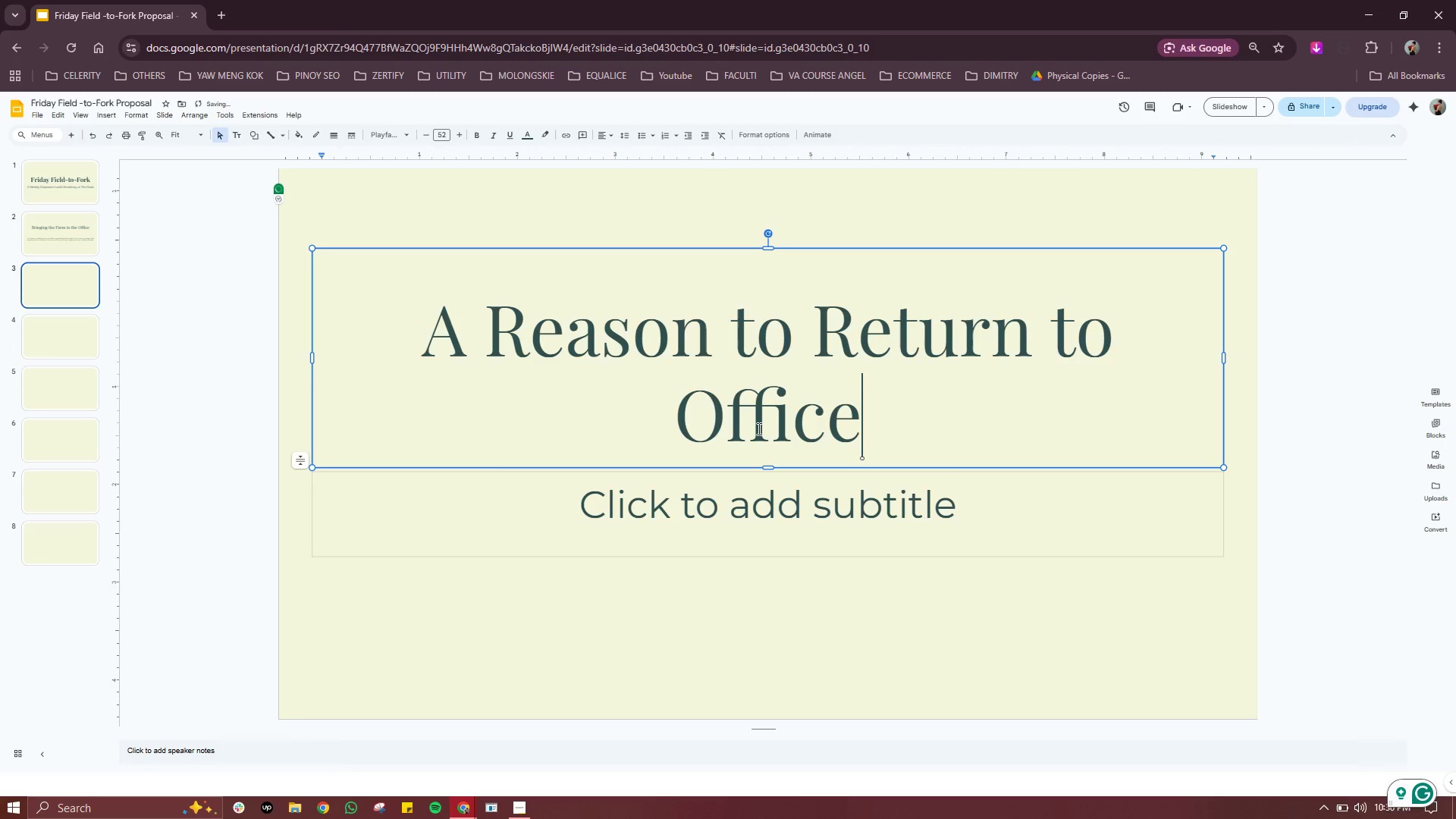 
left_click([60, 234])
 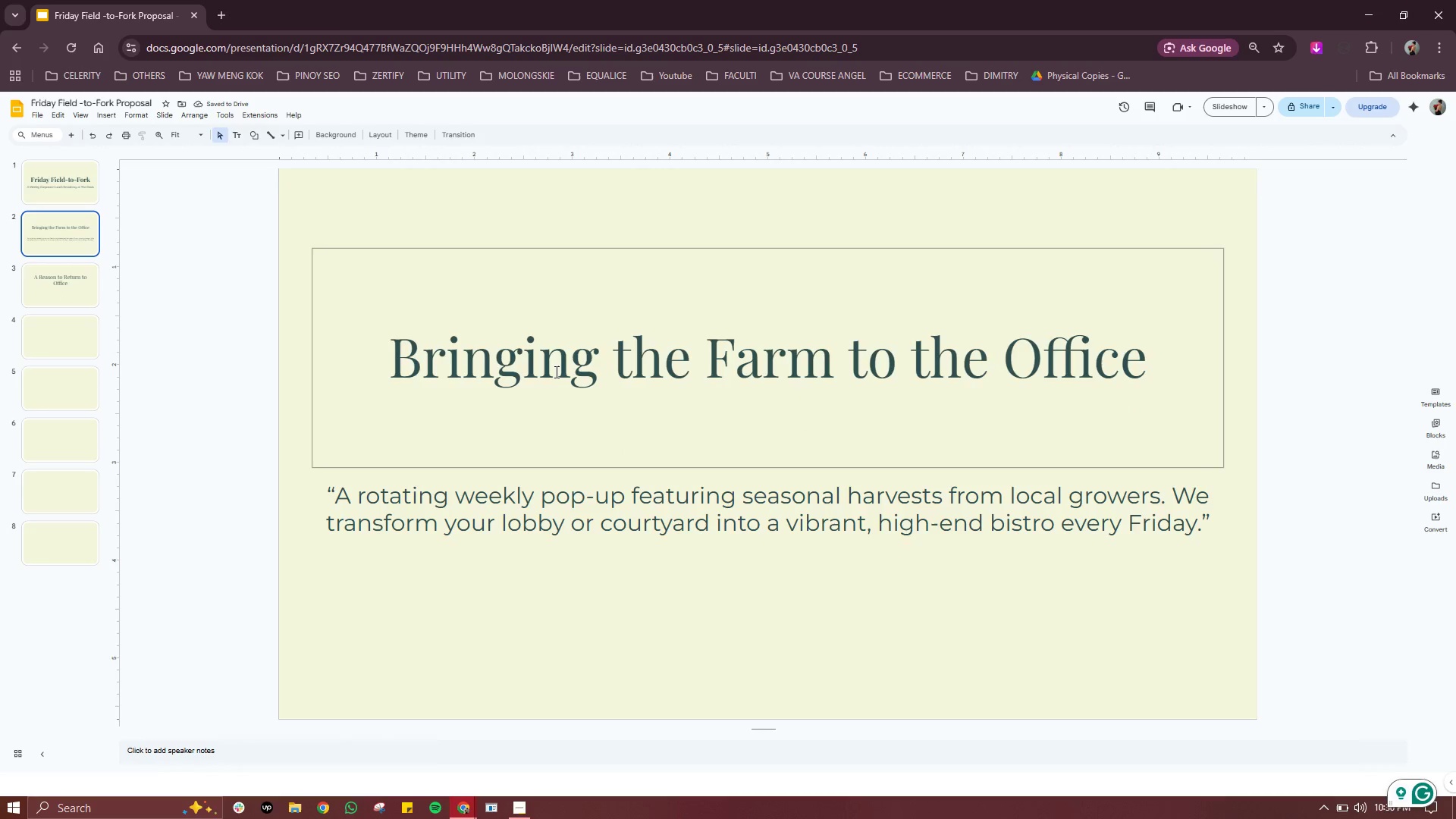 
left_click([556, 372])
 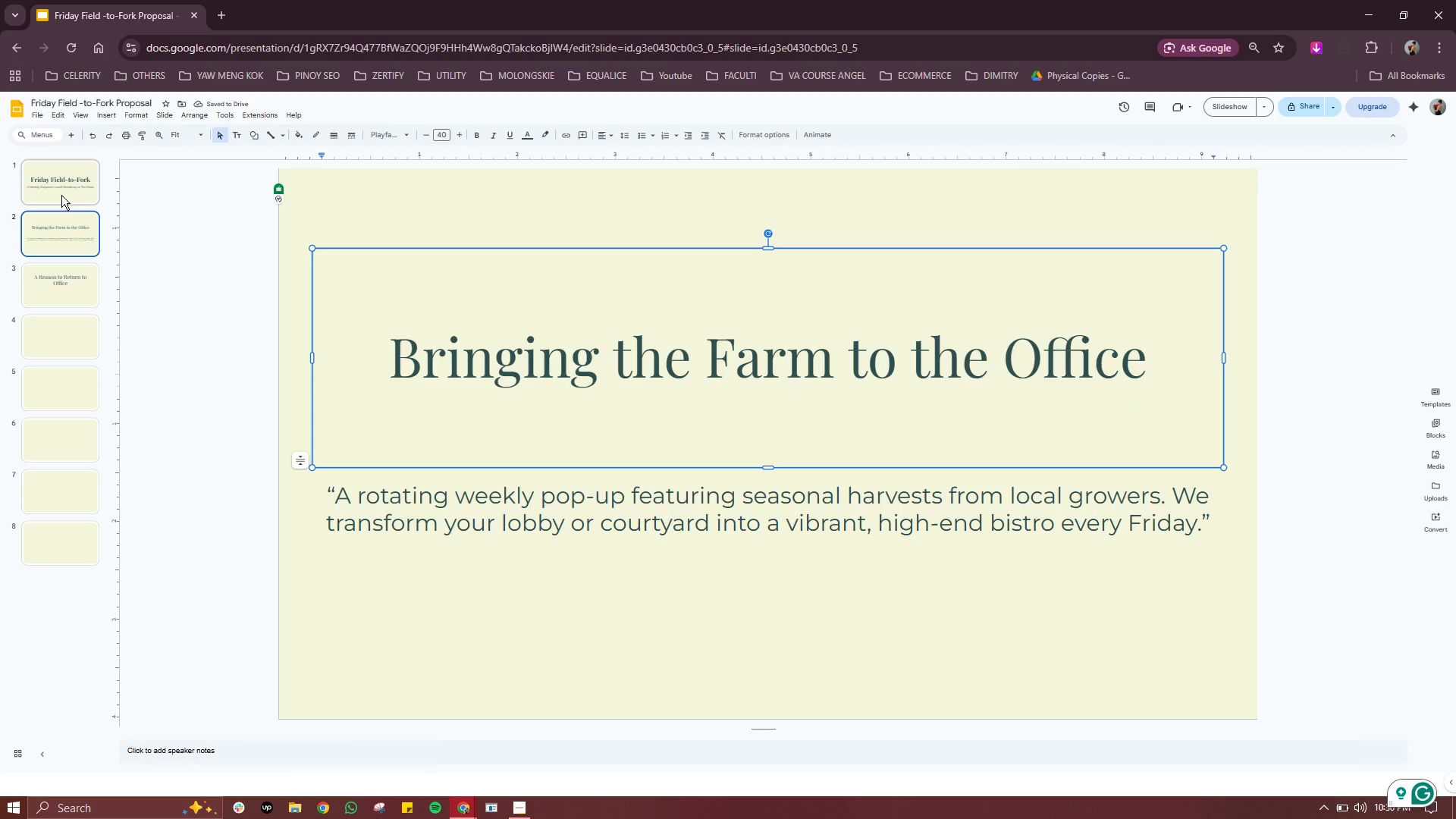 
left_click([61, 189])
 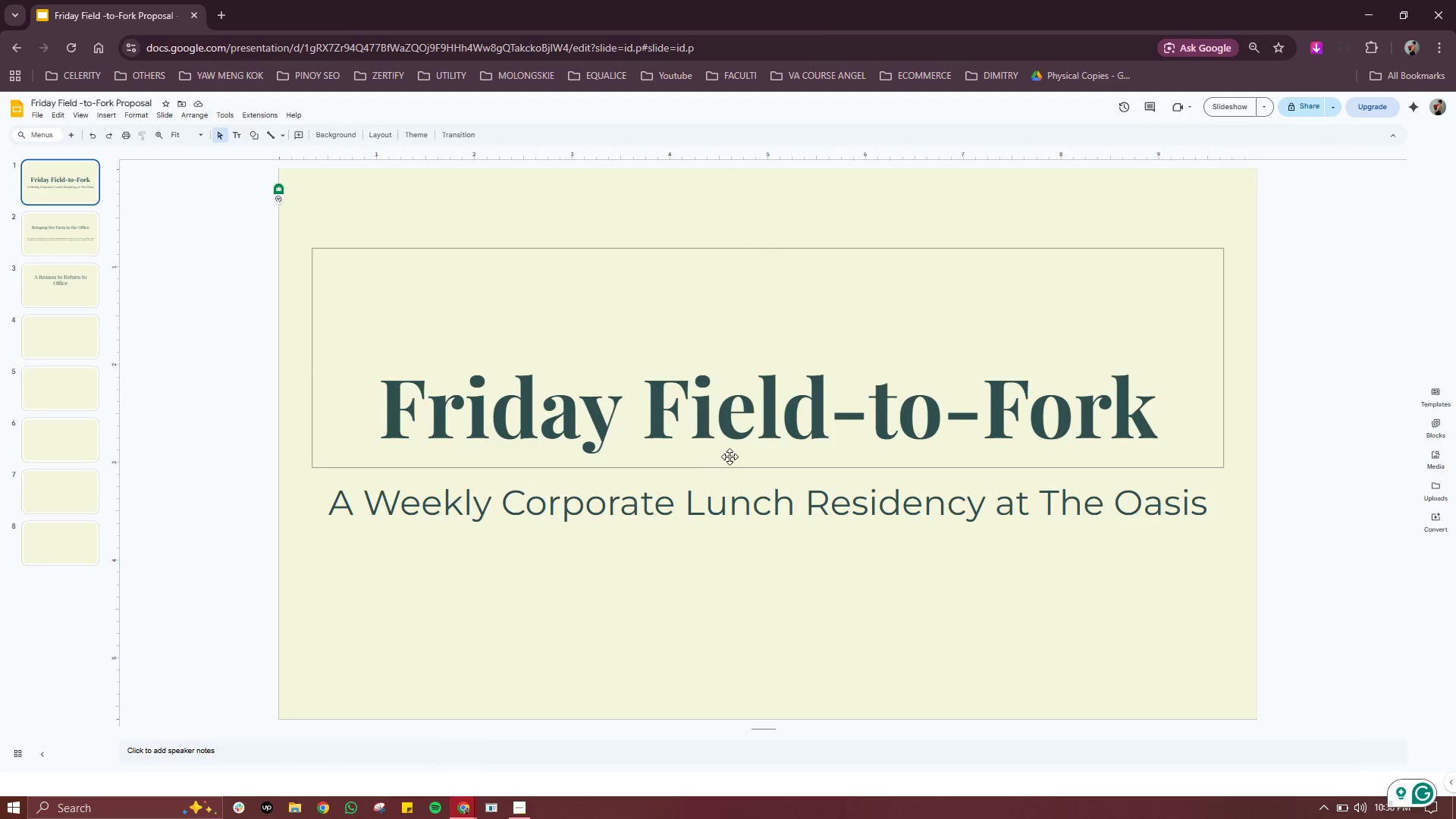 
left_click([752, 431])
 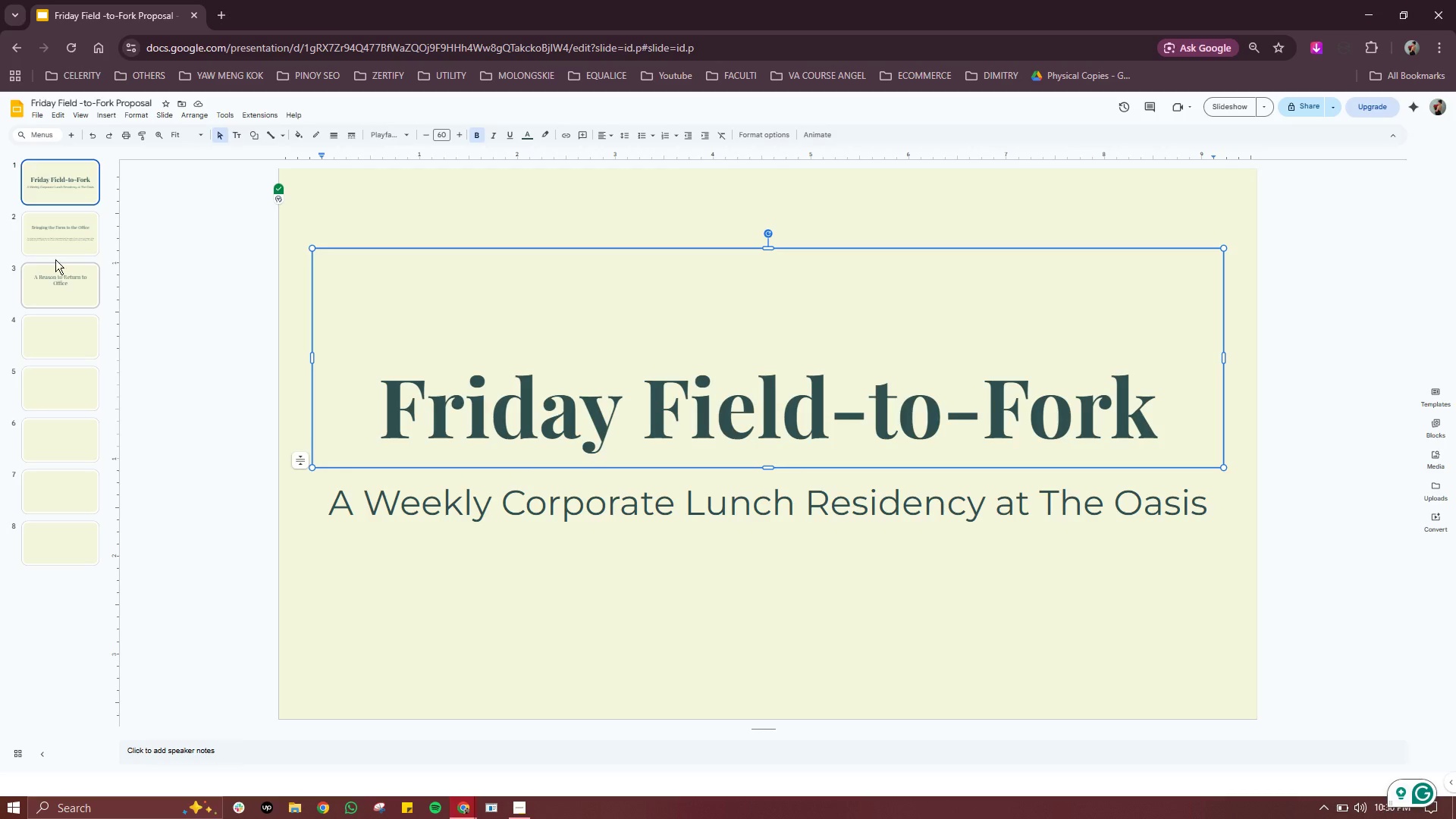 
left_click([66, 234])
 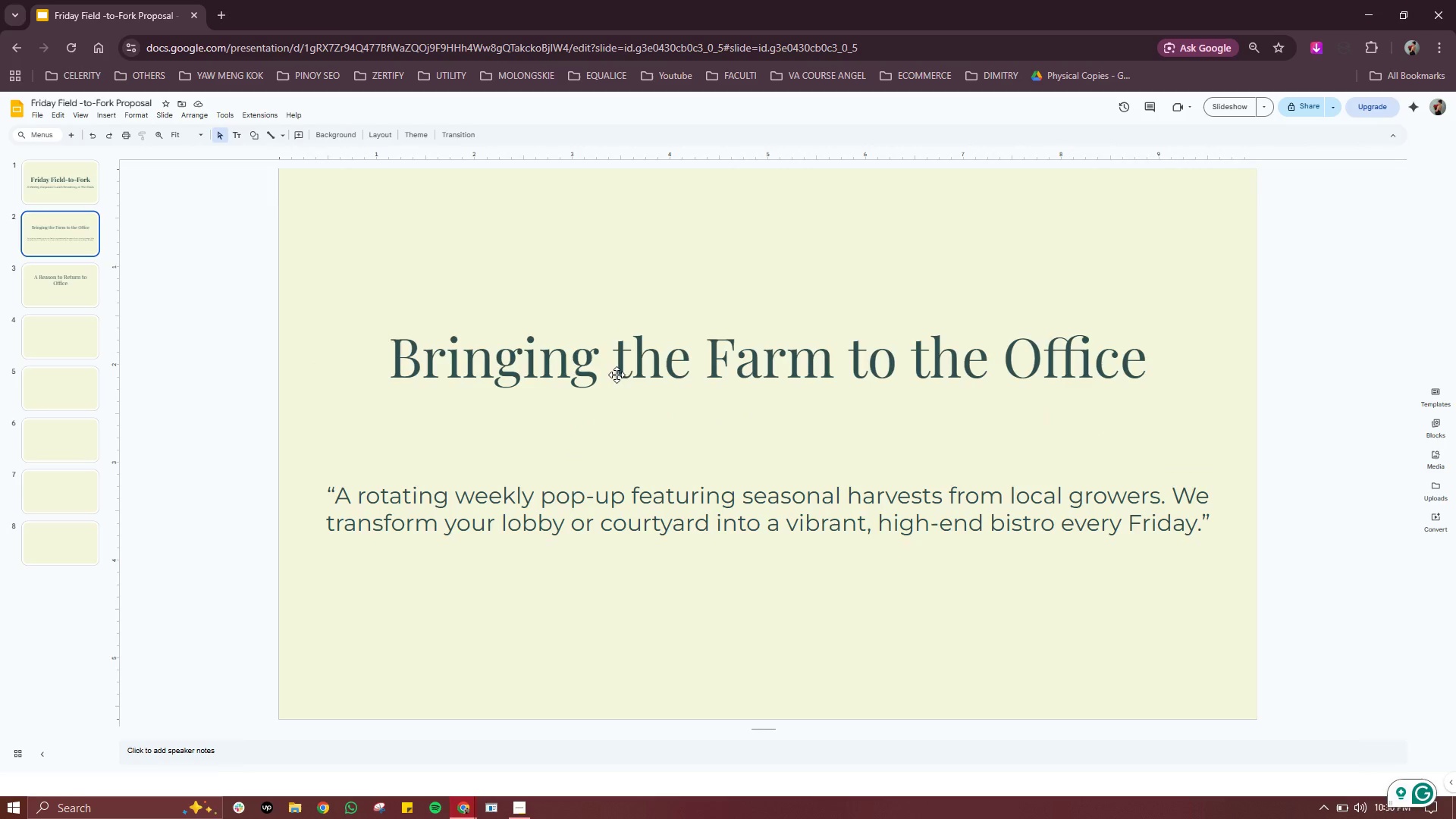 
left_click([617, 374])
 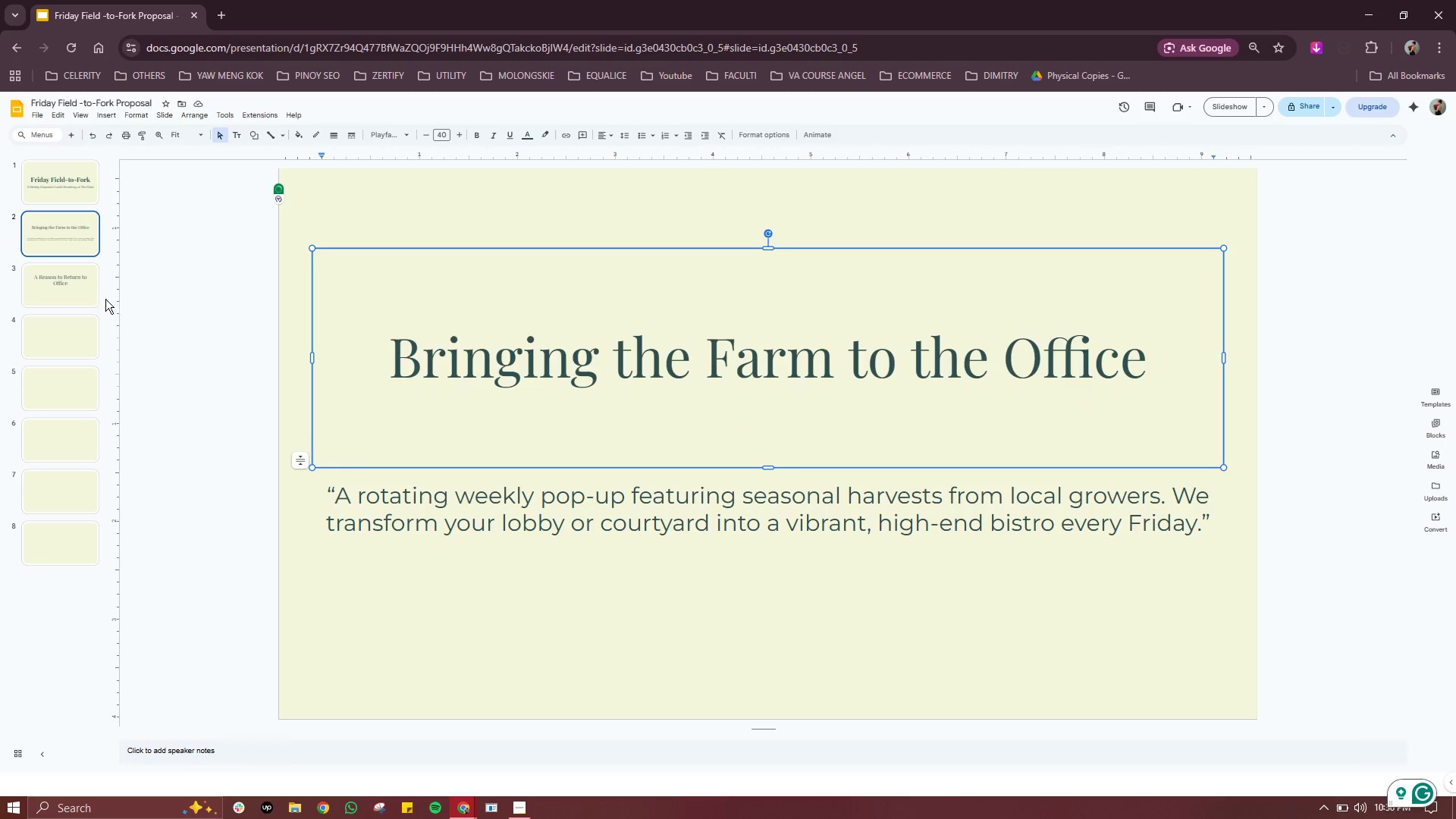 
left_click([77, 294])
 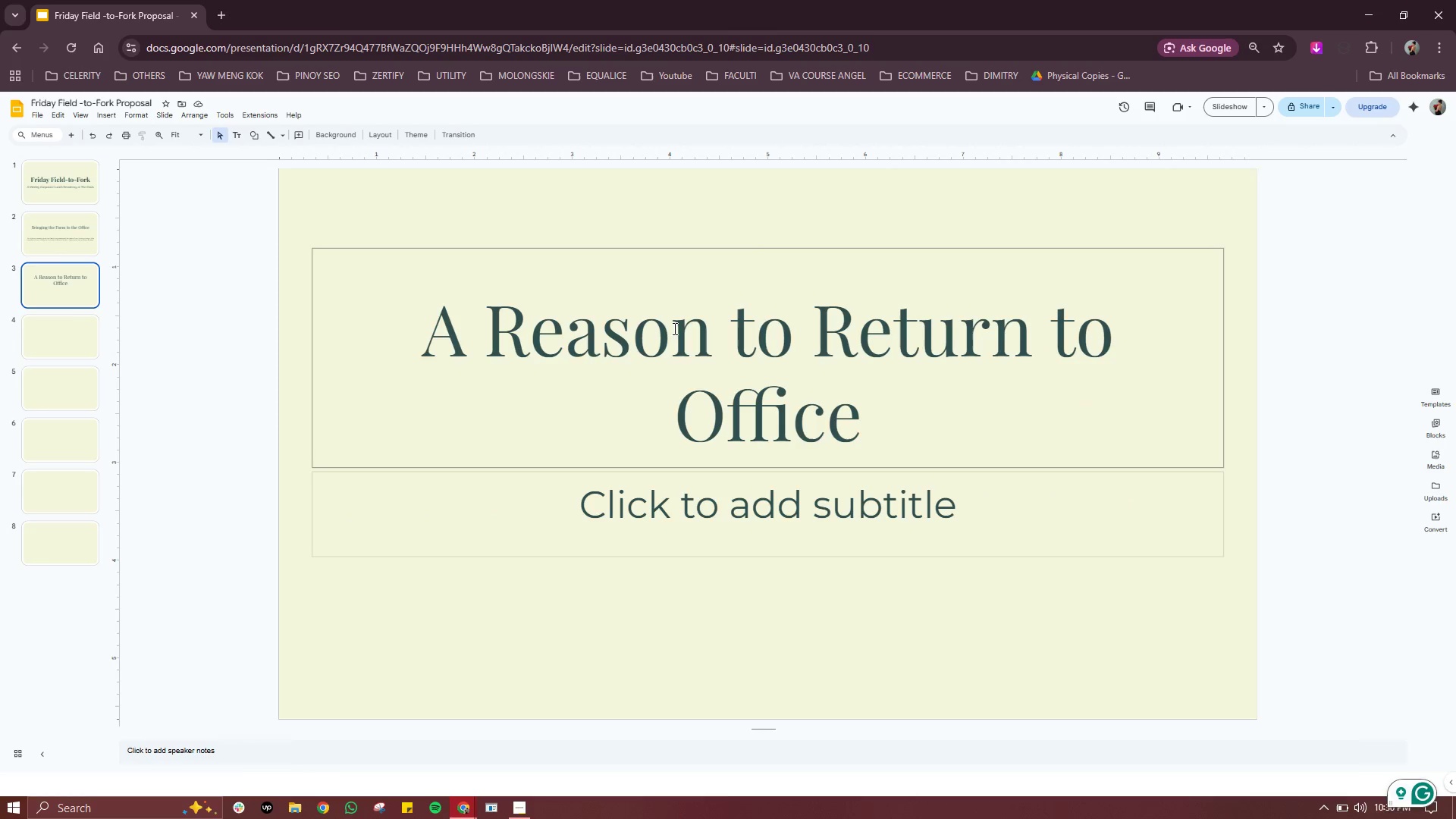 
left_click([677, 328])
 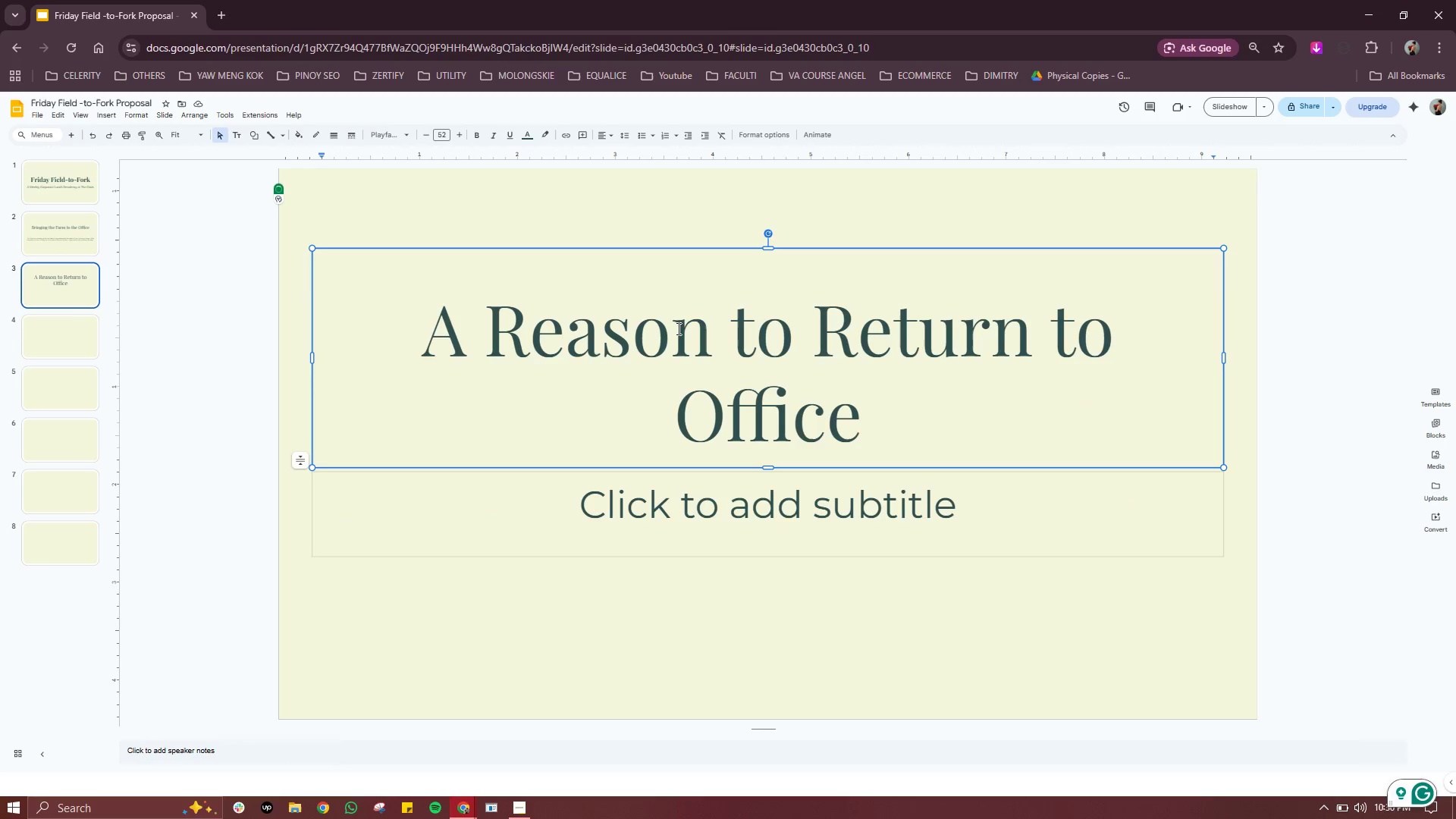 
key(Control+A)
 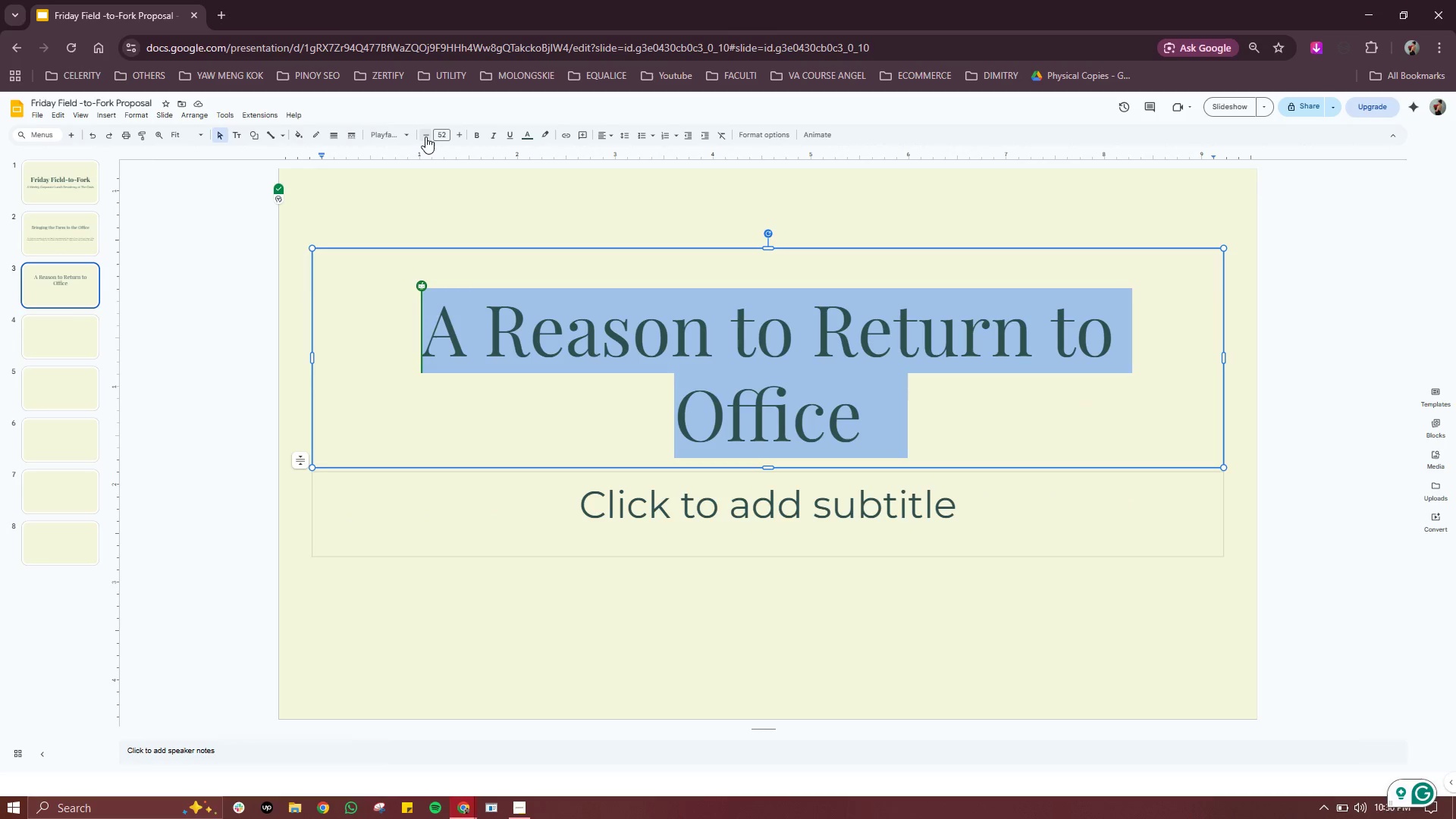 
double_click([428, 136])
 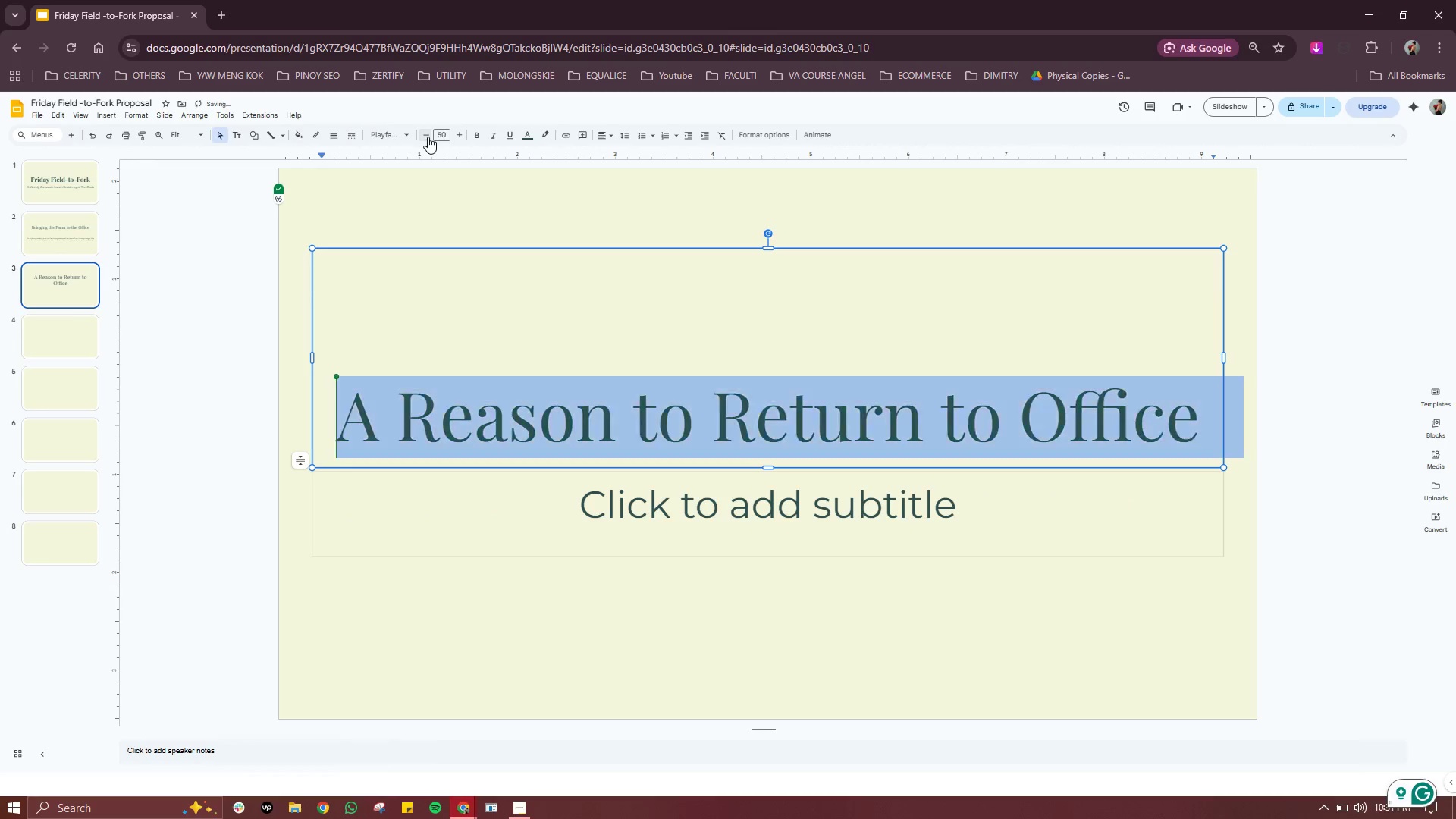 
triple_click([428, 136])
 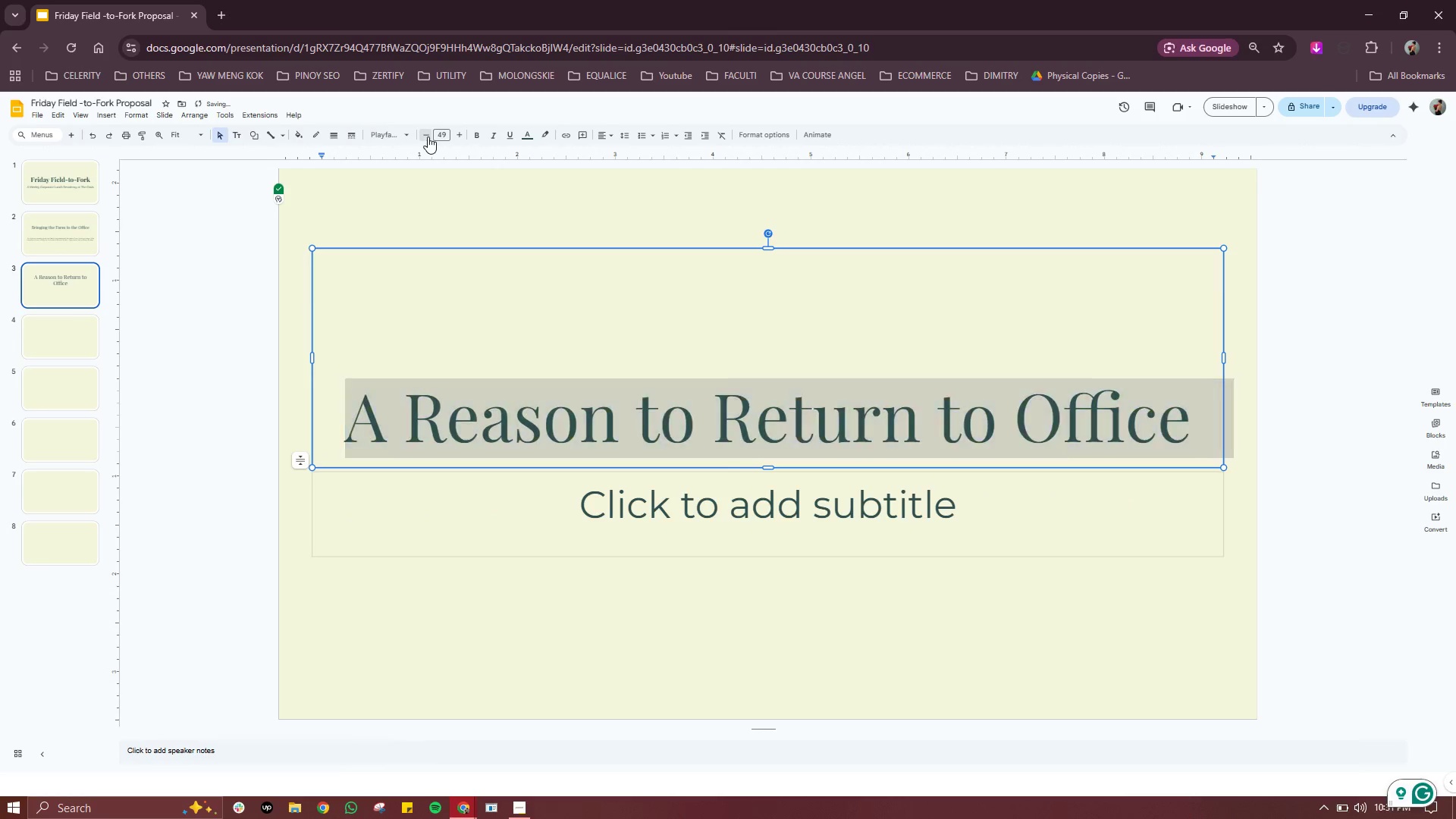 
triple_click([428, 136])
 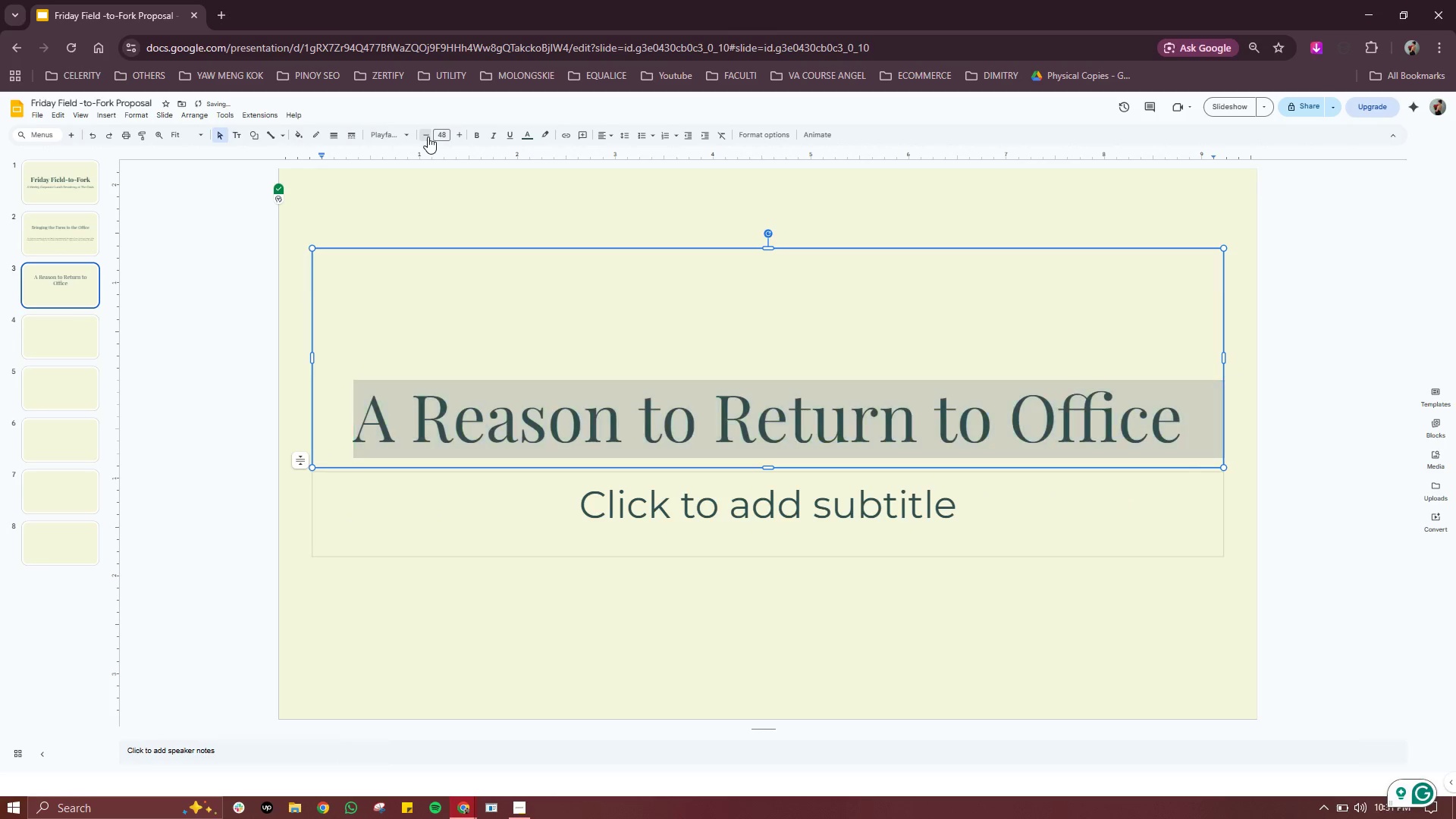 
triple_click([428, 136])
 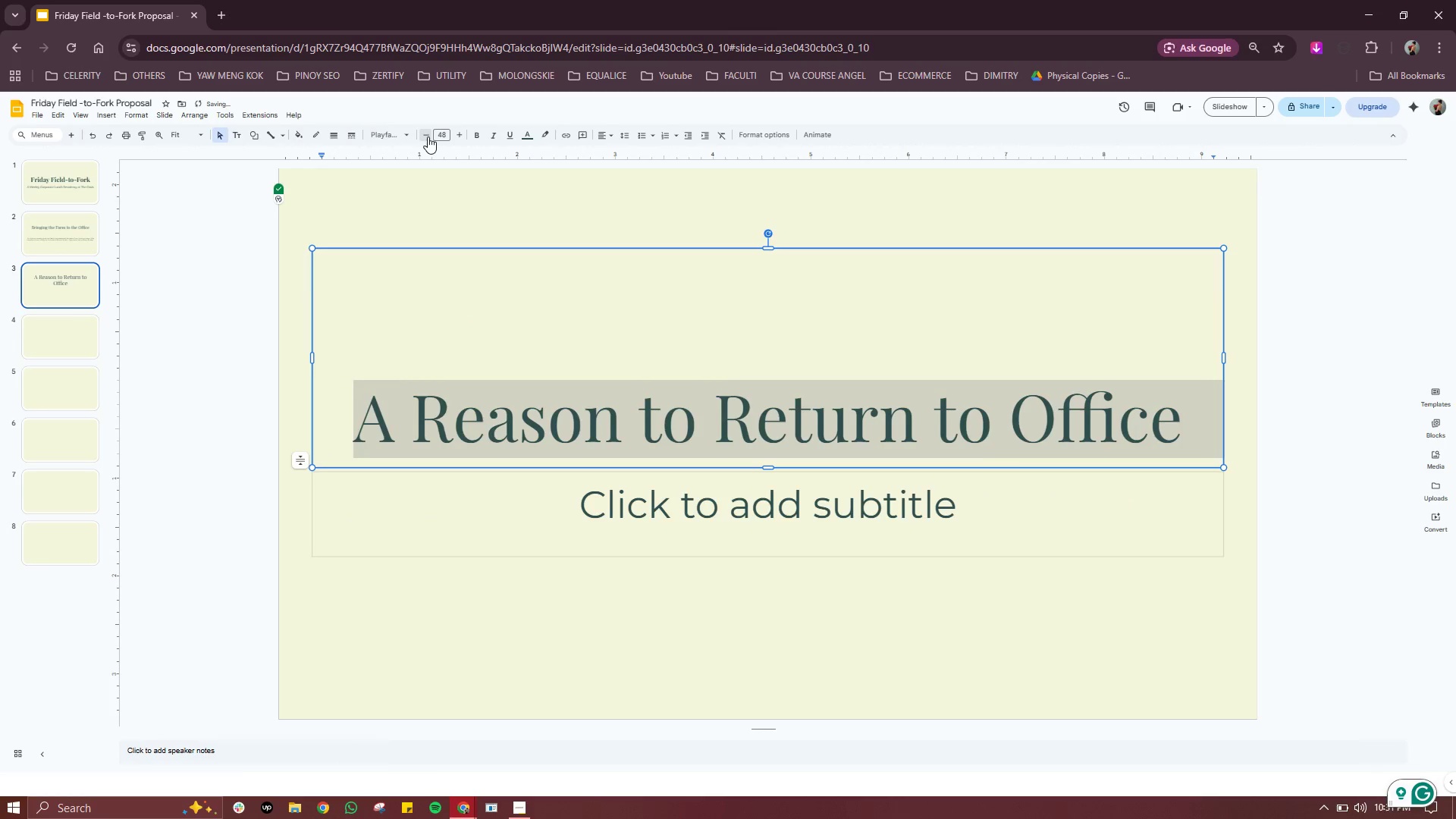 
triple_click([428, 136])
 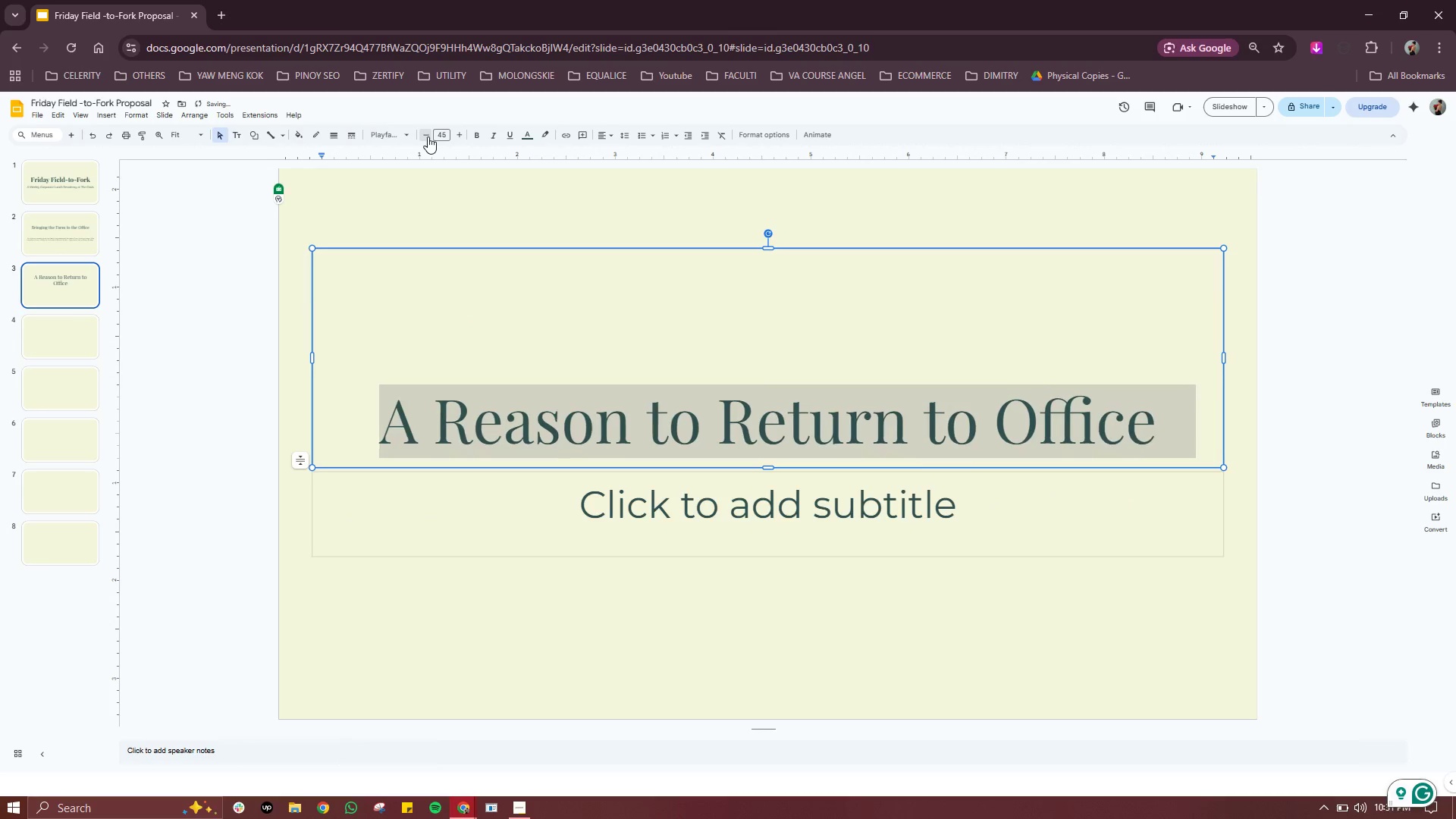 
double_click([428, 136])
 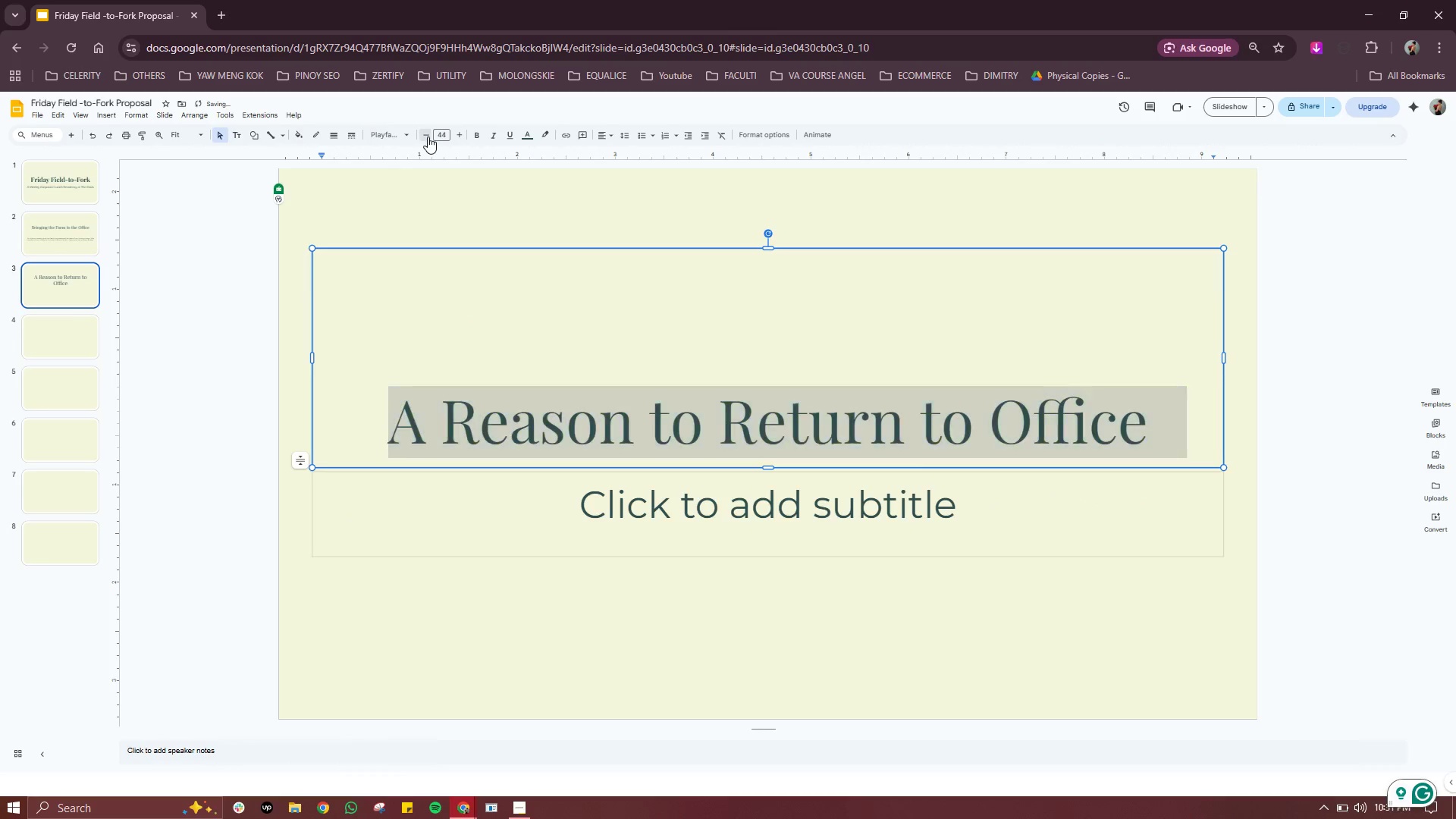 
double_click([428, 136])
 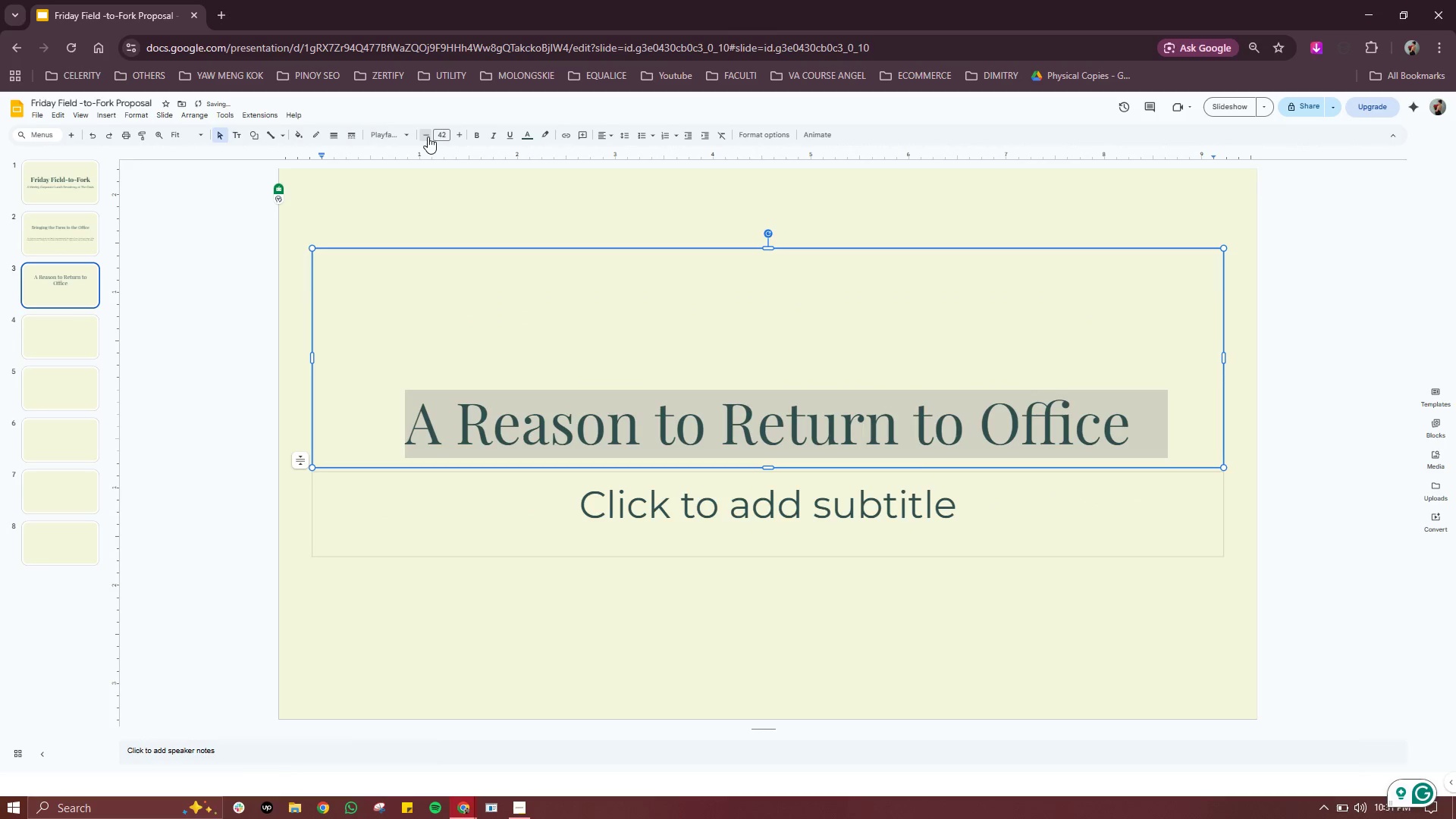 
triple_click([428, 136])
 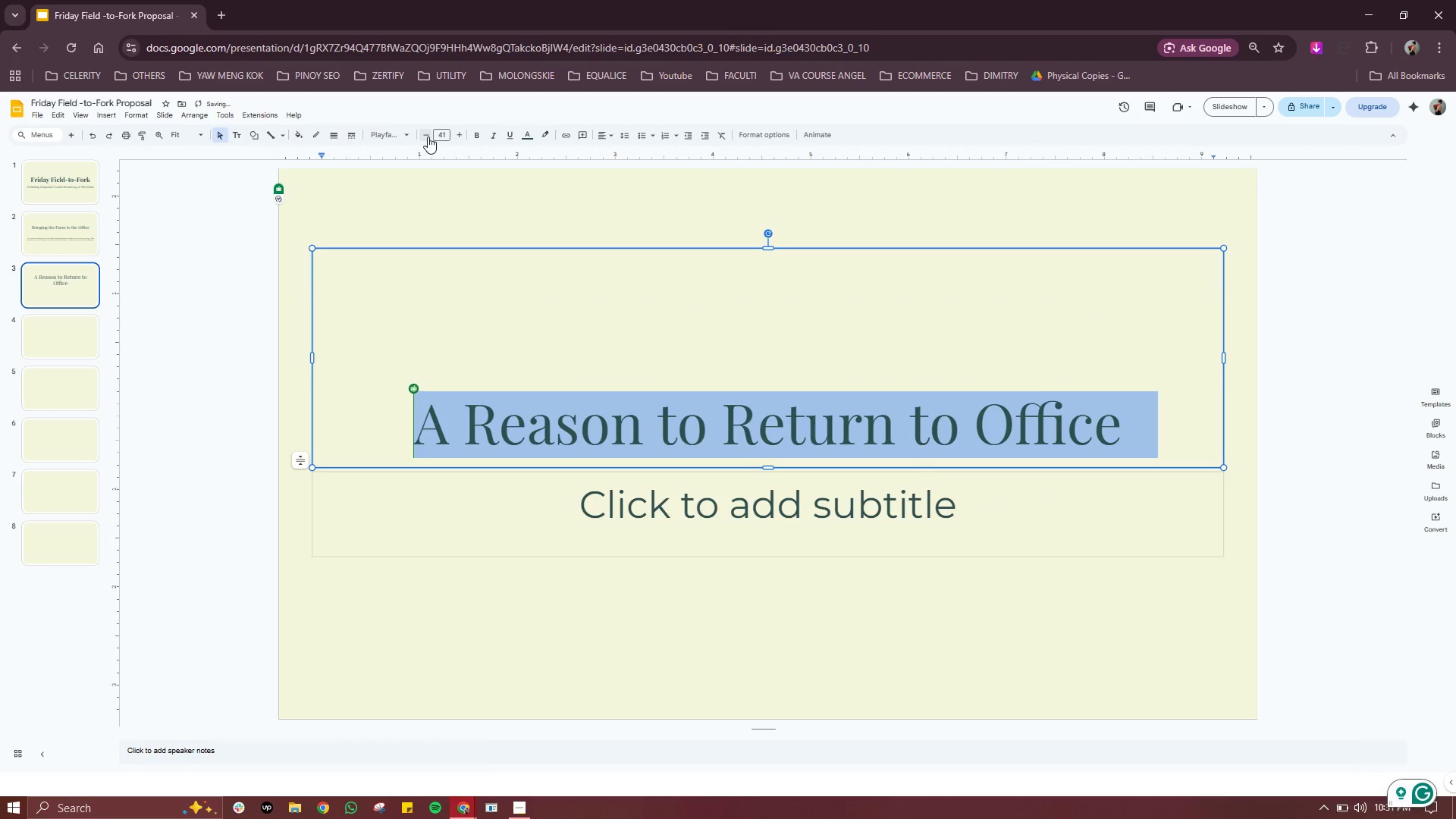 
left_click([428, 136])
 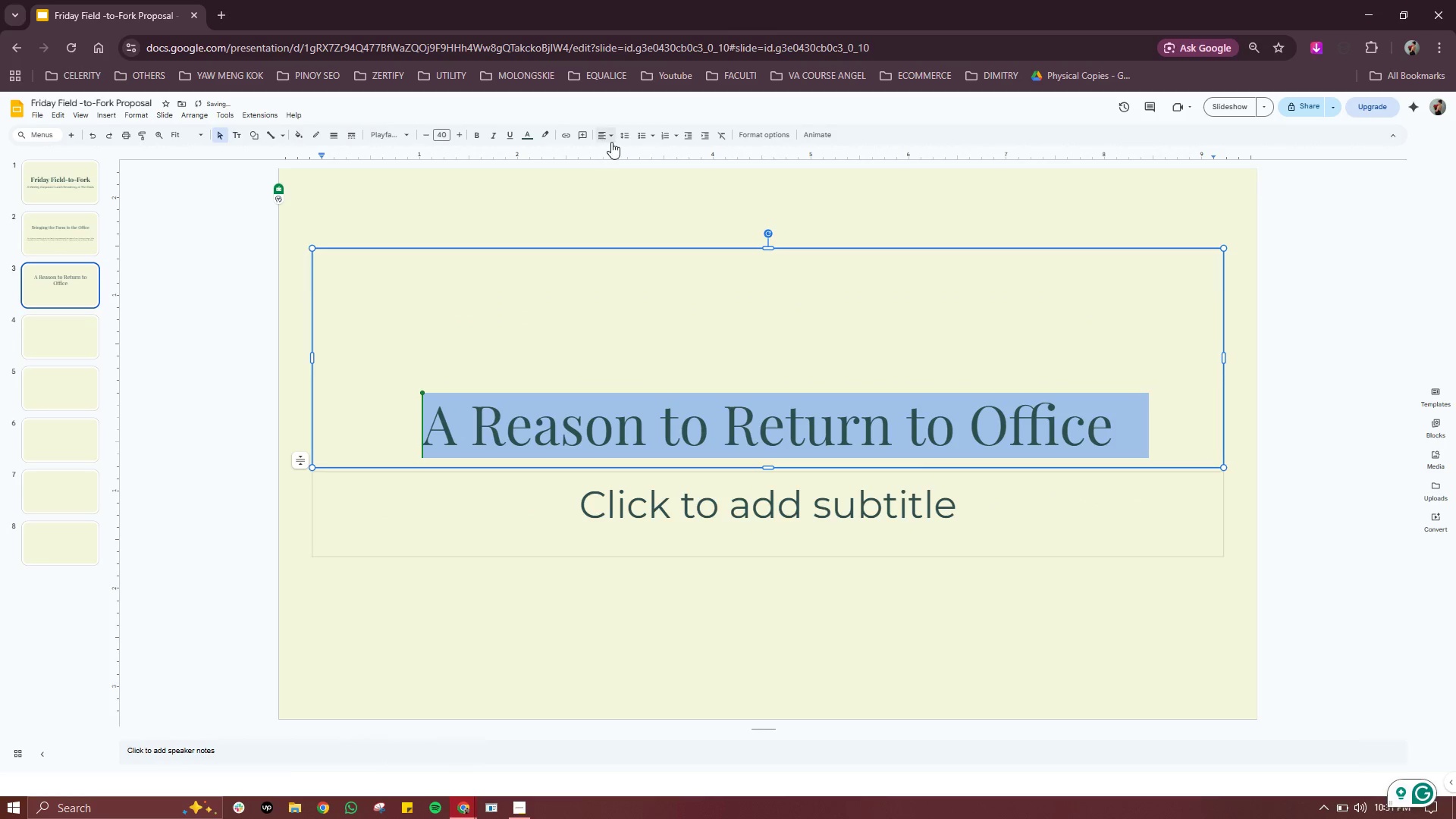 
left_click([612, 142])
 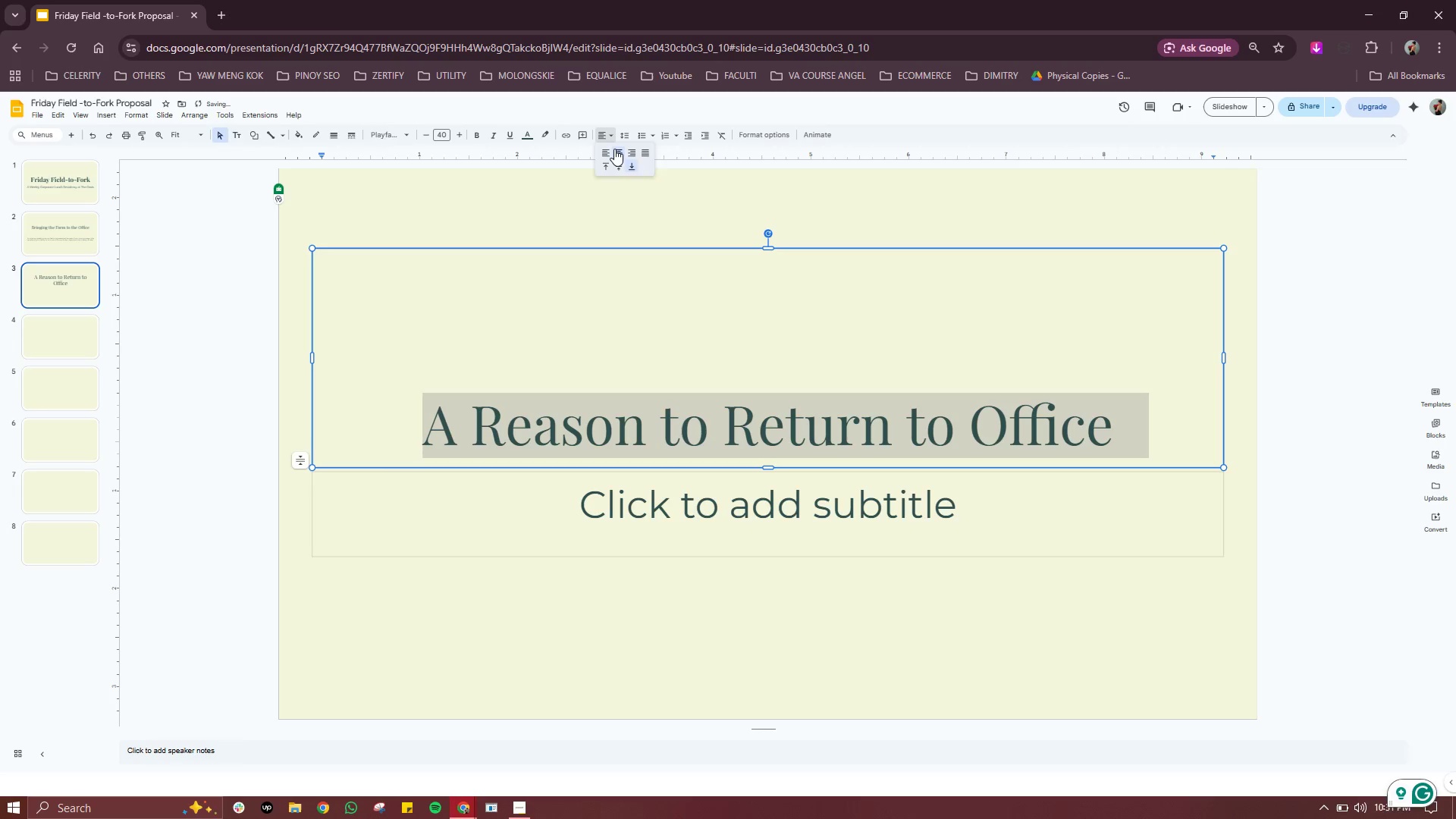 
left_click([614, 149])
 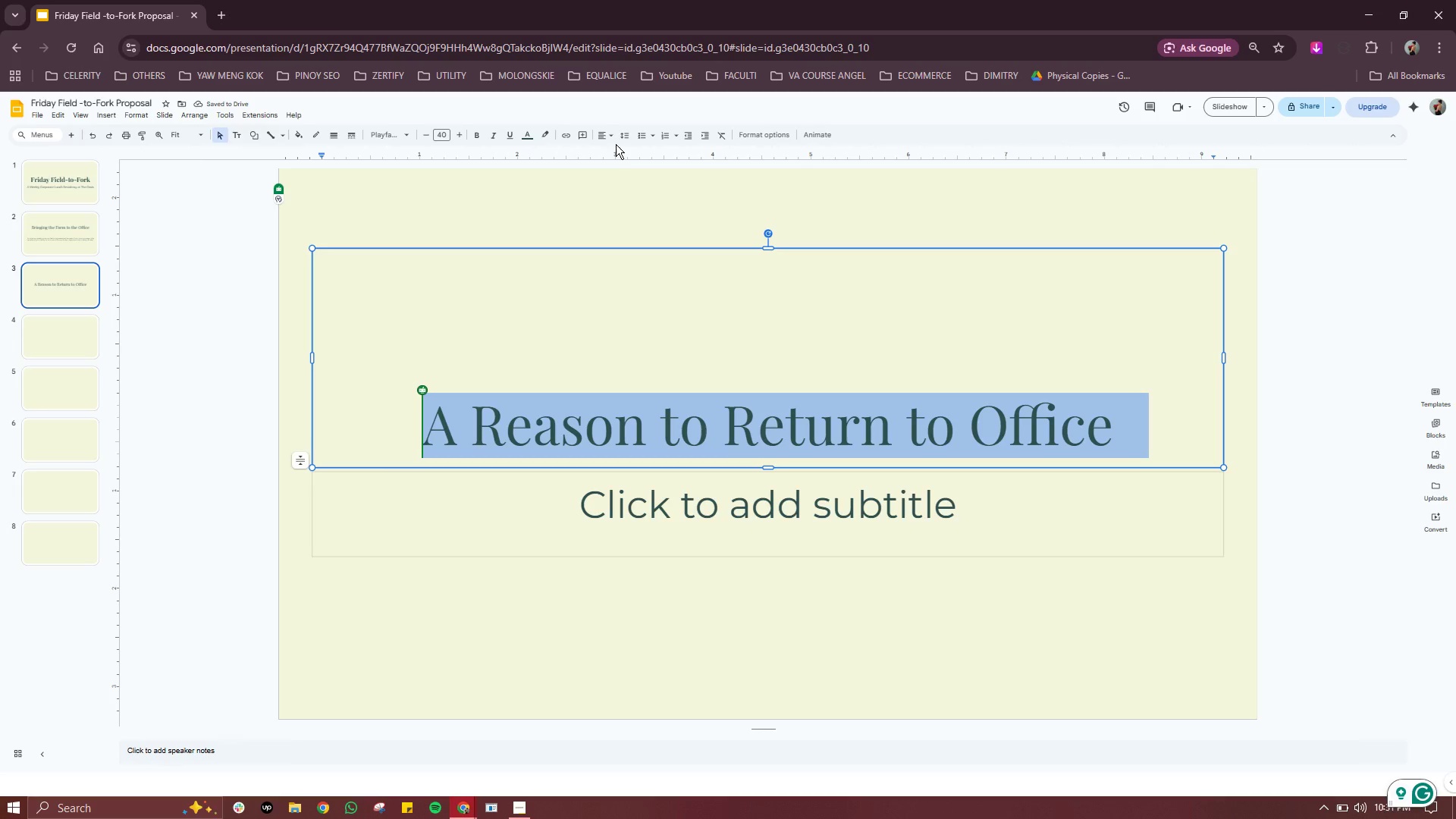 
left_click([610, 139])
 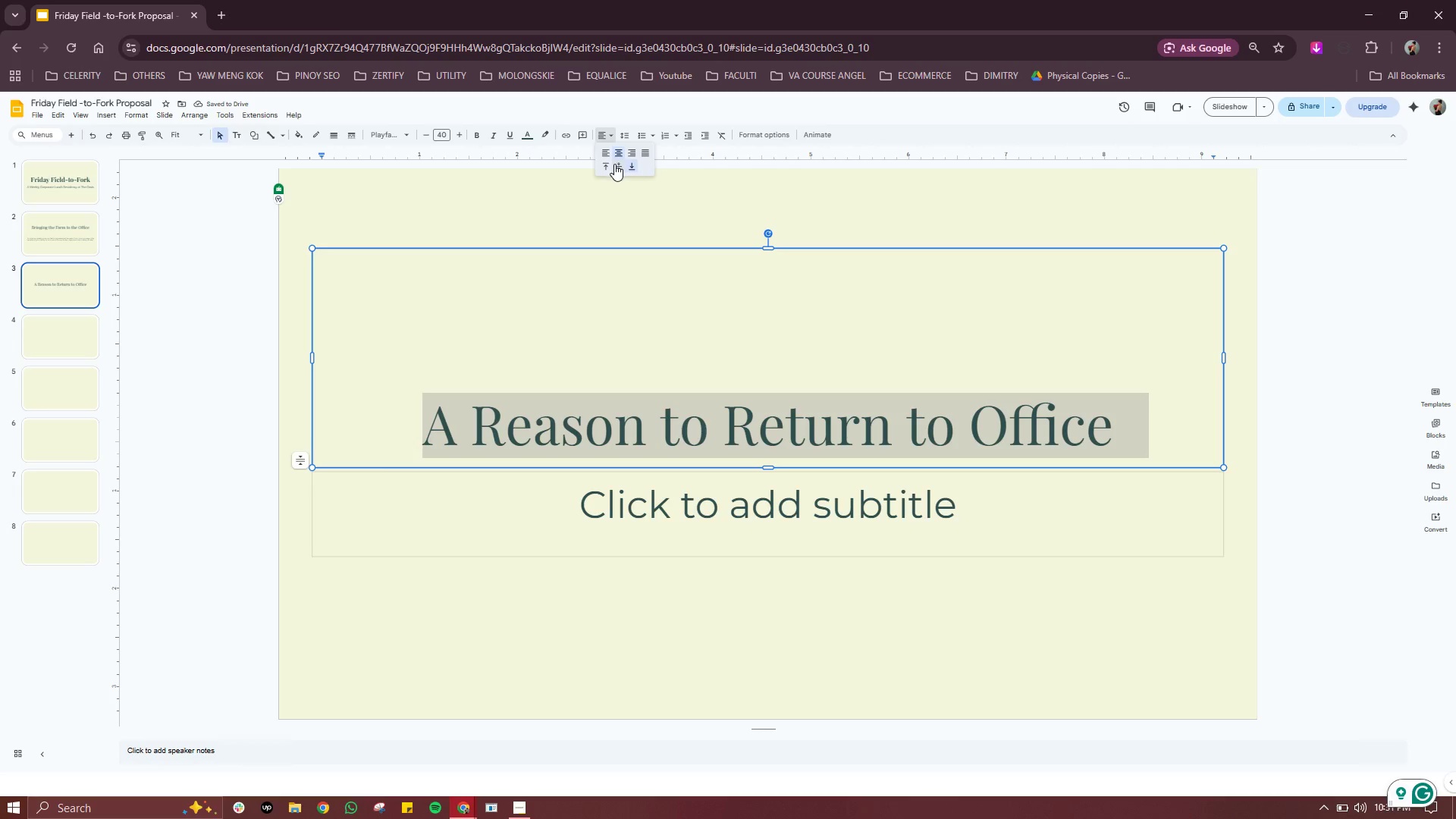 
left_click([614, 164])
 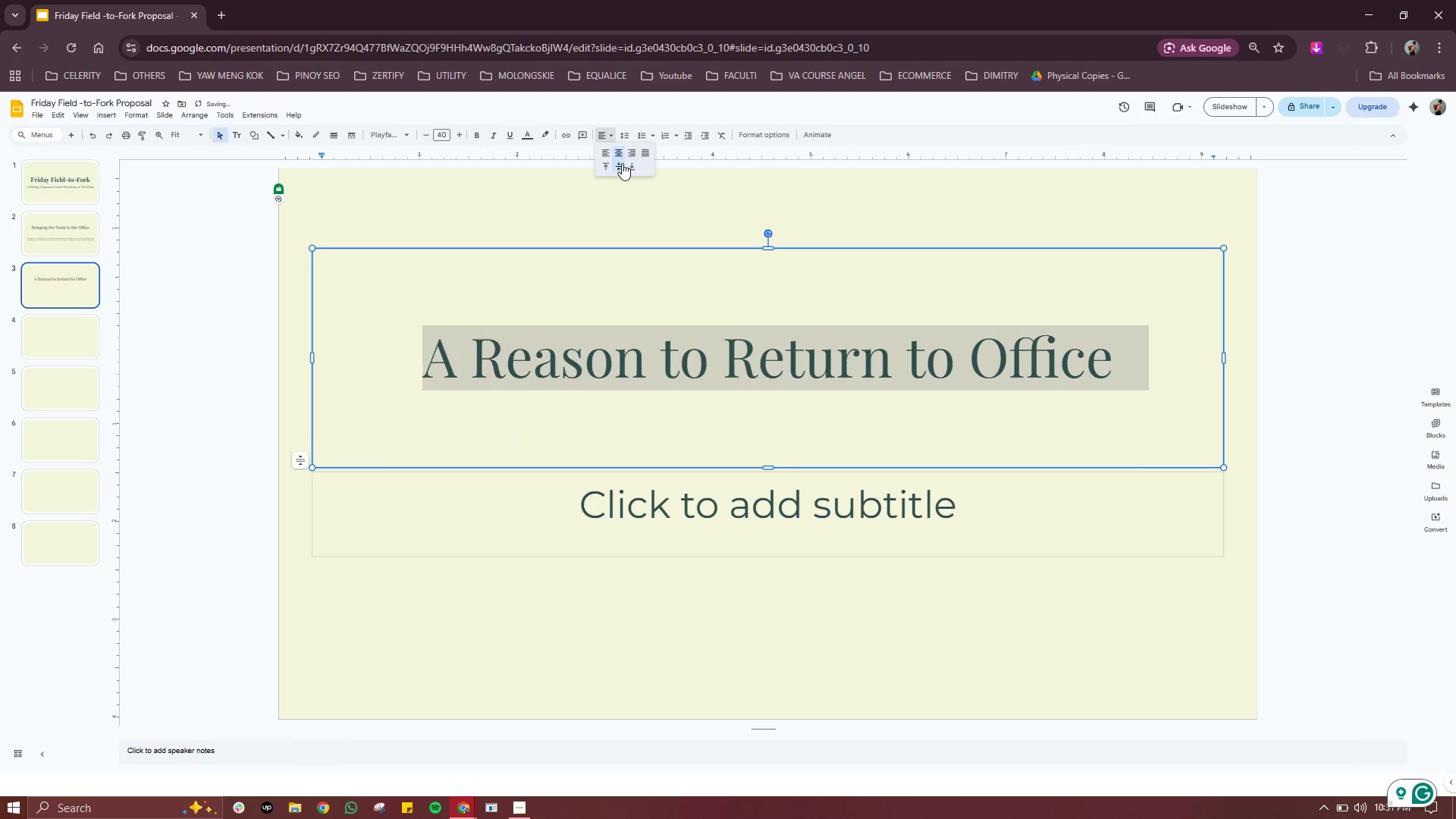 
left_click([621, 152])
 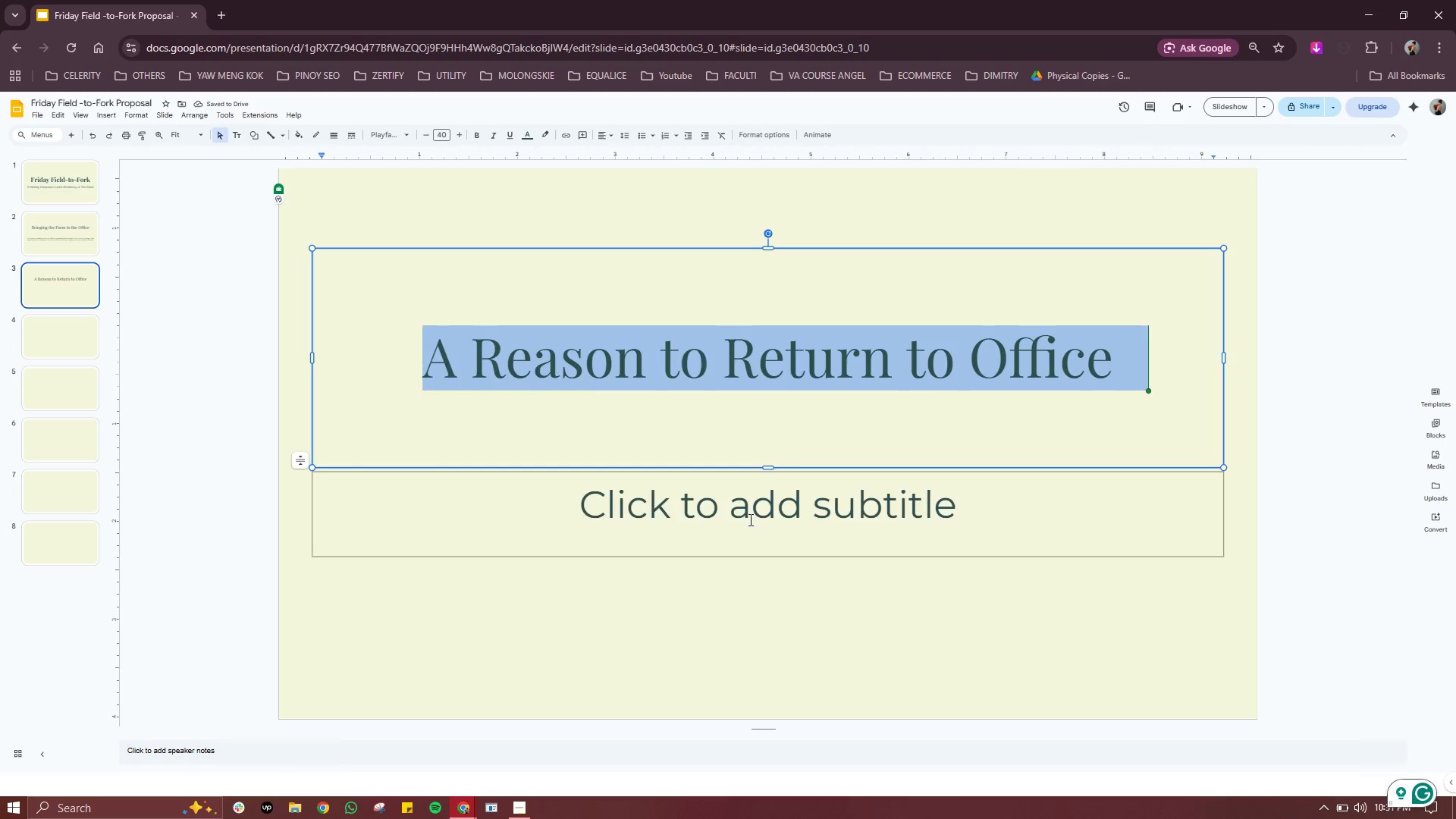 
left_click([749, 520])
 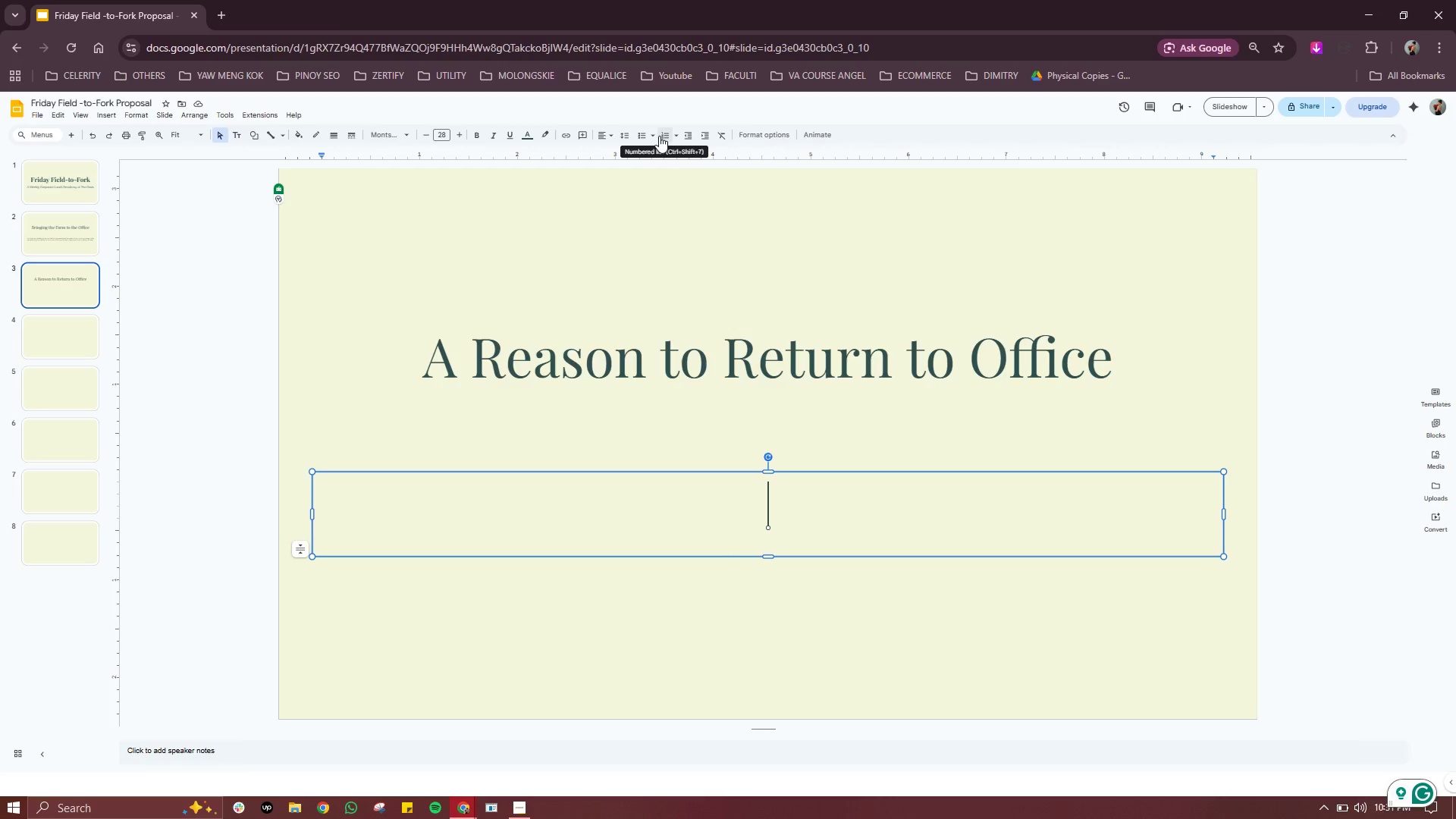 
wait(10.48)
 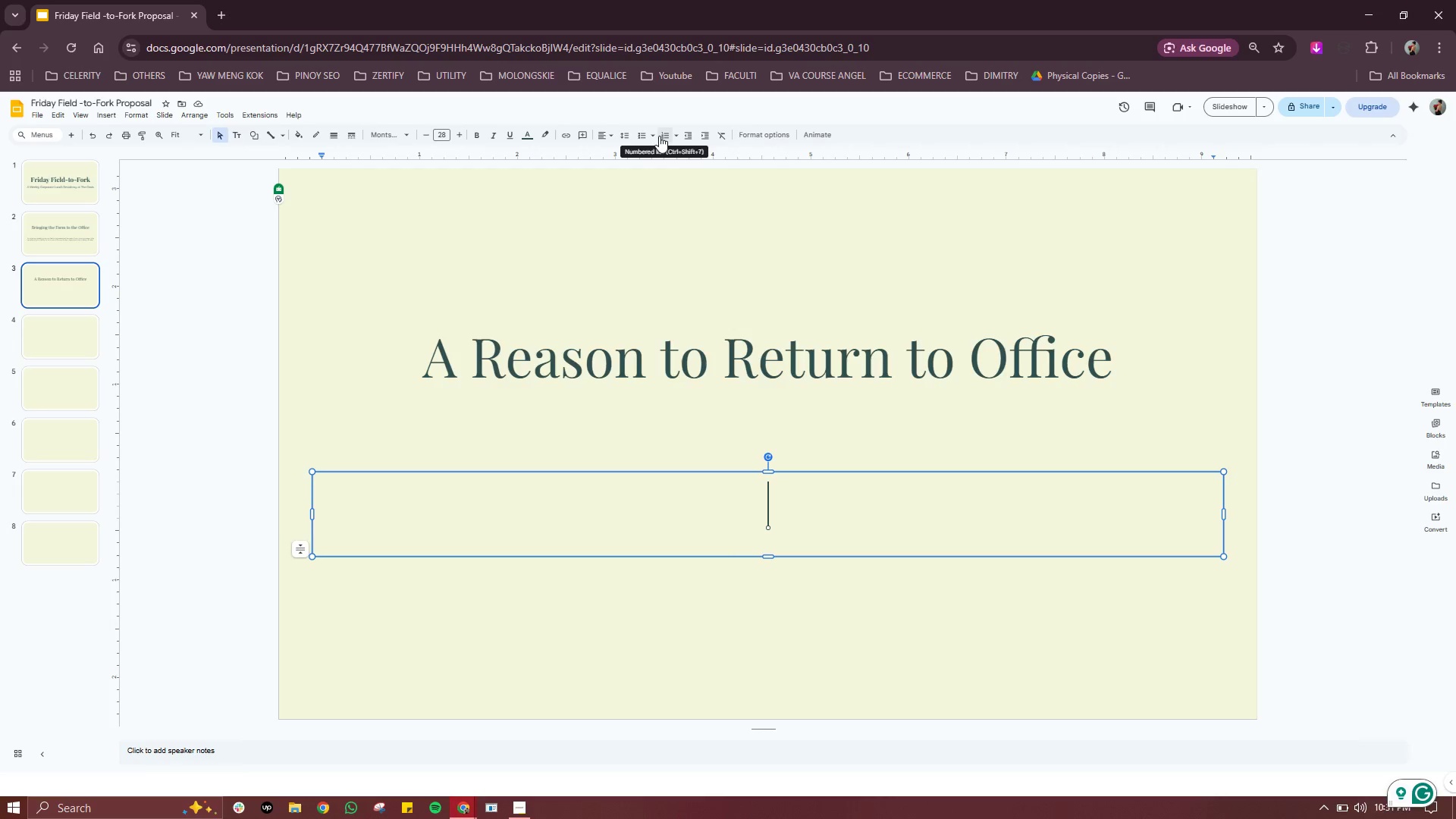 
left_click([654, 133])
 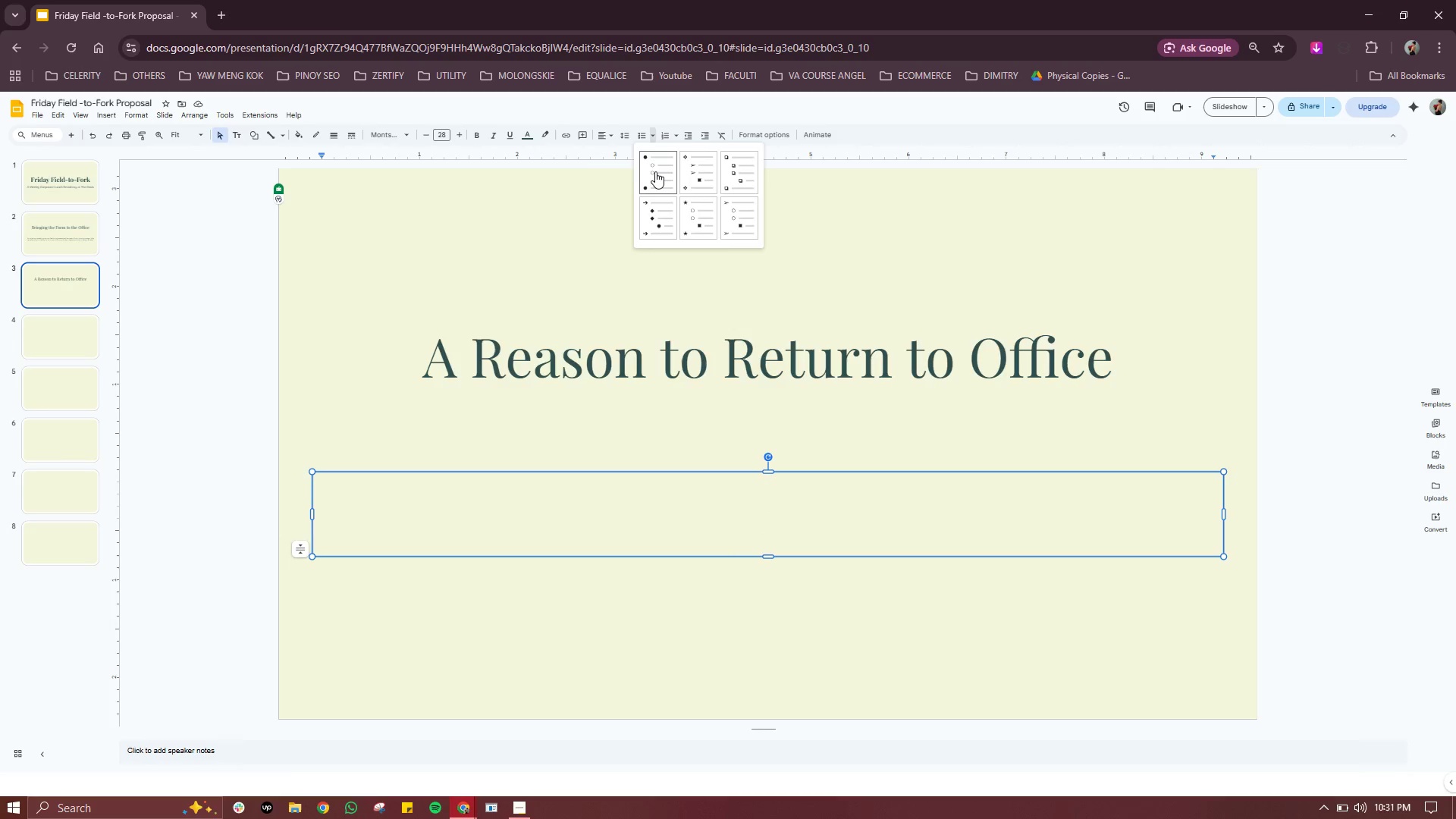 
left_click([655, 171])
 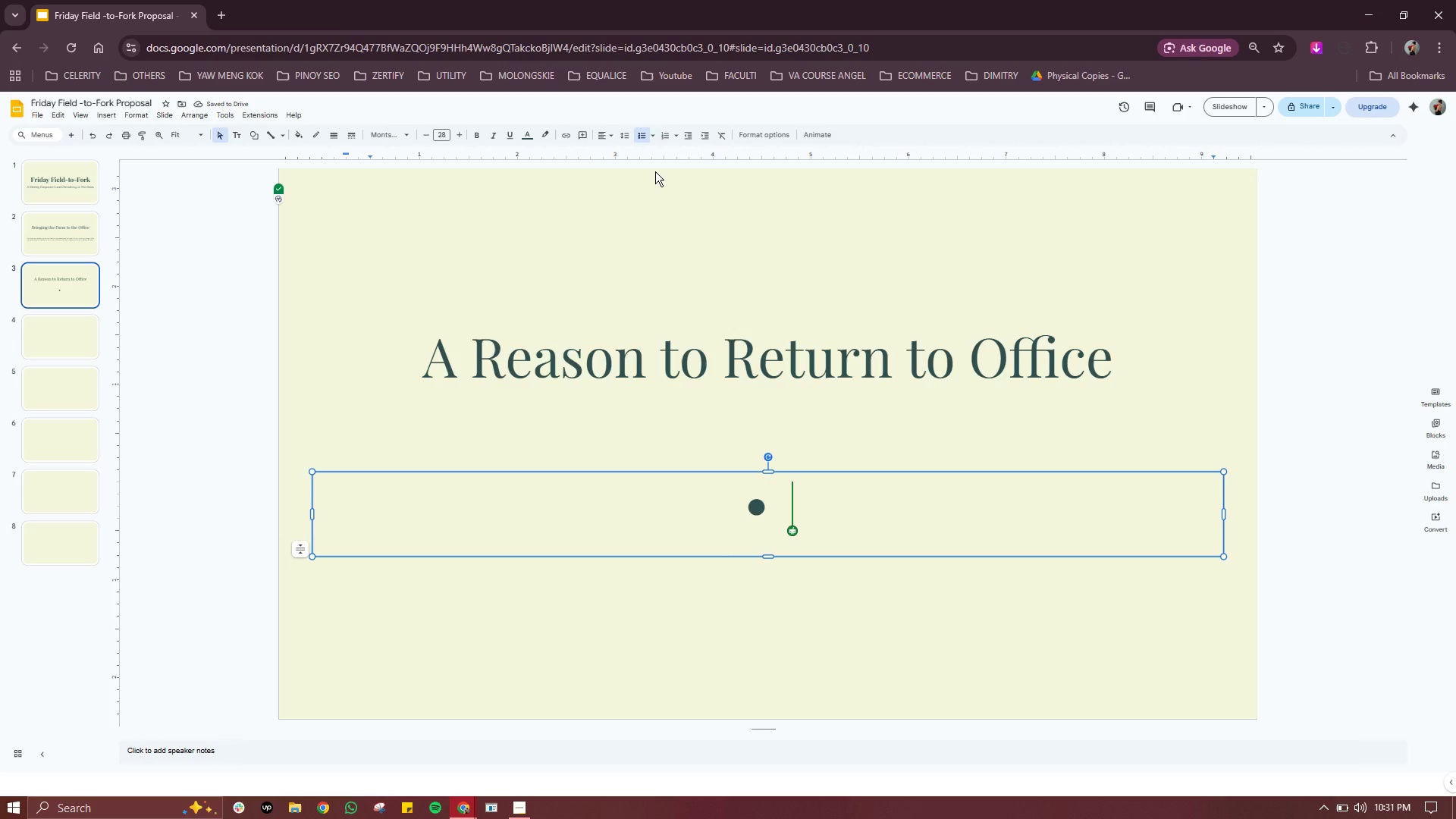 
type(Premium meti)
key(Backspace)
key(Backspace)
type(nities: Elevate the workplace)
 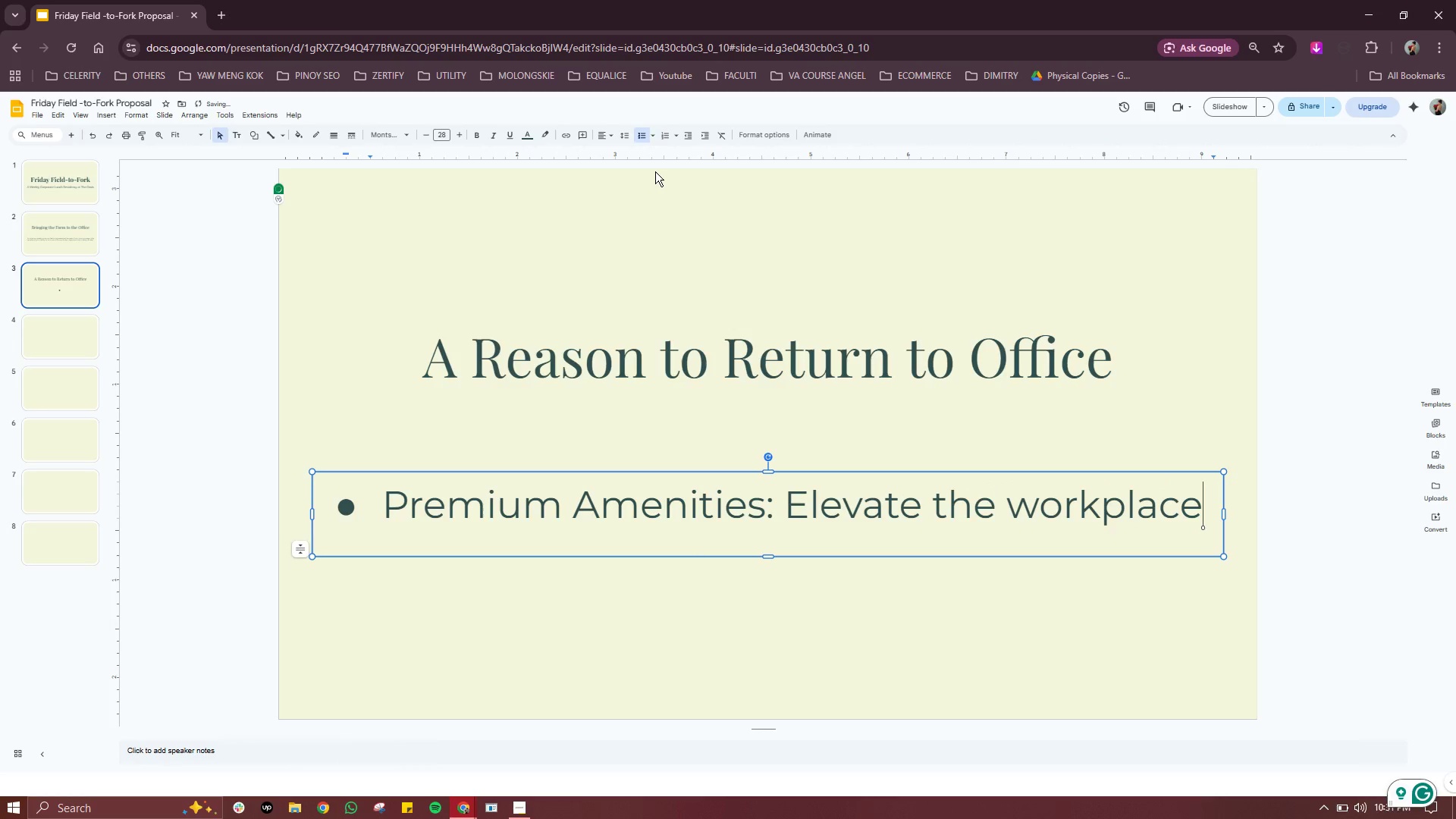 
type( experience)
 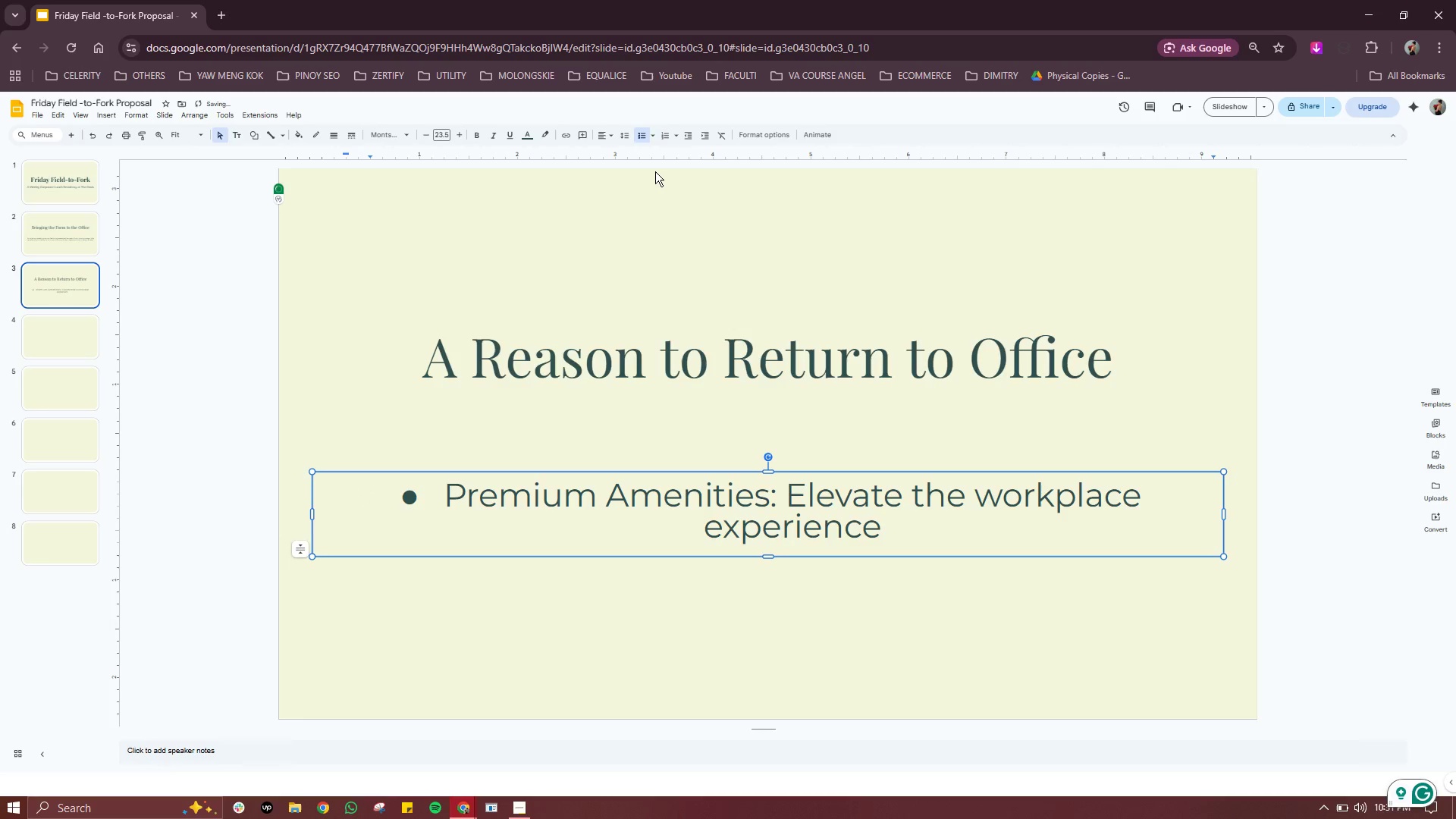 
key(Control+A)
 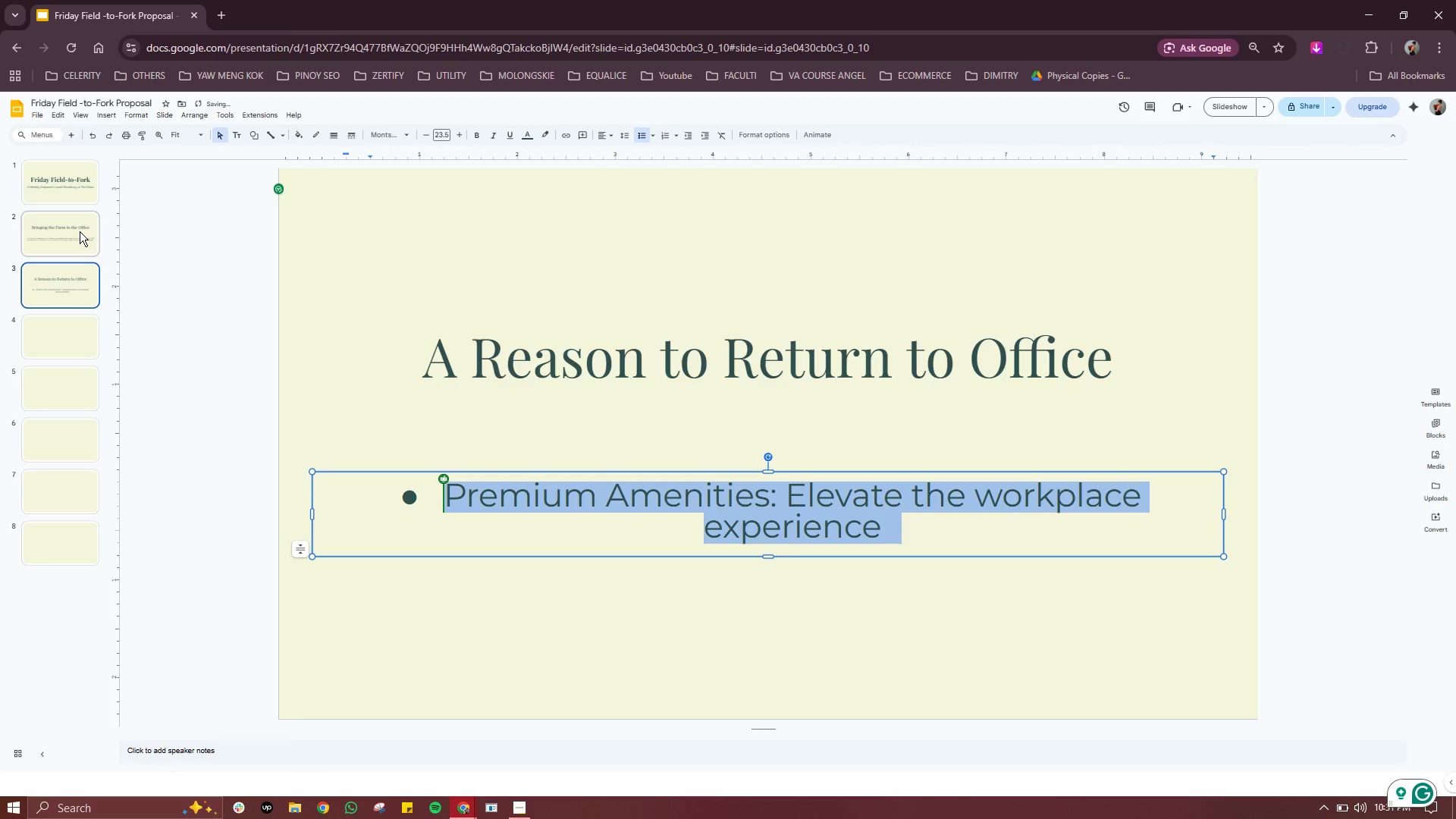 
left_click([79, 231])
 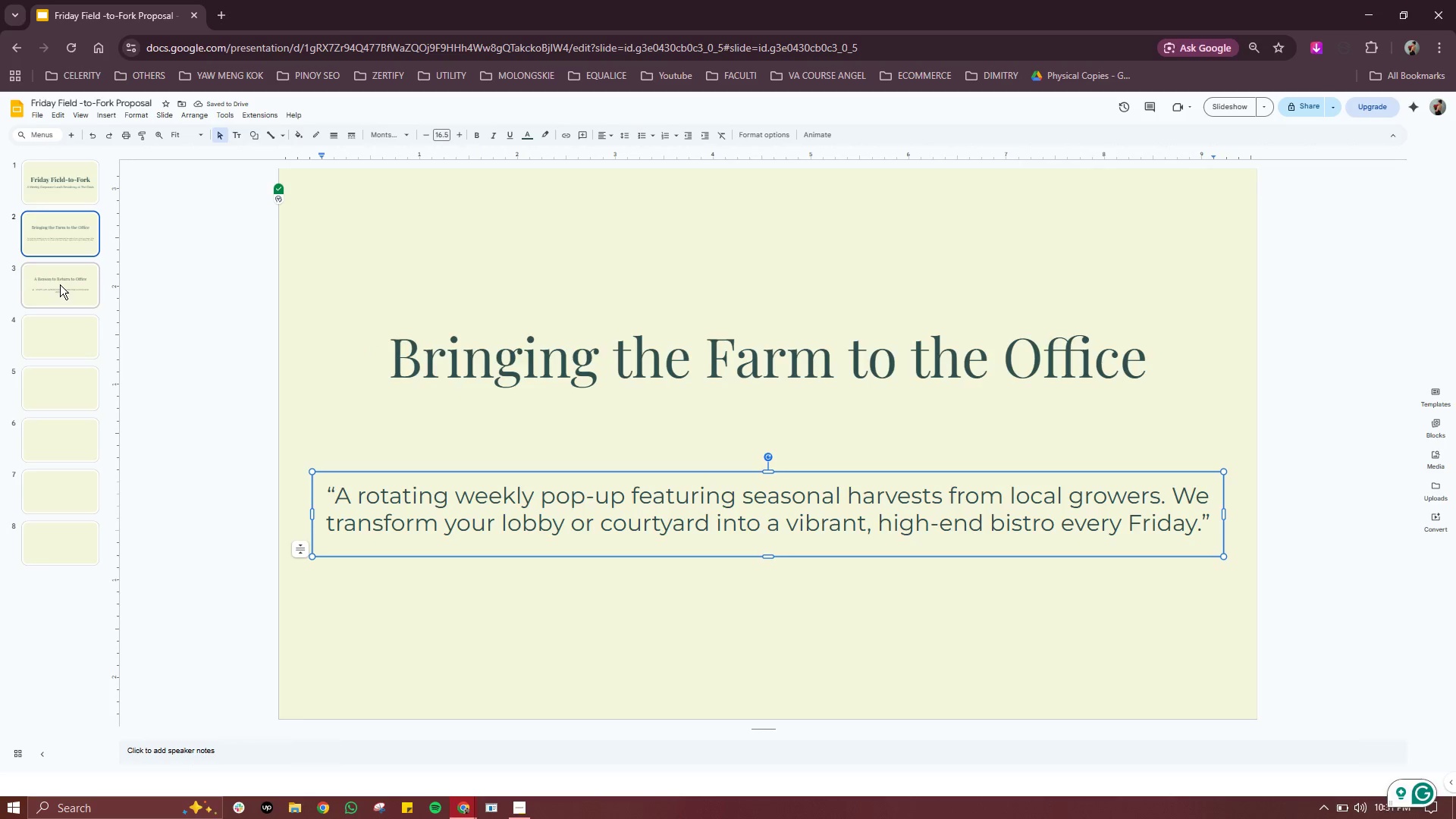 
left_click([60, 284])
 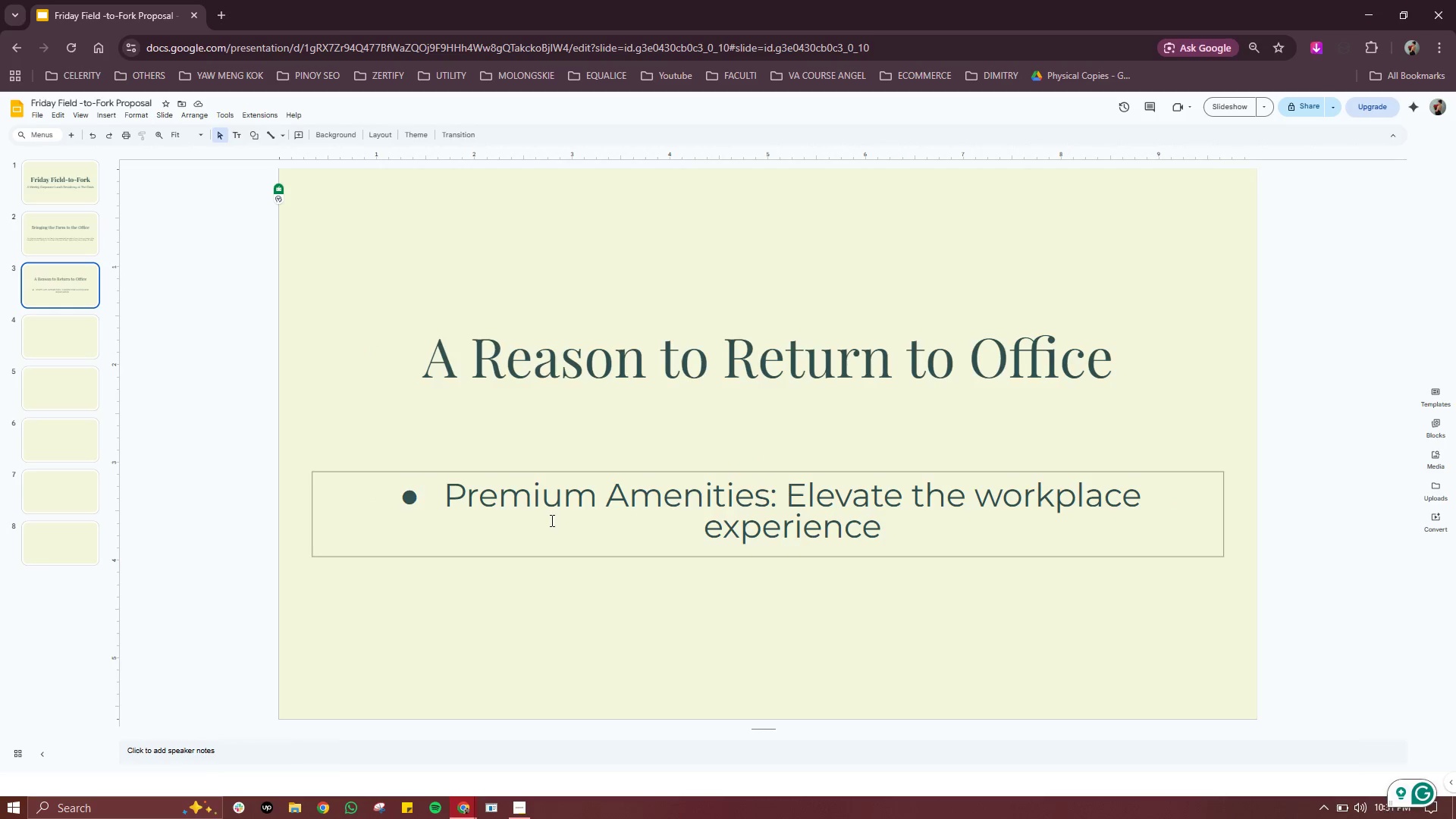 
left_click([551, 520])
 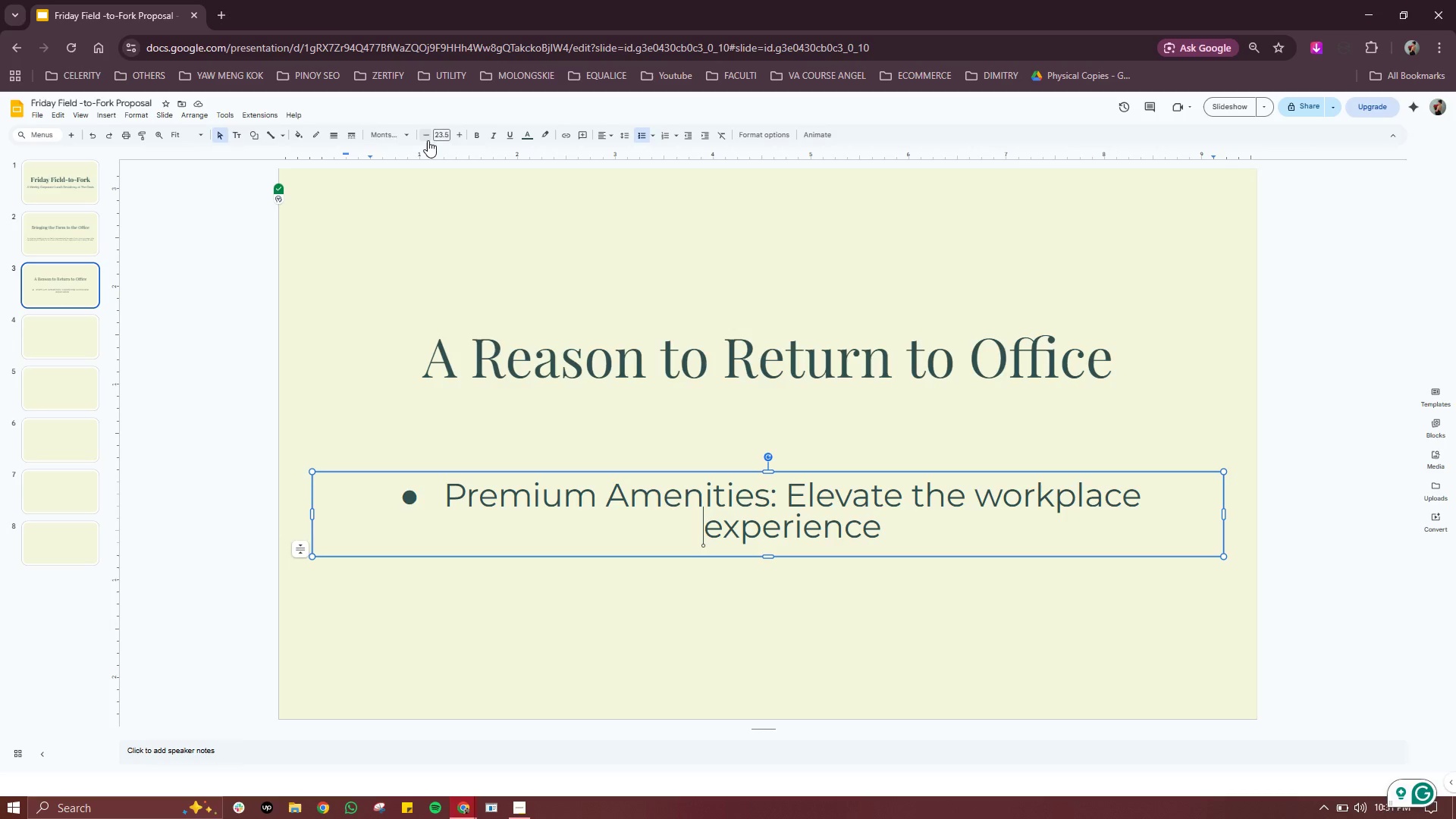 
left_click([428, 140])
 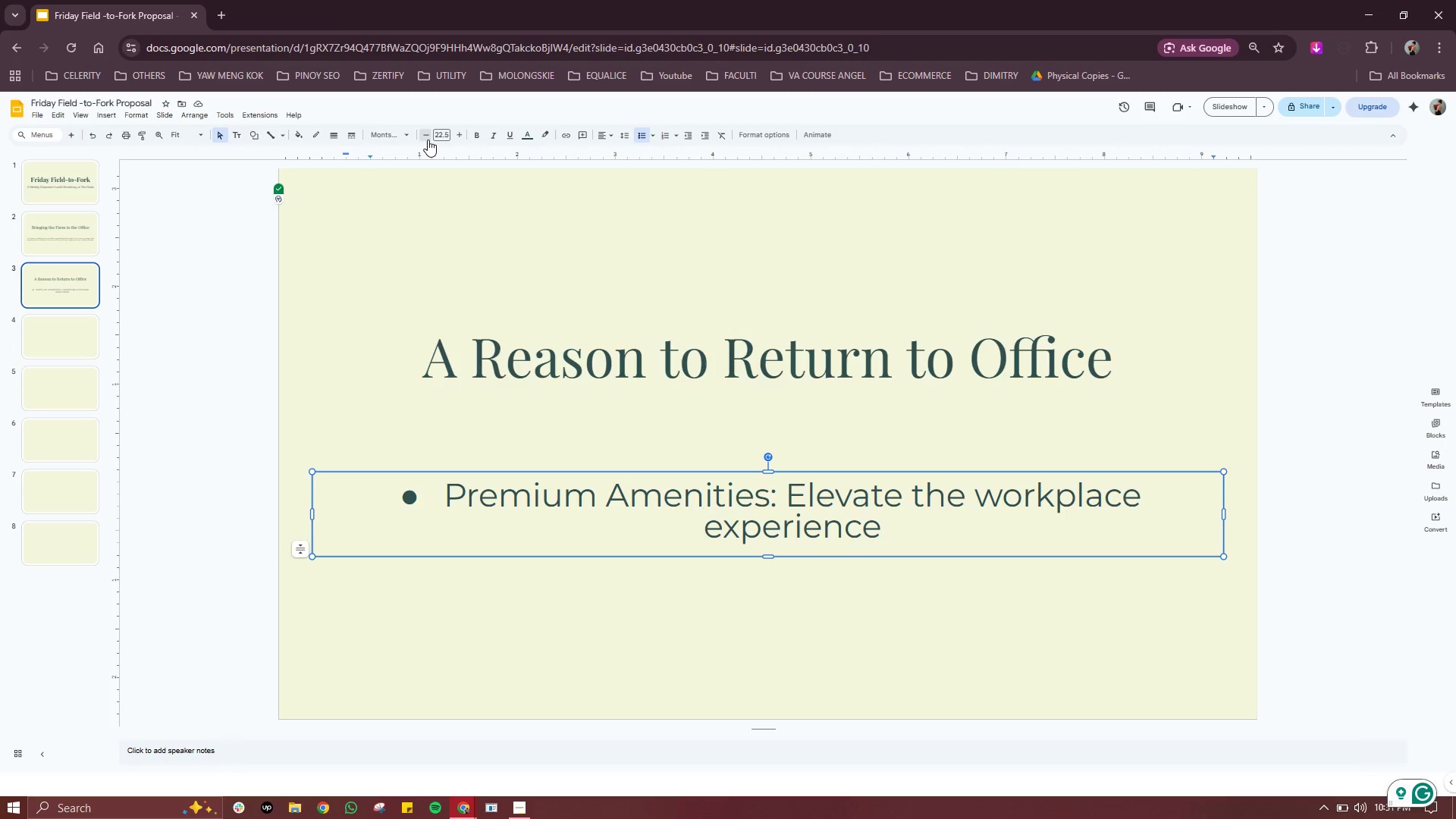 
left_click([428, 140])
 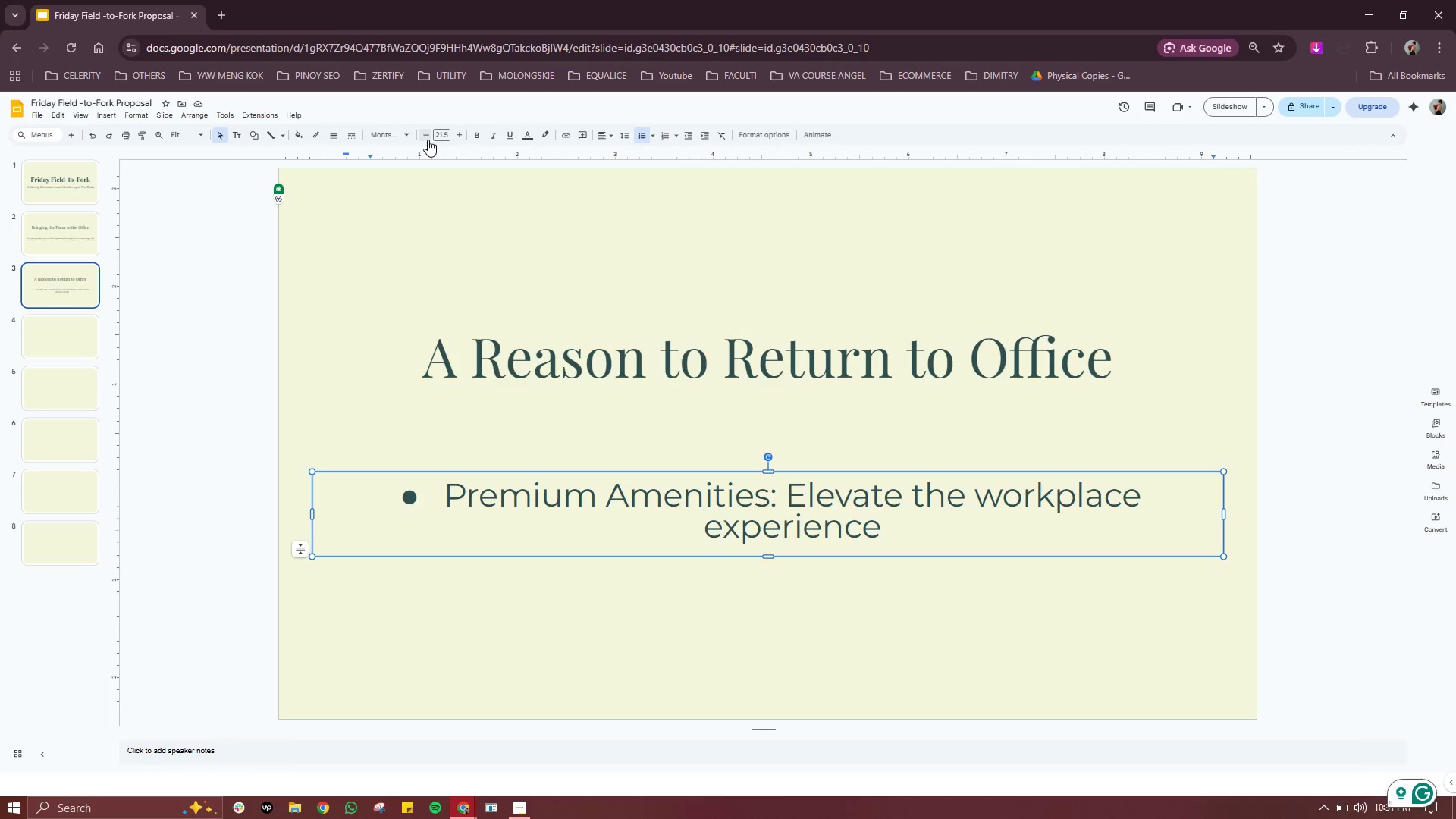 
key(Control+ControlLeft)
 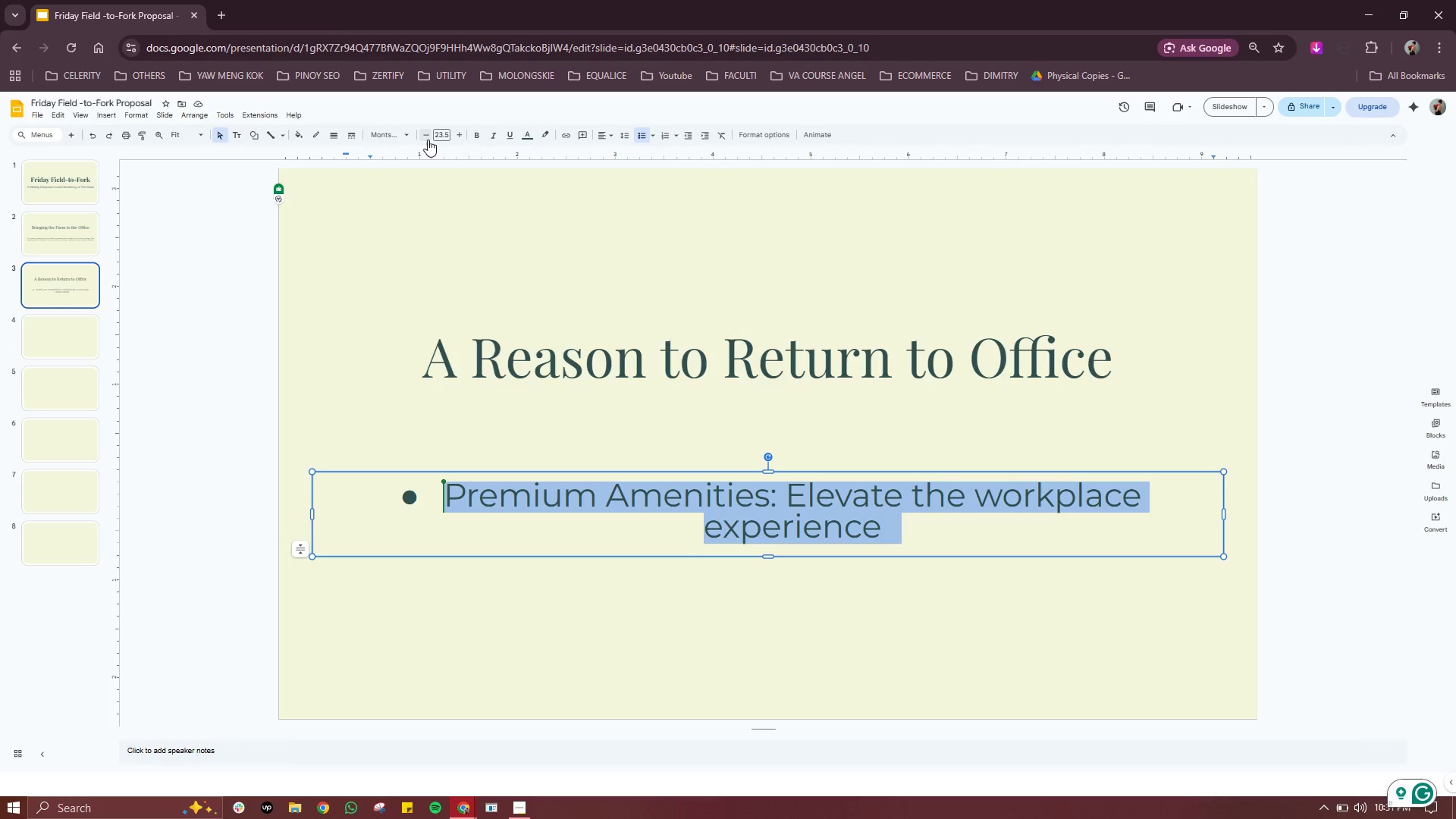 
key(Control+A)
 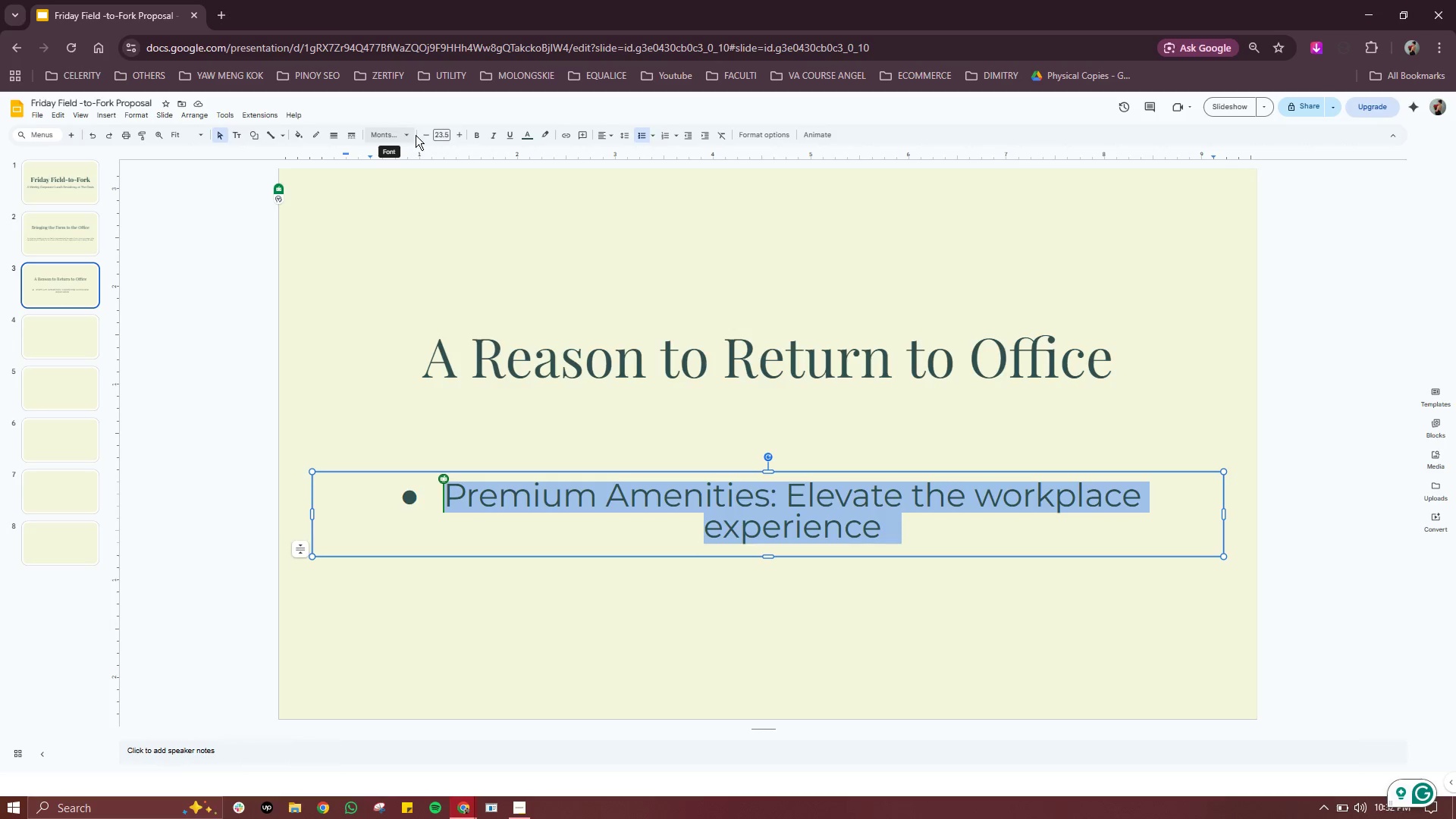 
left_click([423, 135])
 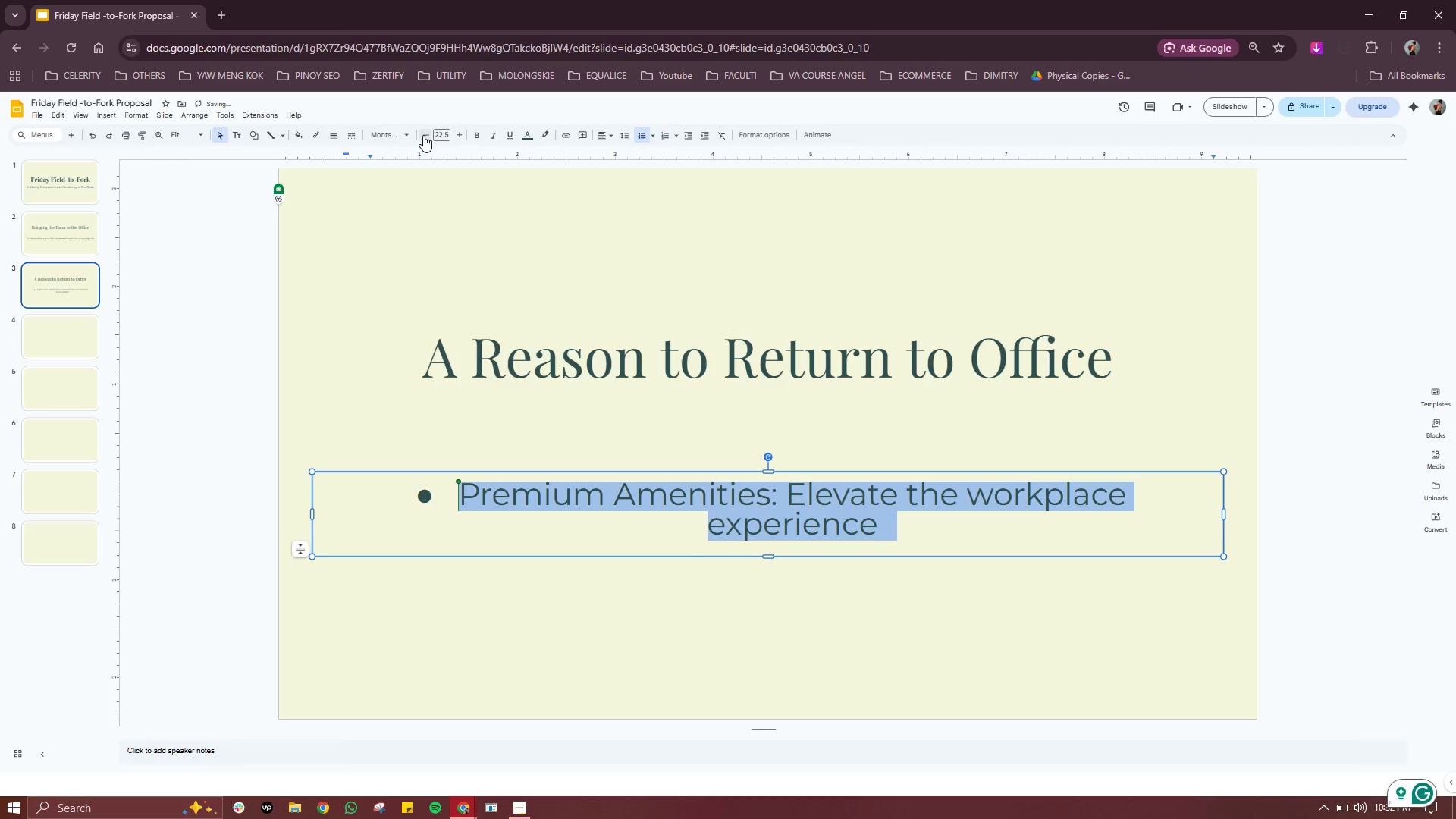 
left_click([423, 135])
 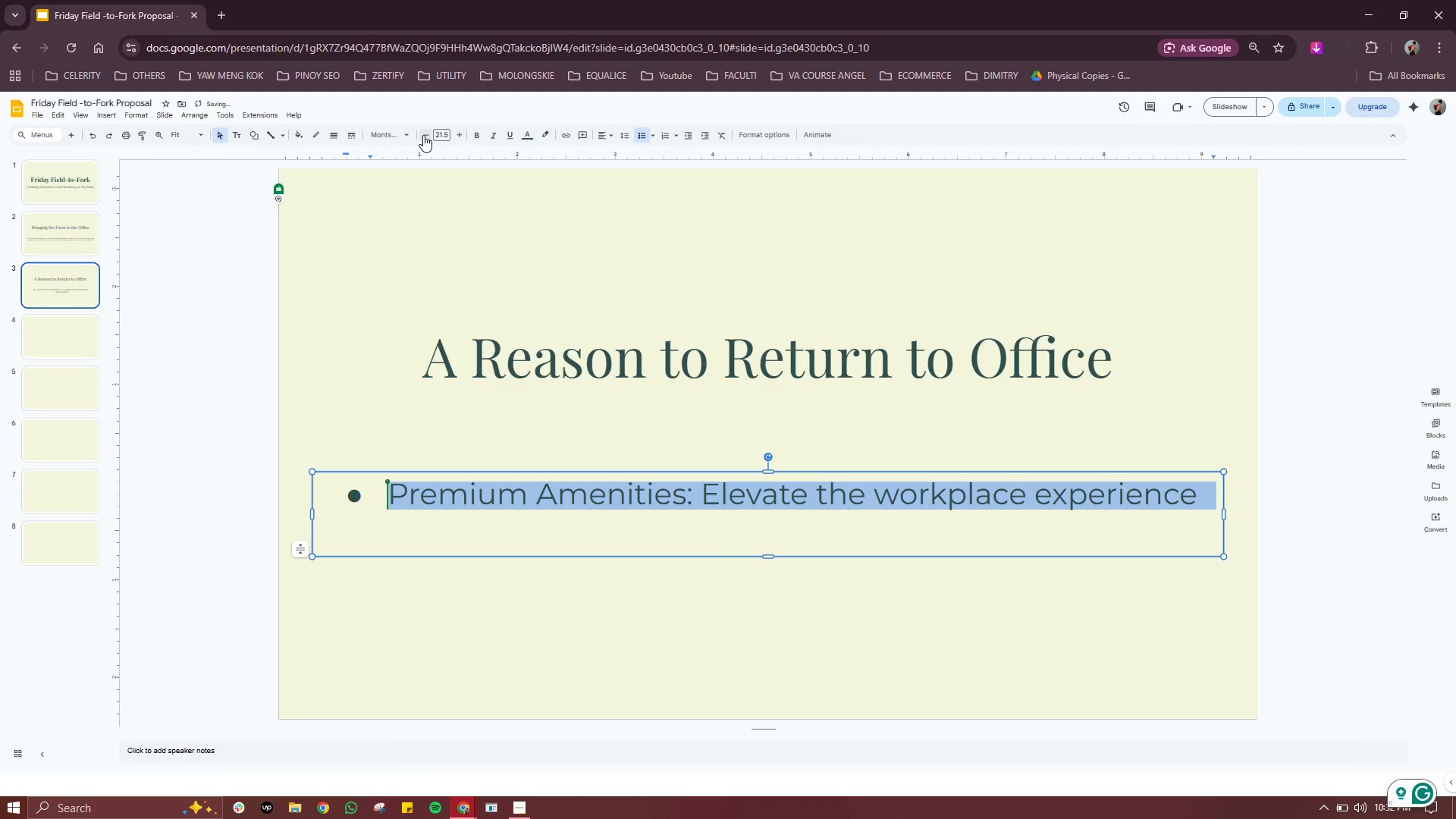 
left_click([423, 135])
 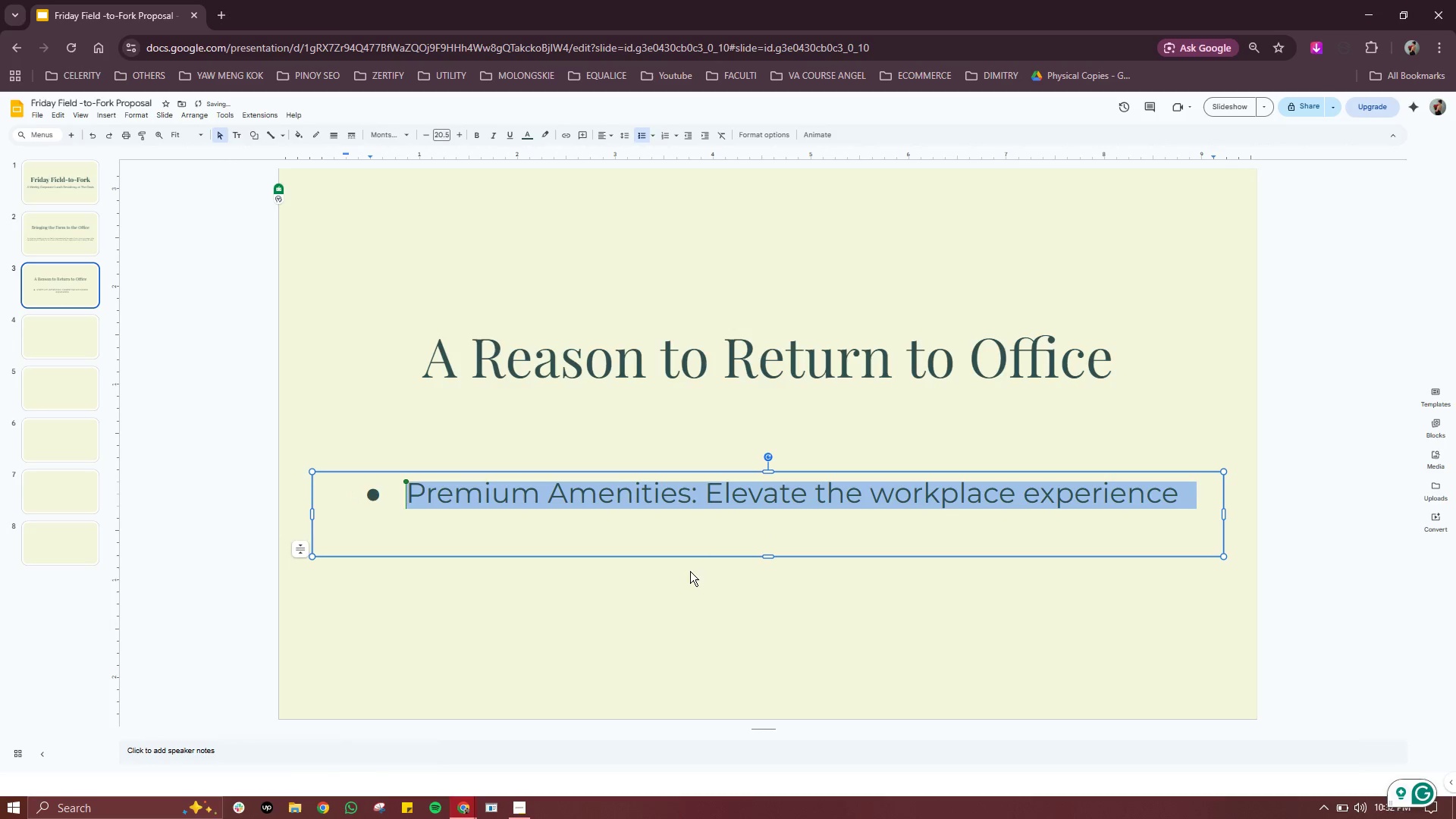 
left_click([684, 538])
 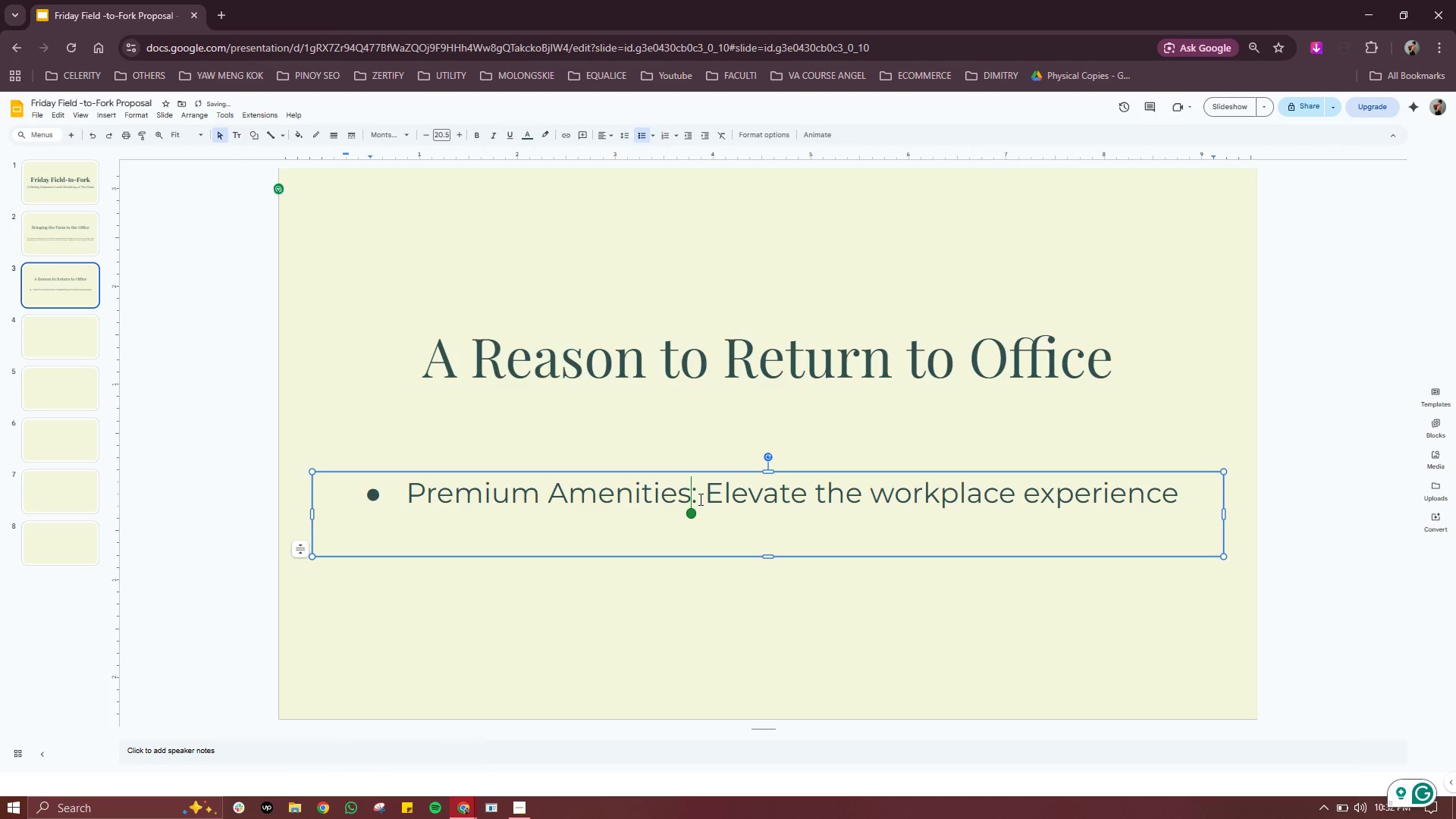 
left_click([699, 499])
 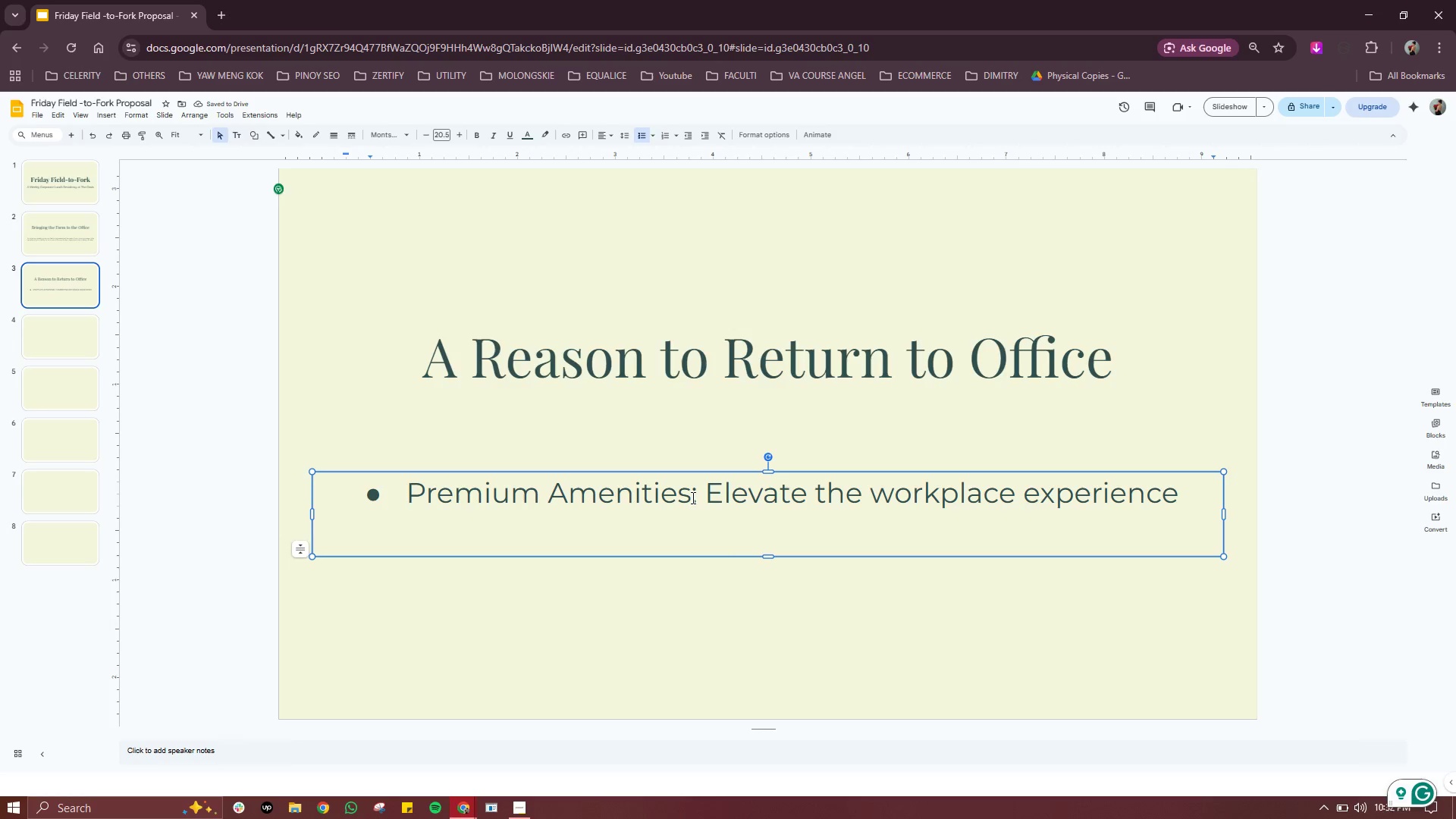 
left_click_drag(start_coordinate=[692, 497], to_coordinate=[414, 490])
 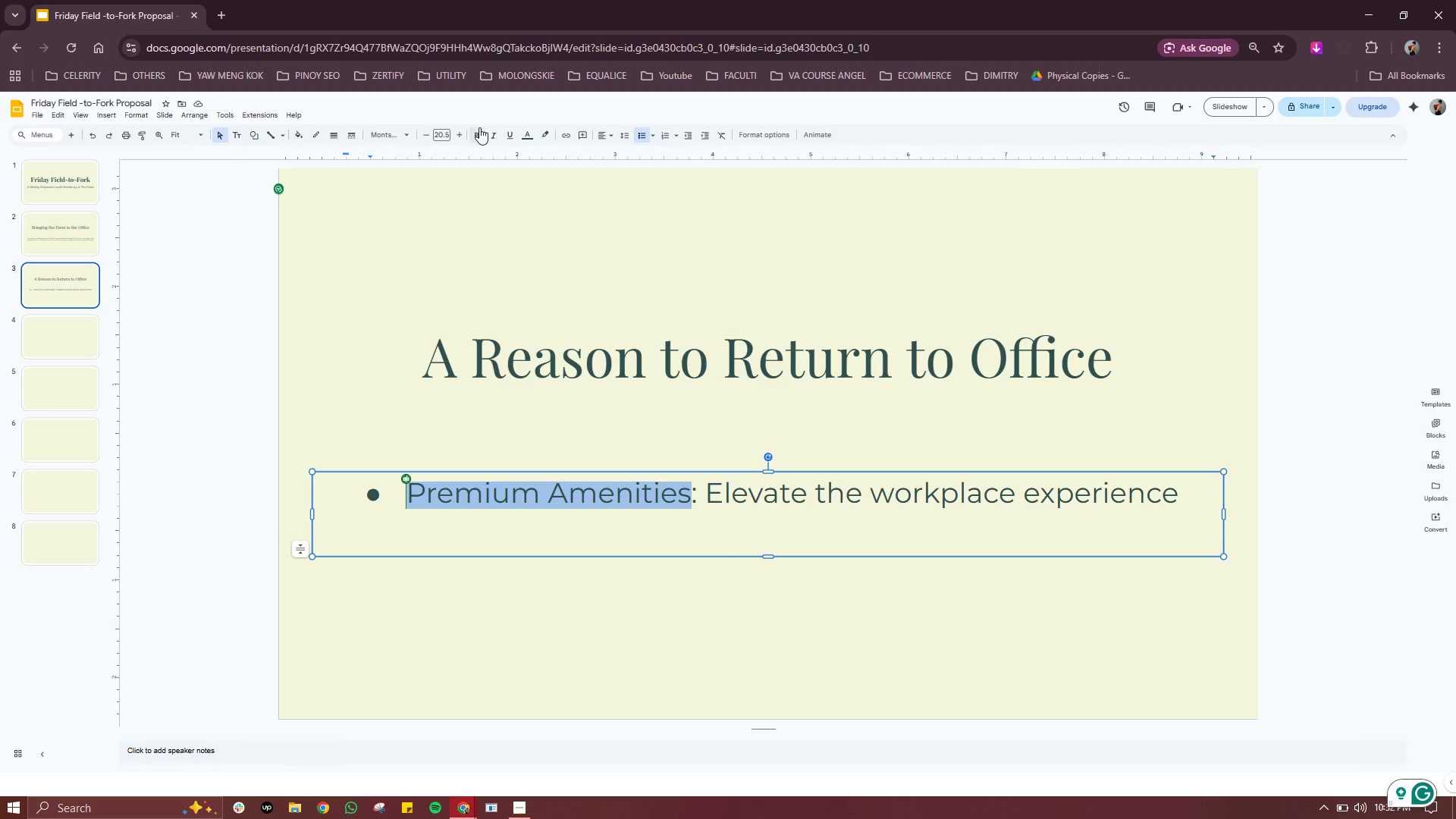 
left_click([480, 129])
 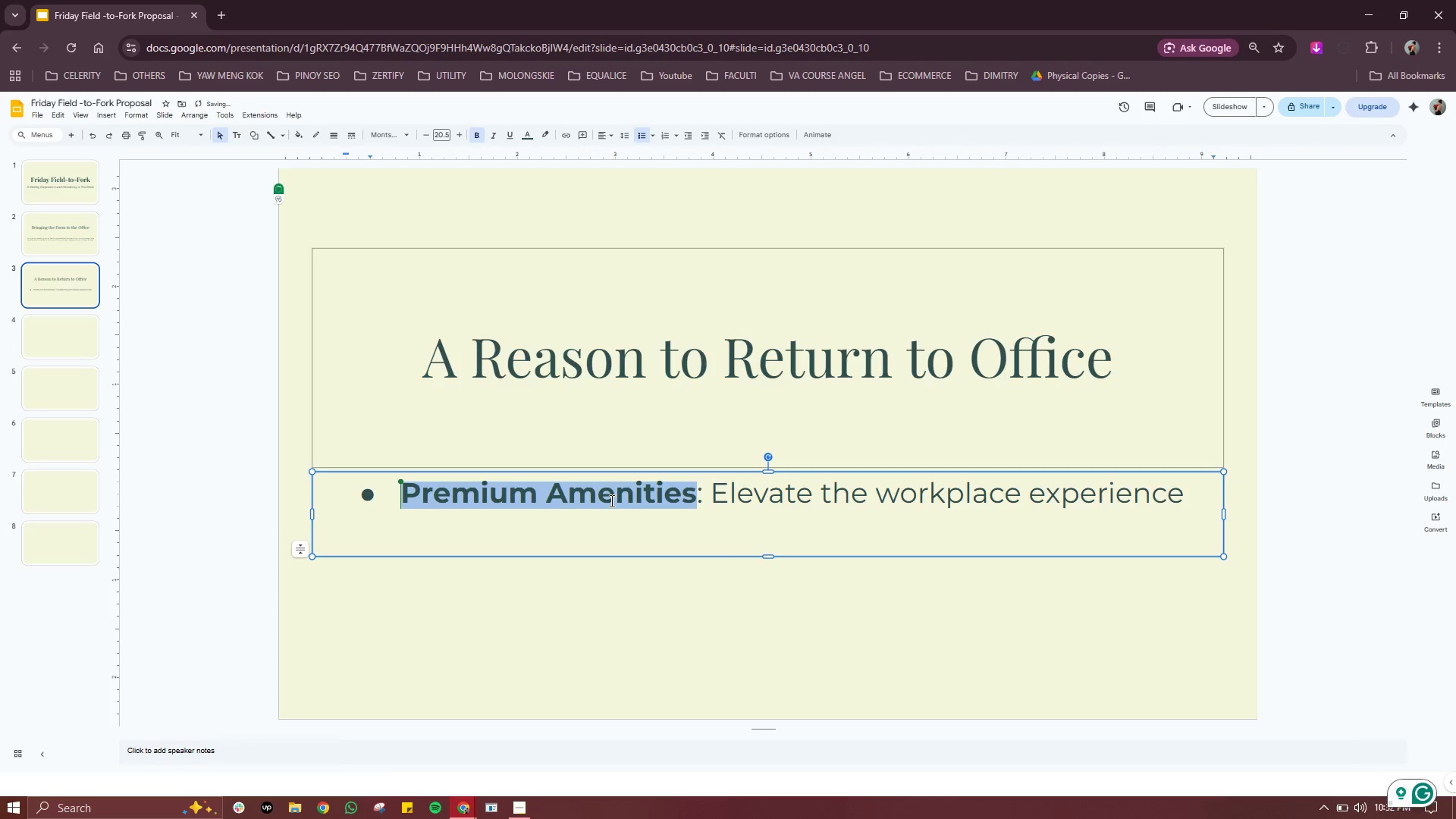 
left_click([610, 501])
 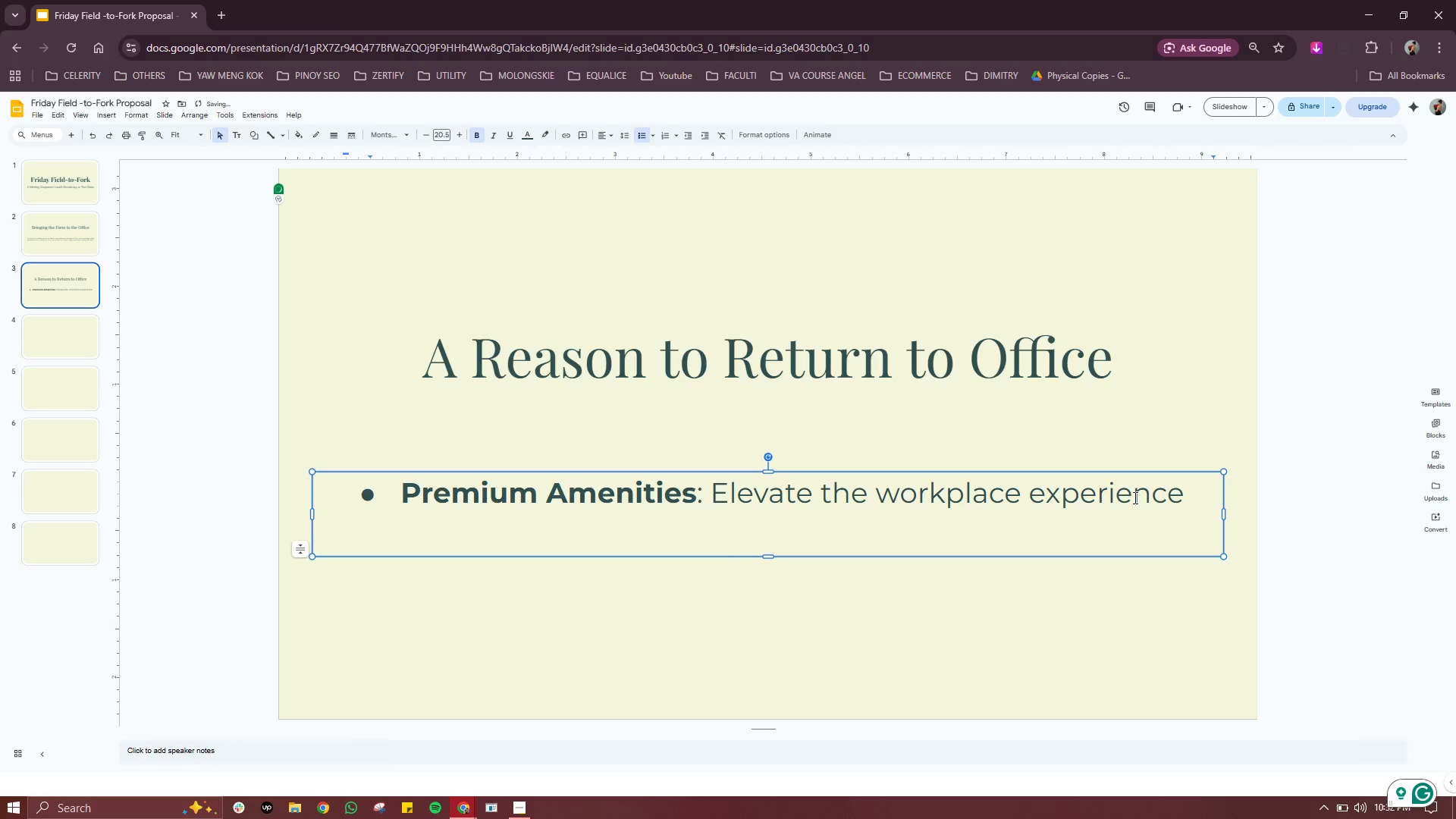 
left_click([1208, 498])
 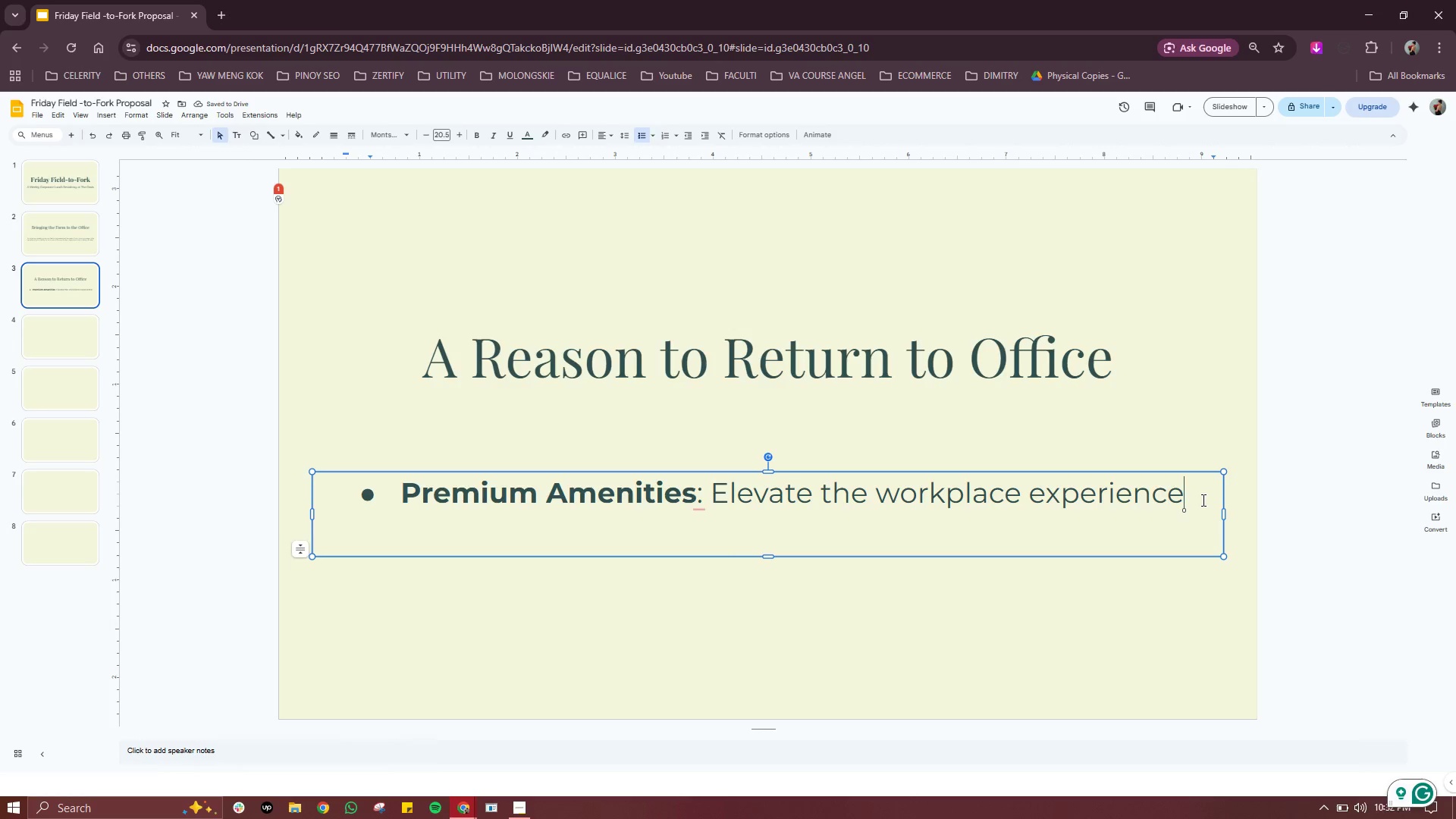 
key(Period)
 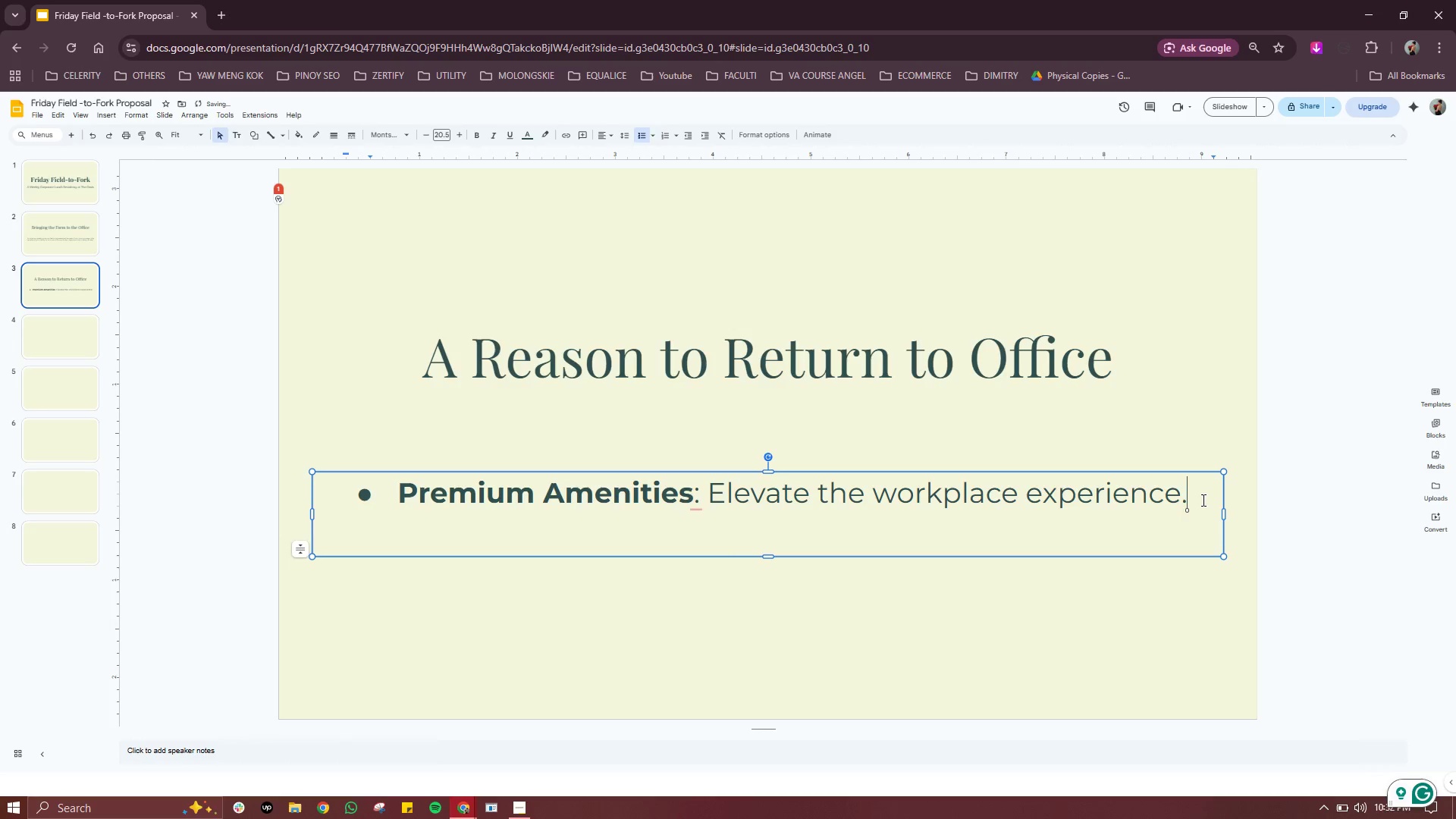 
key(Enter)
 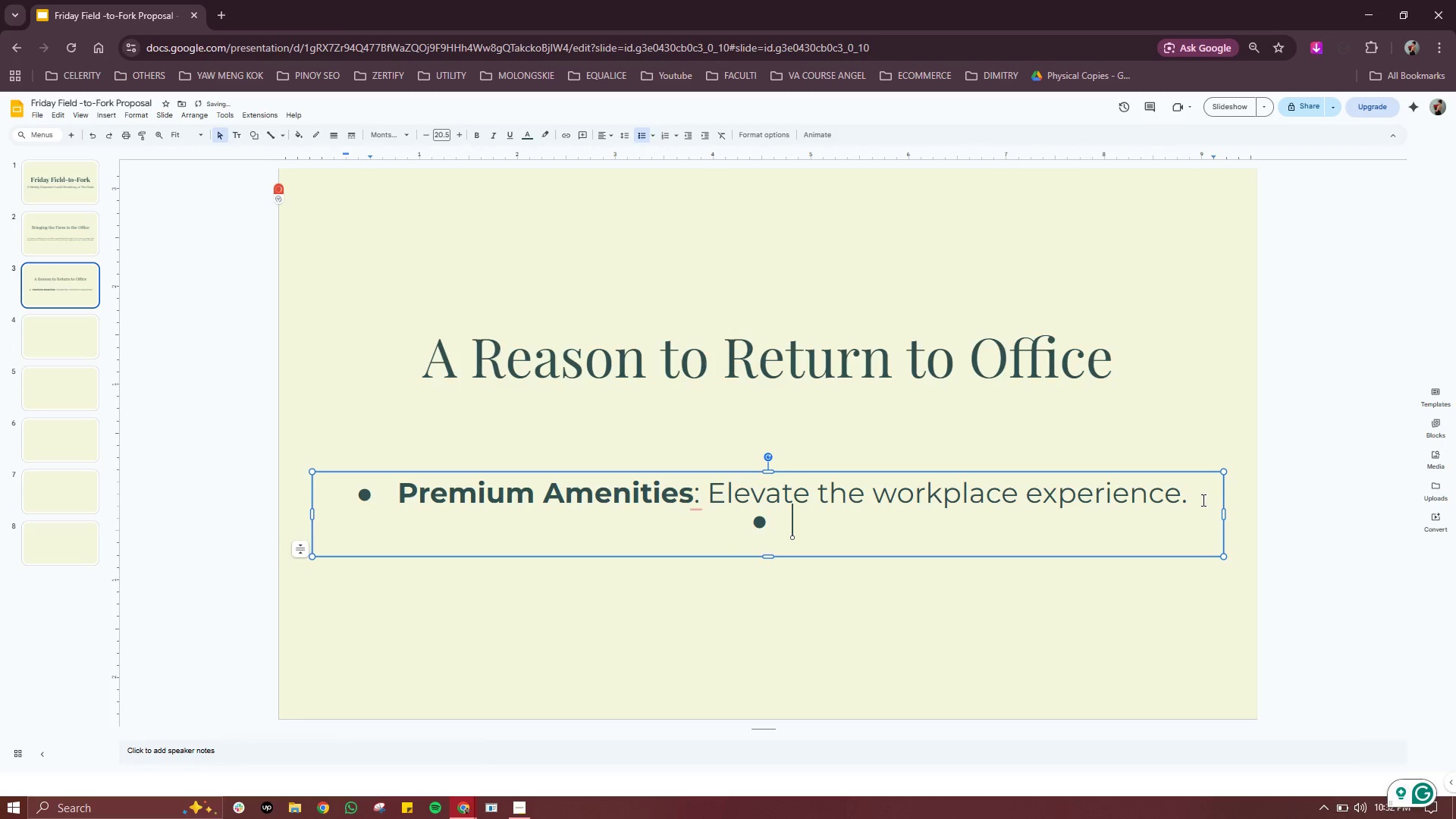 
type(Community BUildin)
key(Backspace)
key(Backspace)
key(Backspace)
key(Backspace)
key(Backspace)
key(Backspace)
type(uilding: Create a weekly social anchor.)
 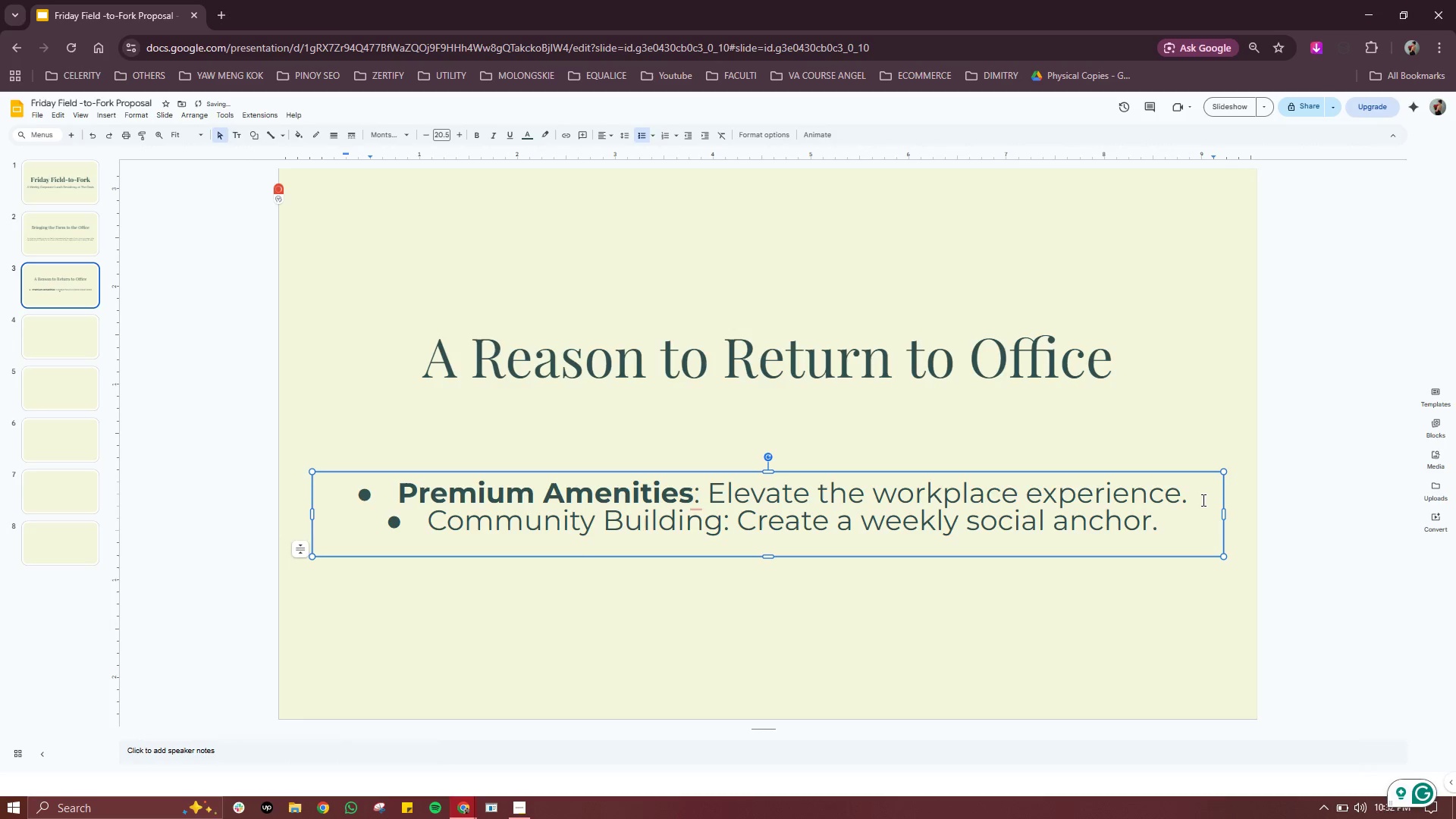 
key(Enter)
 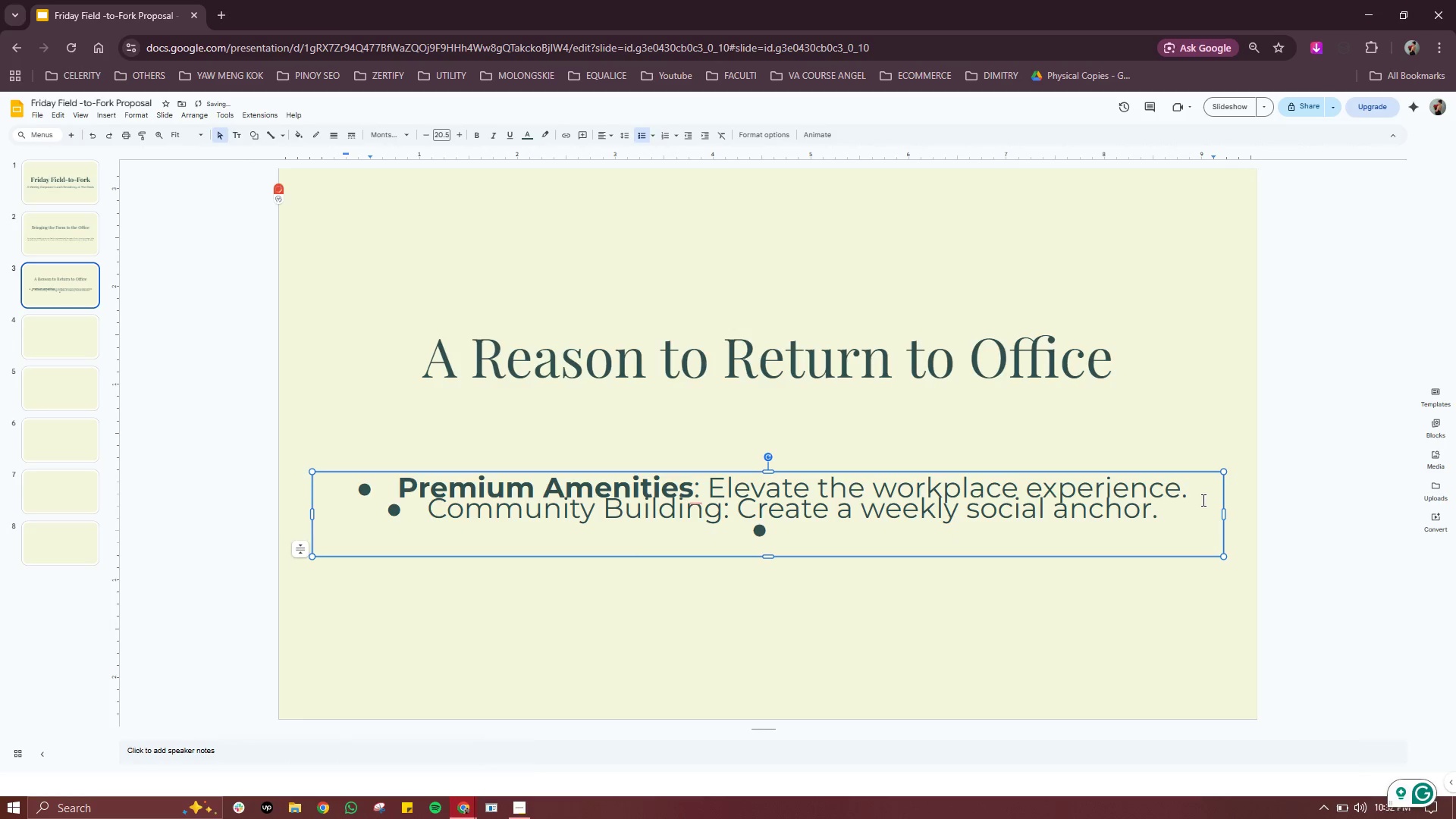 
type(Health )
 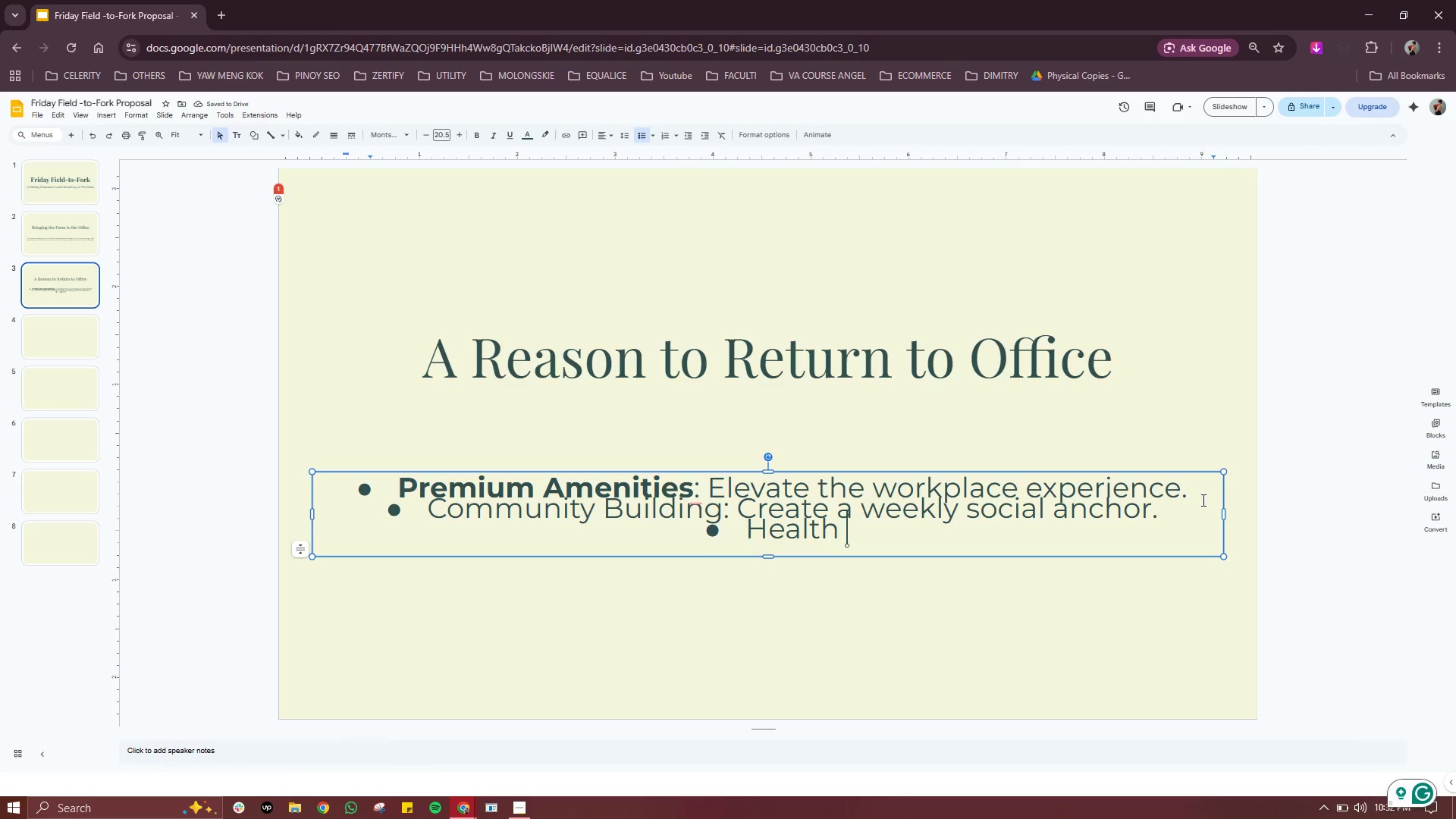 
type(& Welness: Nur)
key(Backspace)
type(trient-dende)
key(Backspace)
key(Backspace)
type(se meals)
 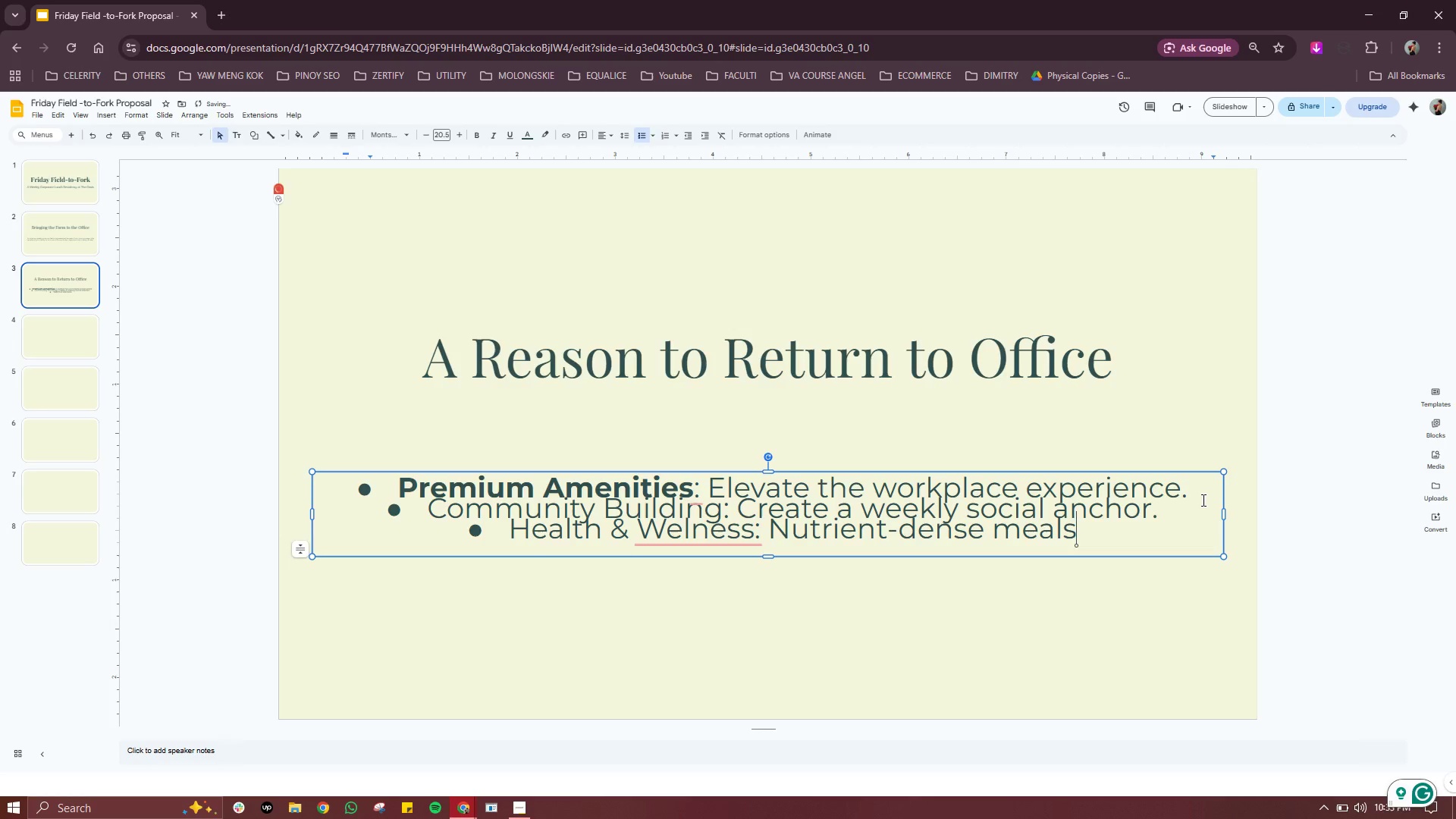 
key(Period)
 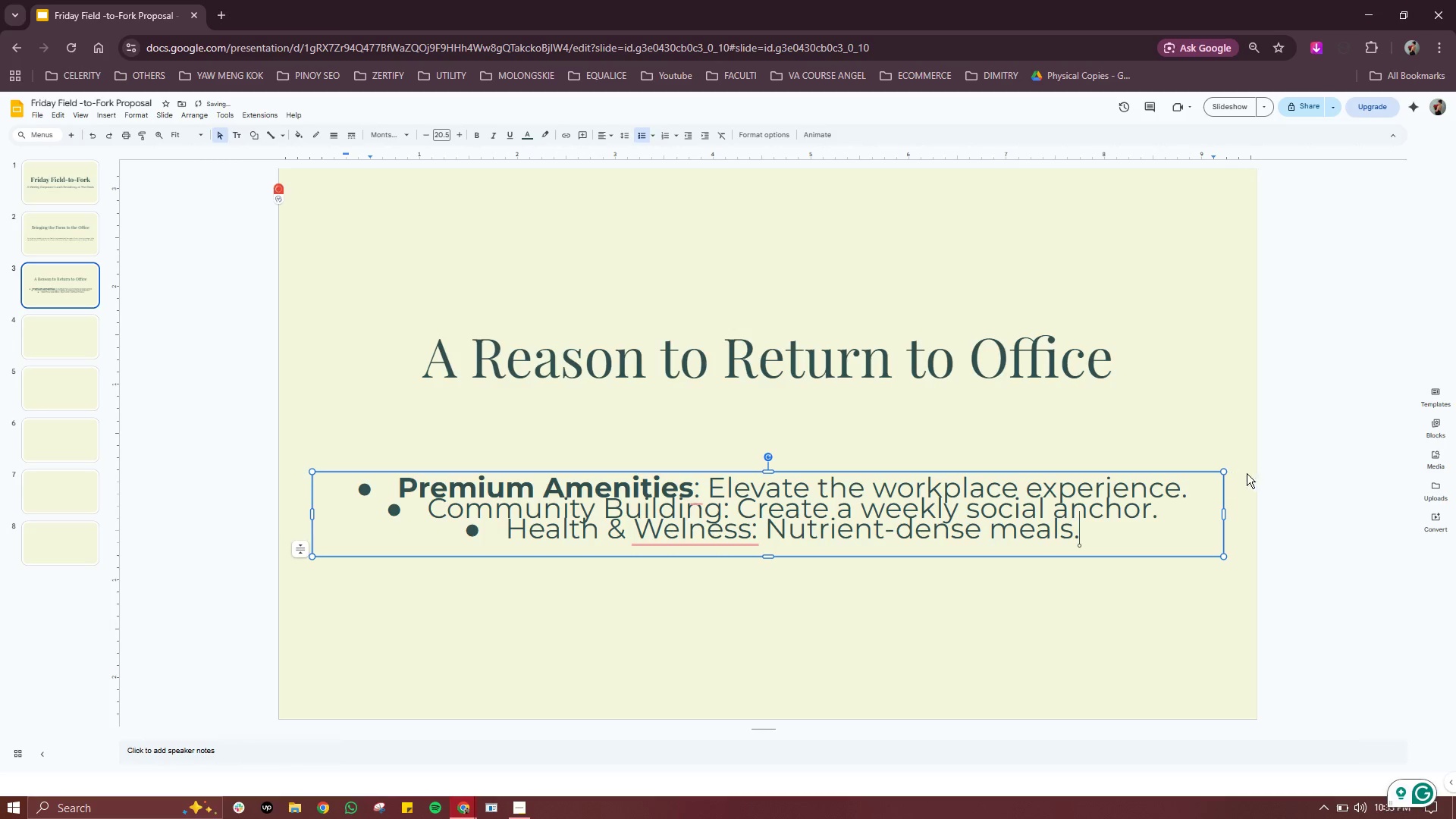 
left_click([1209, 482])
 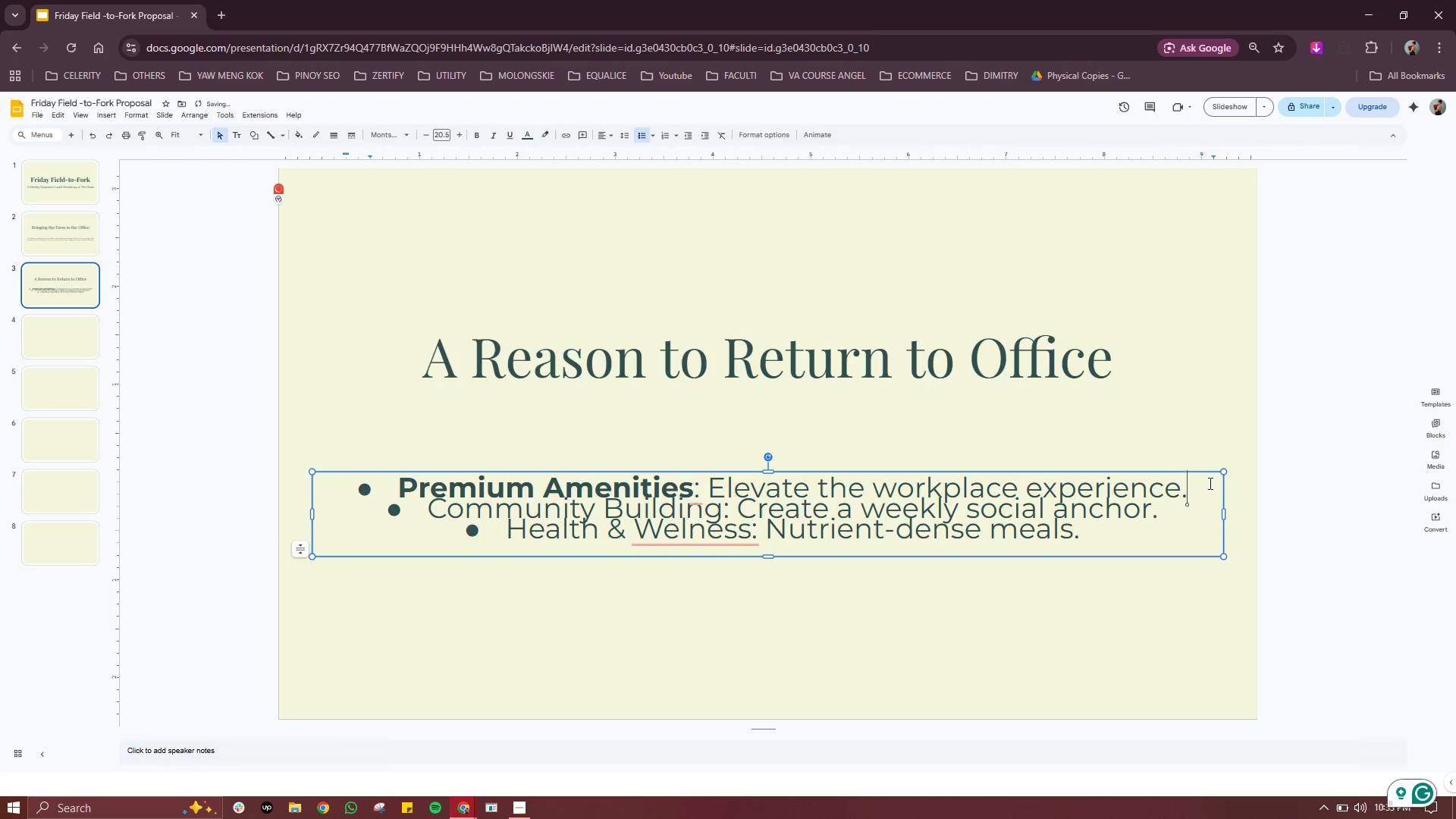 
key(Enter)
 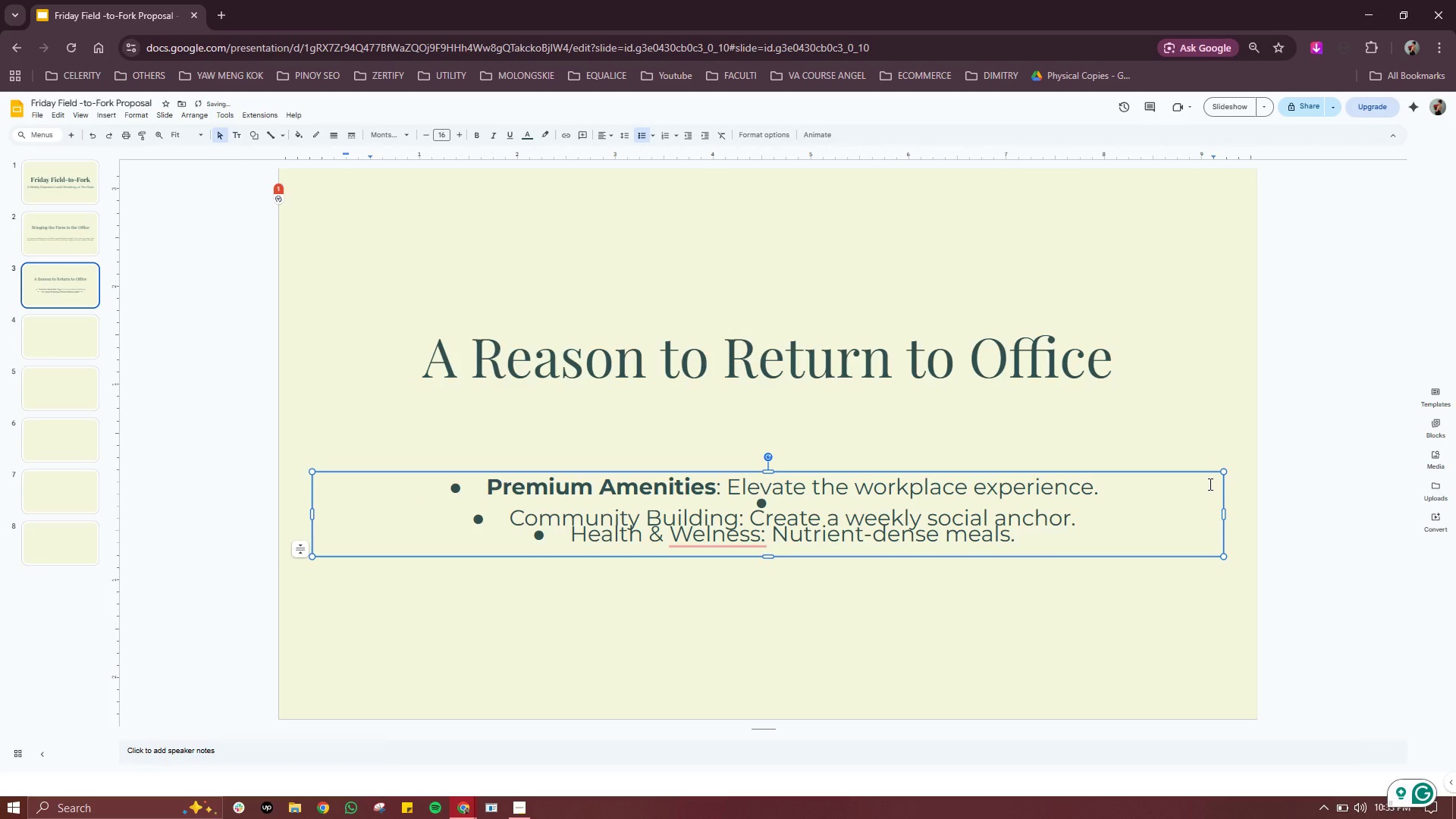 
key(Backspace)
 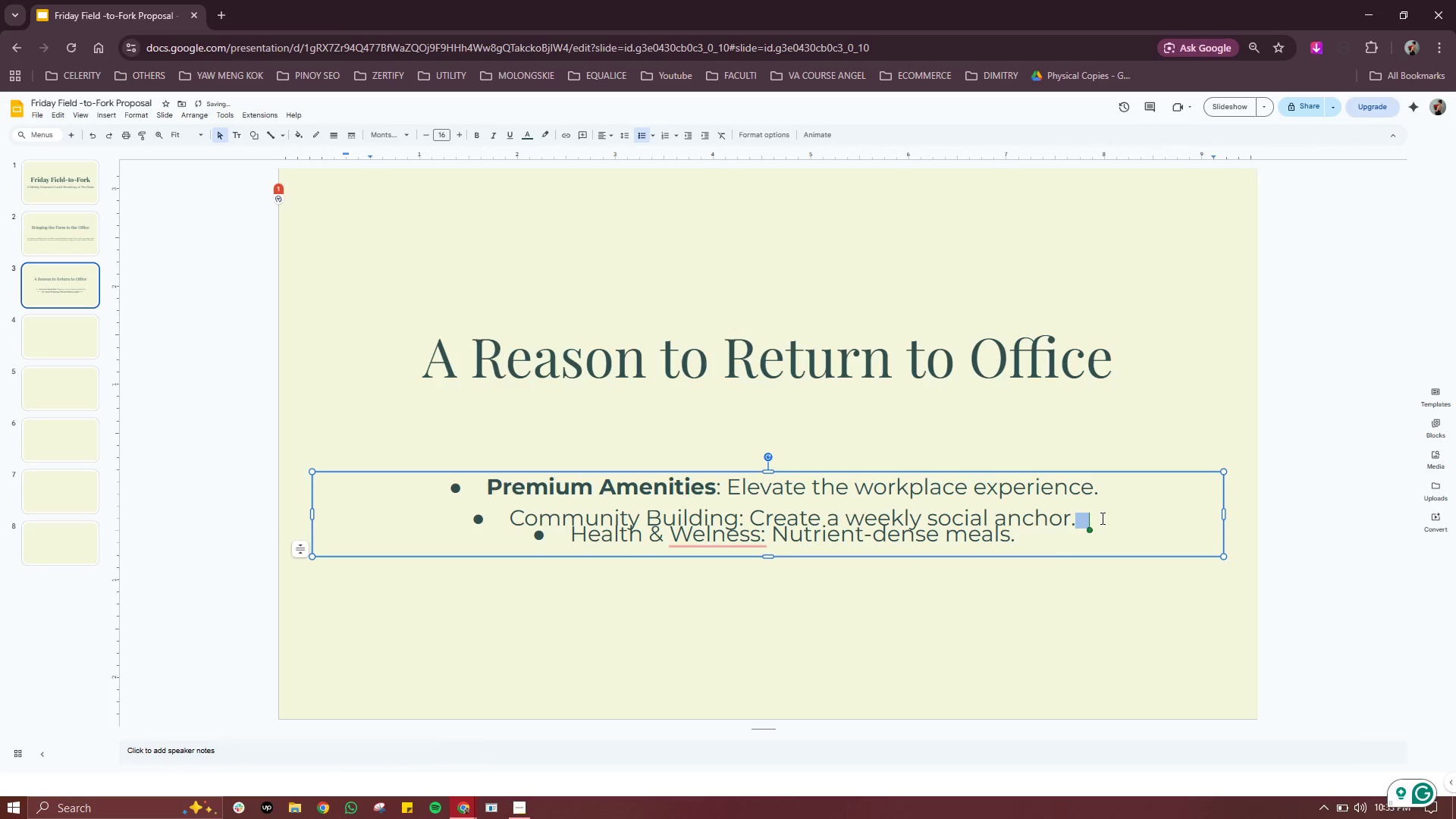 
left_click([1100, 518])
 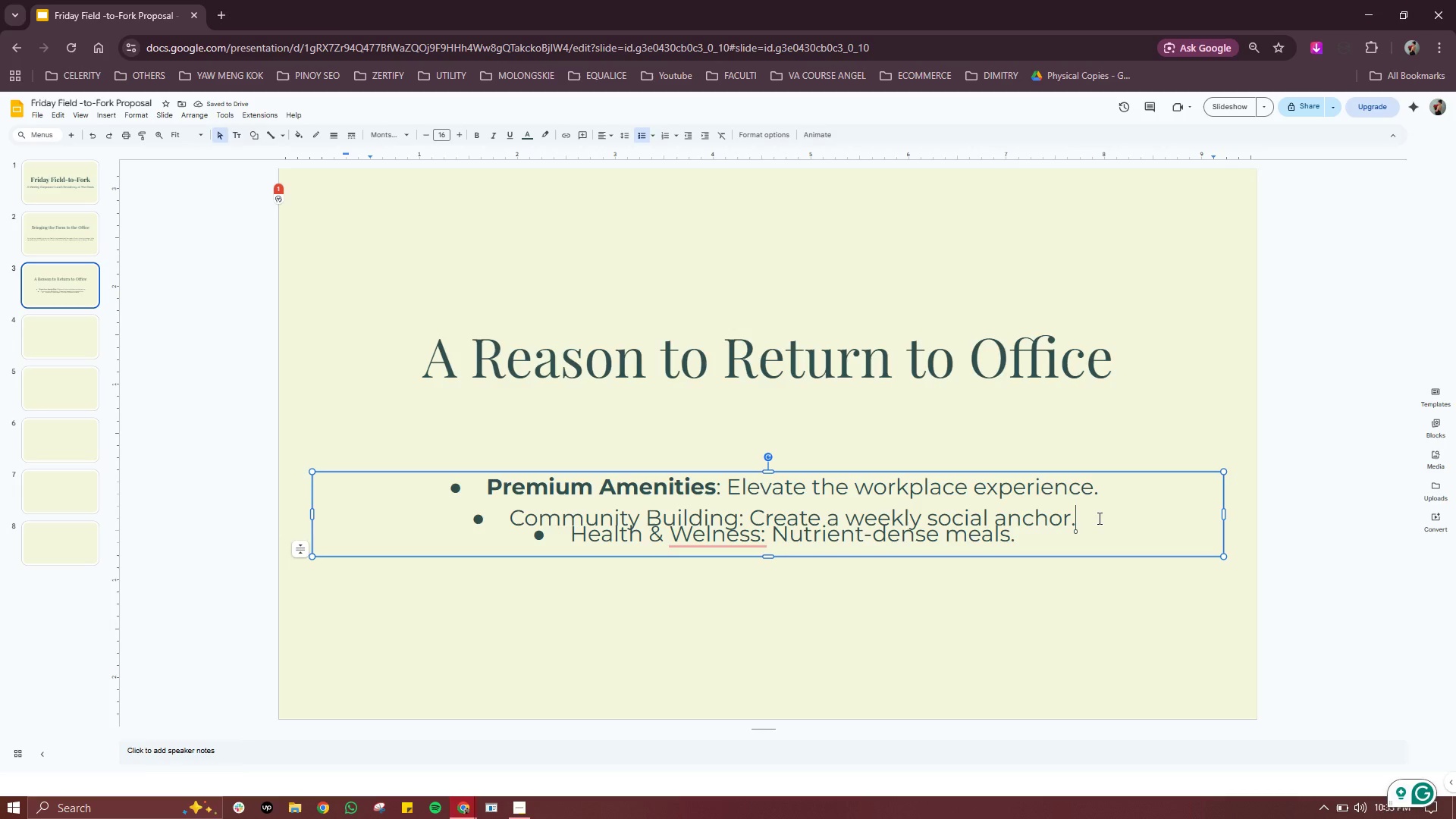 
key(Enter)
 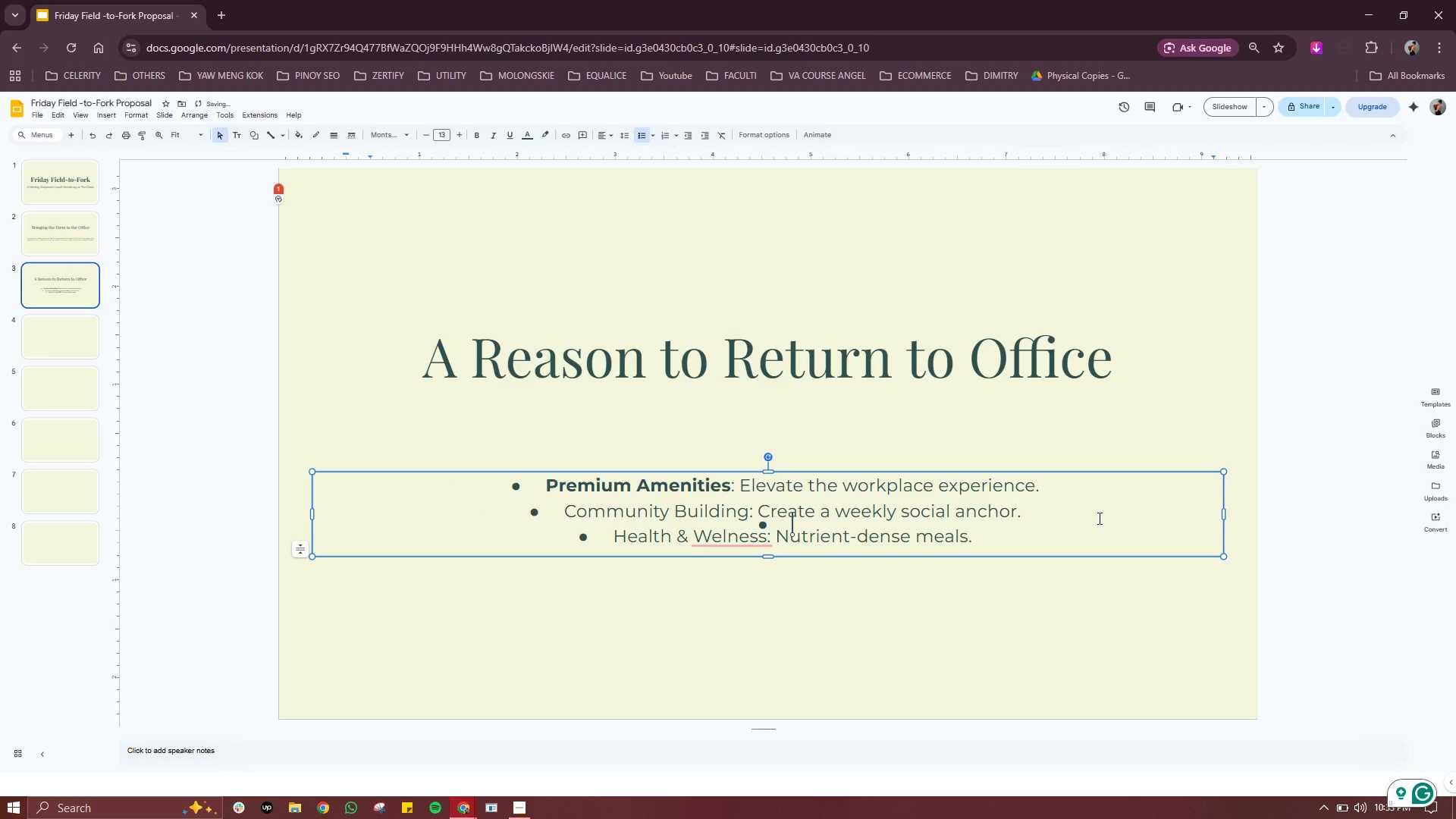 
key(Backspace)
 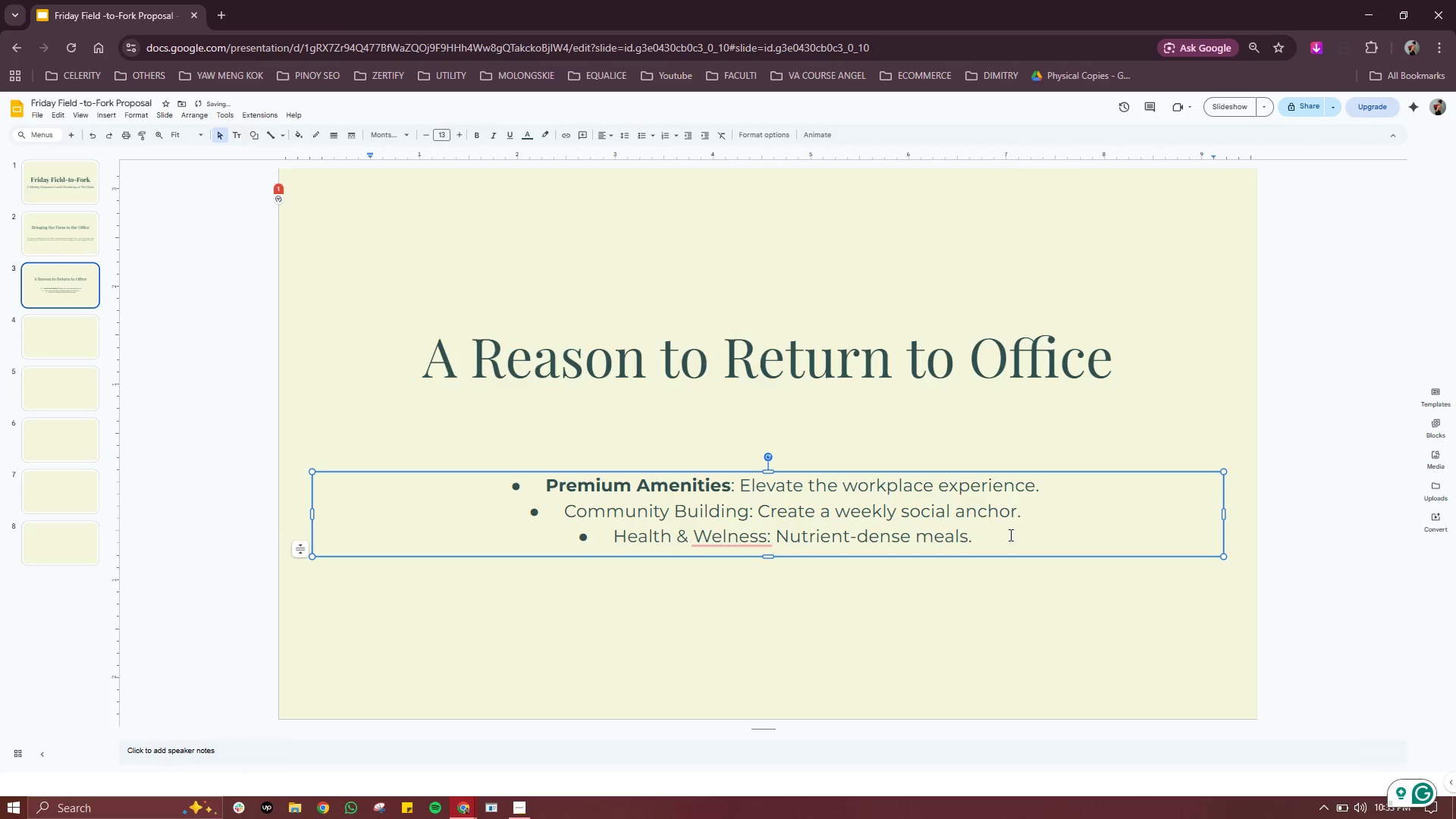 
left_click_drag(start_coordinate=[1009, 535], to_coordinate=[491, 479])
 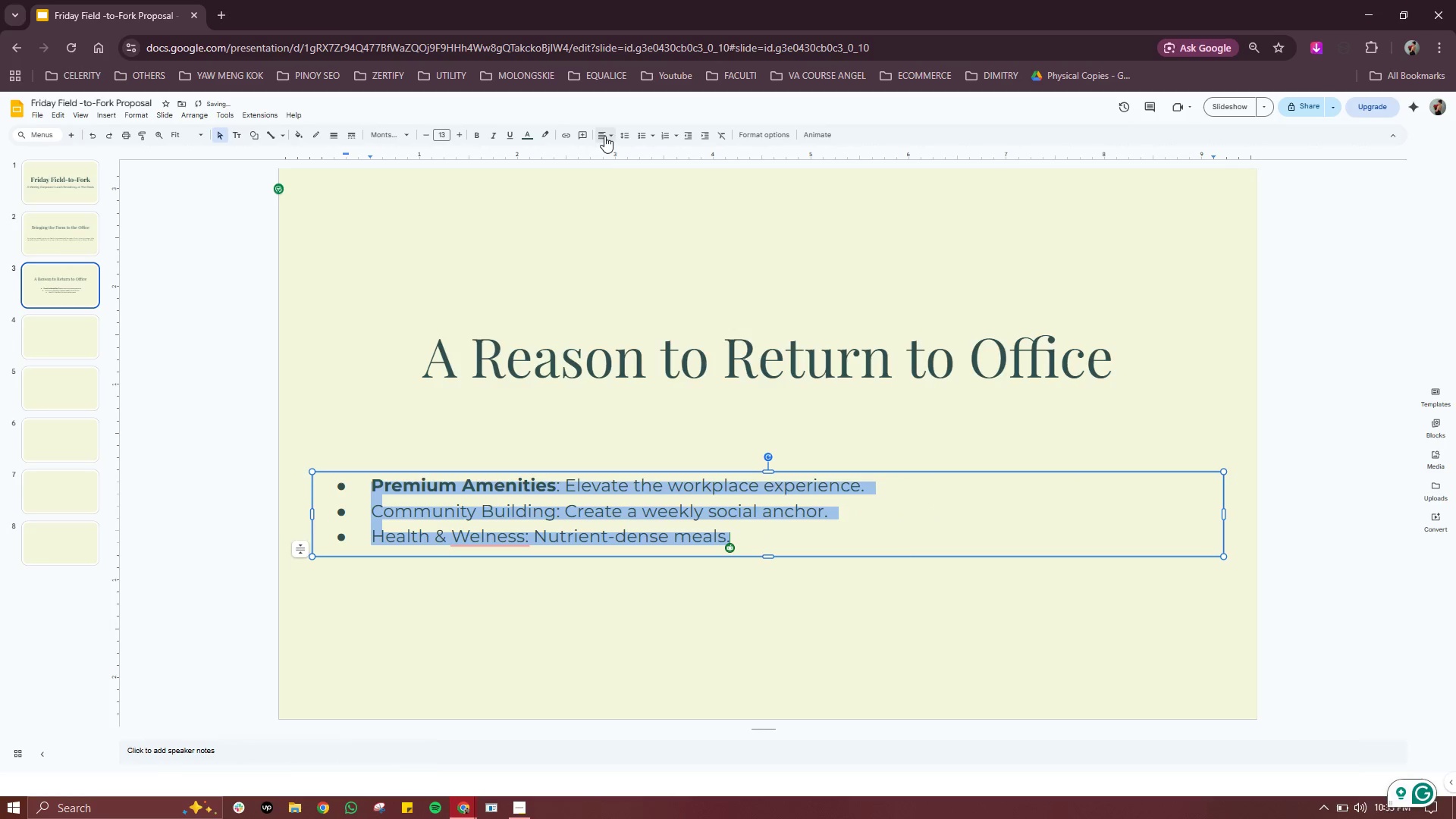 
wait(8.53)
 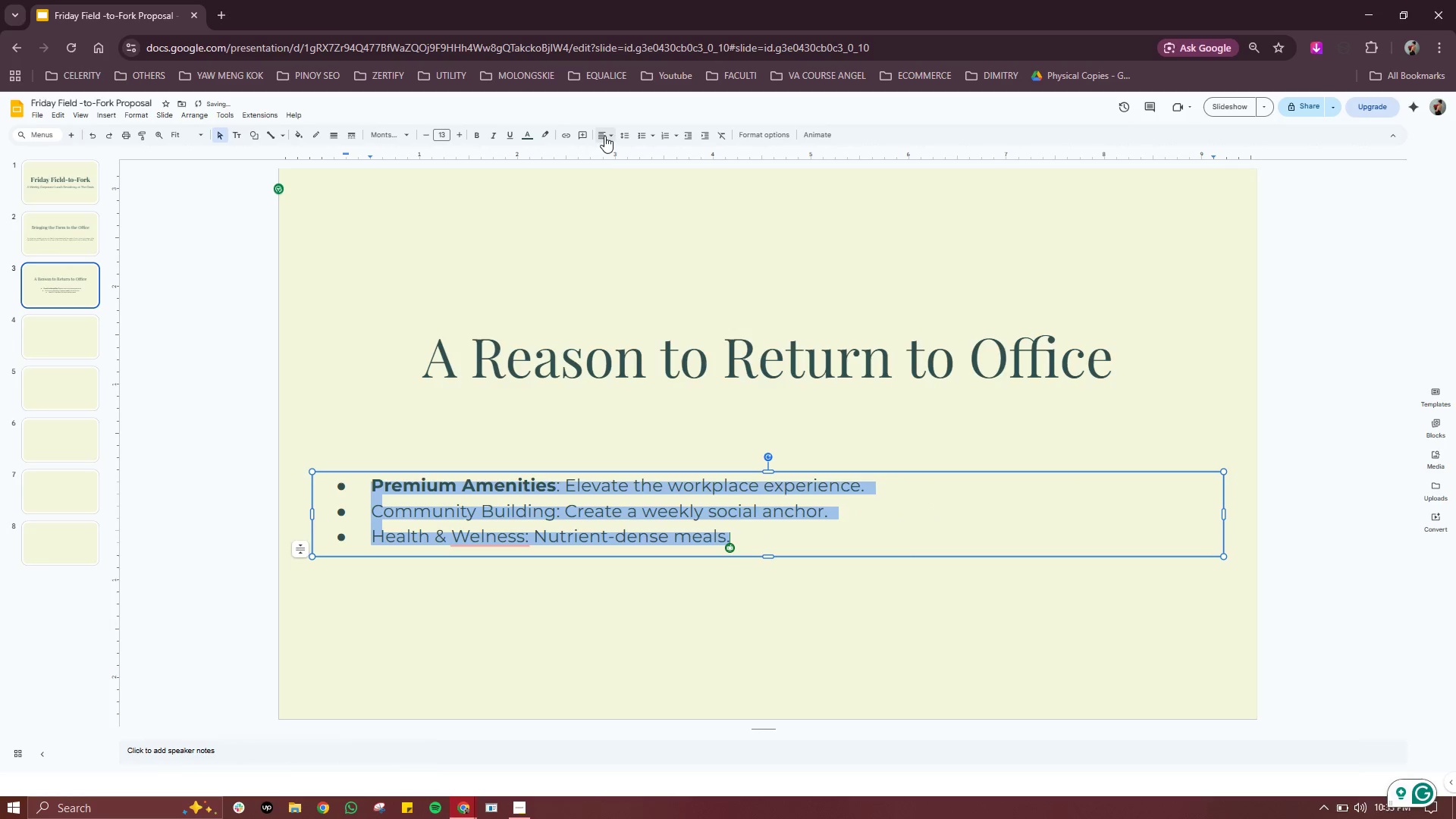 
left_click([463, 133])
 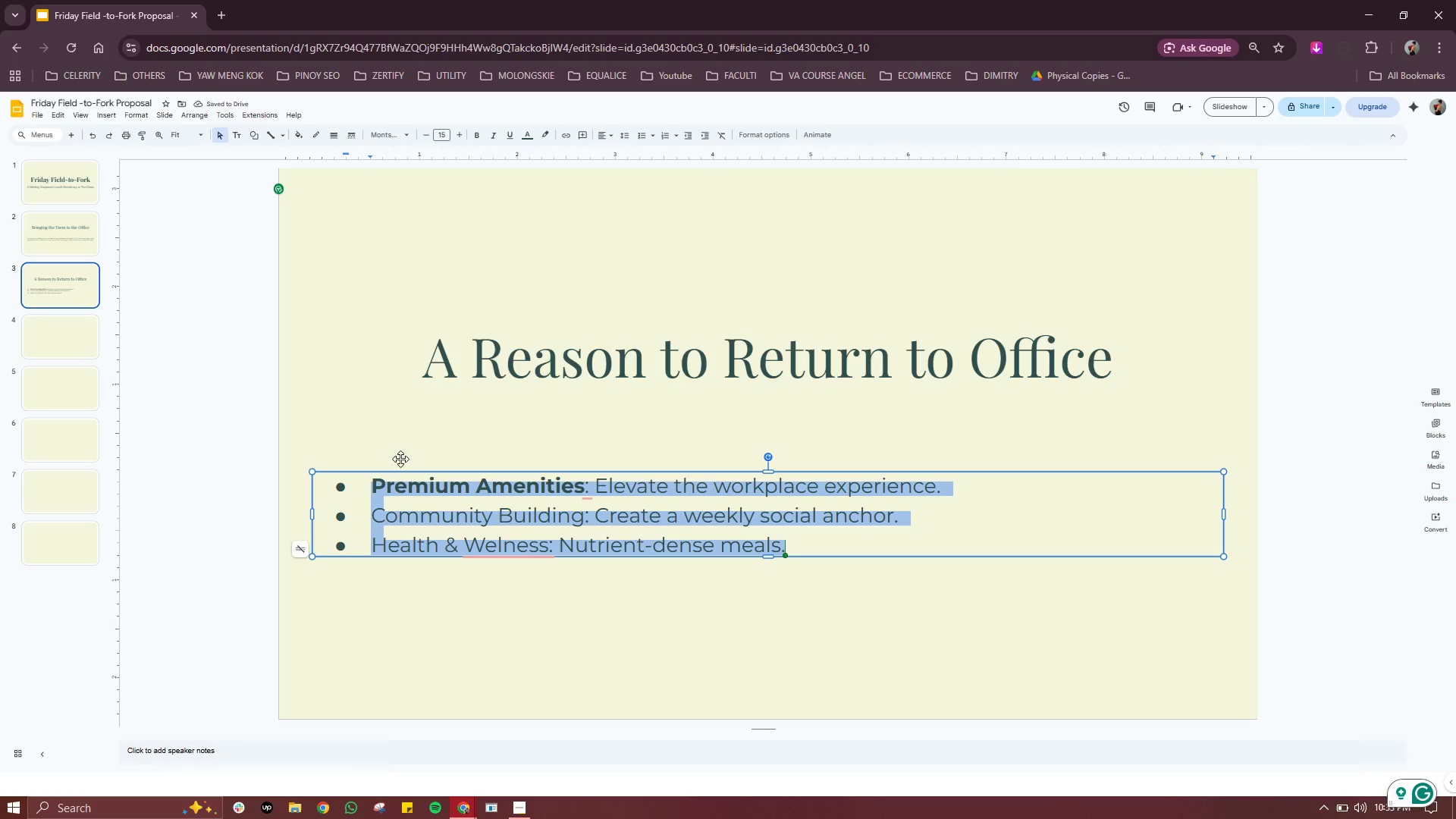 
left_click([465, 137])
 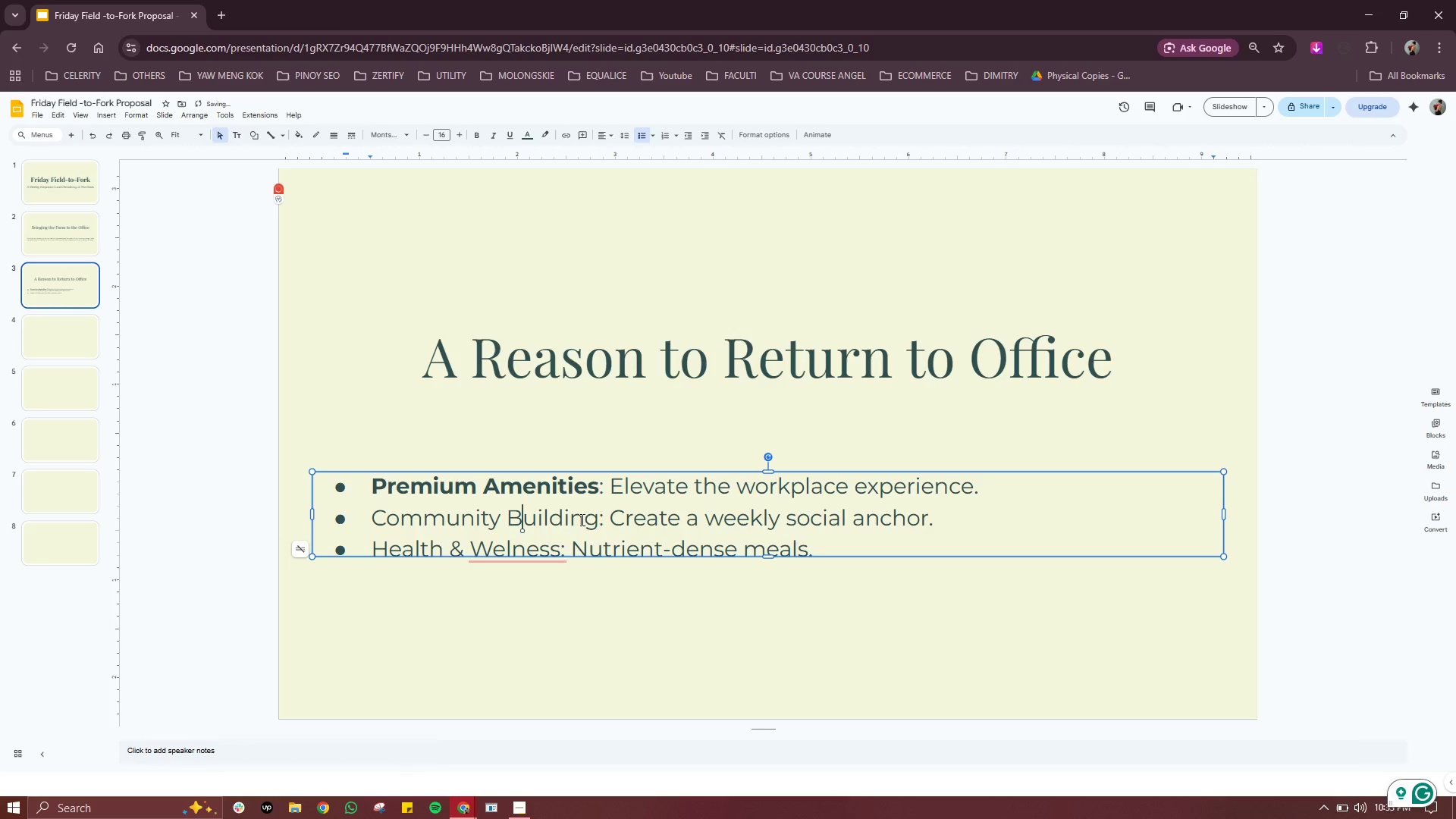 
left_click_drag(start_coordinate=[595, 519], to_coordinate=[372, 507])
 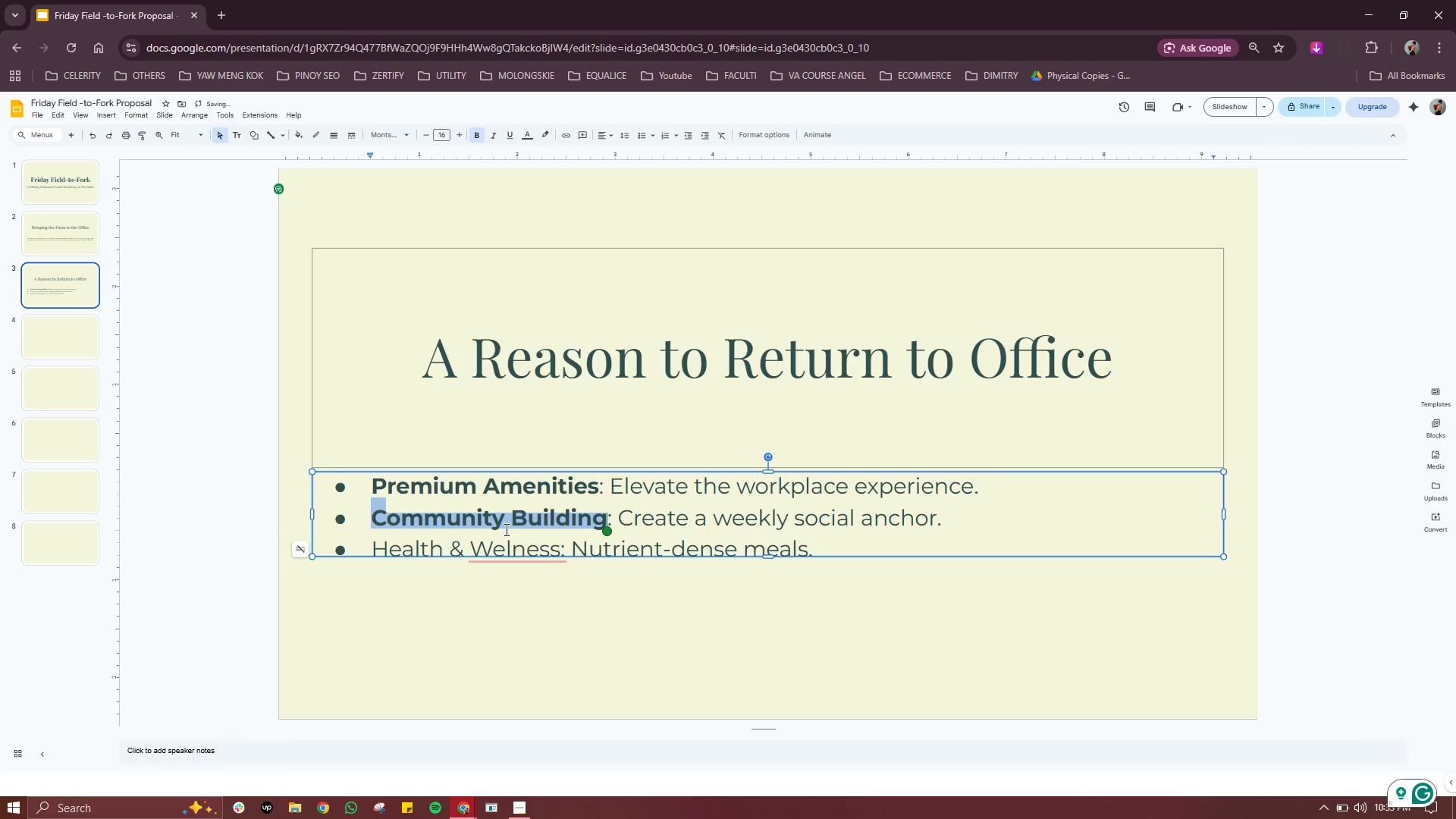 
left_click([513, 551])
 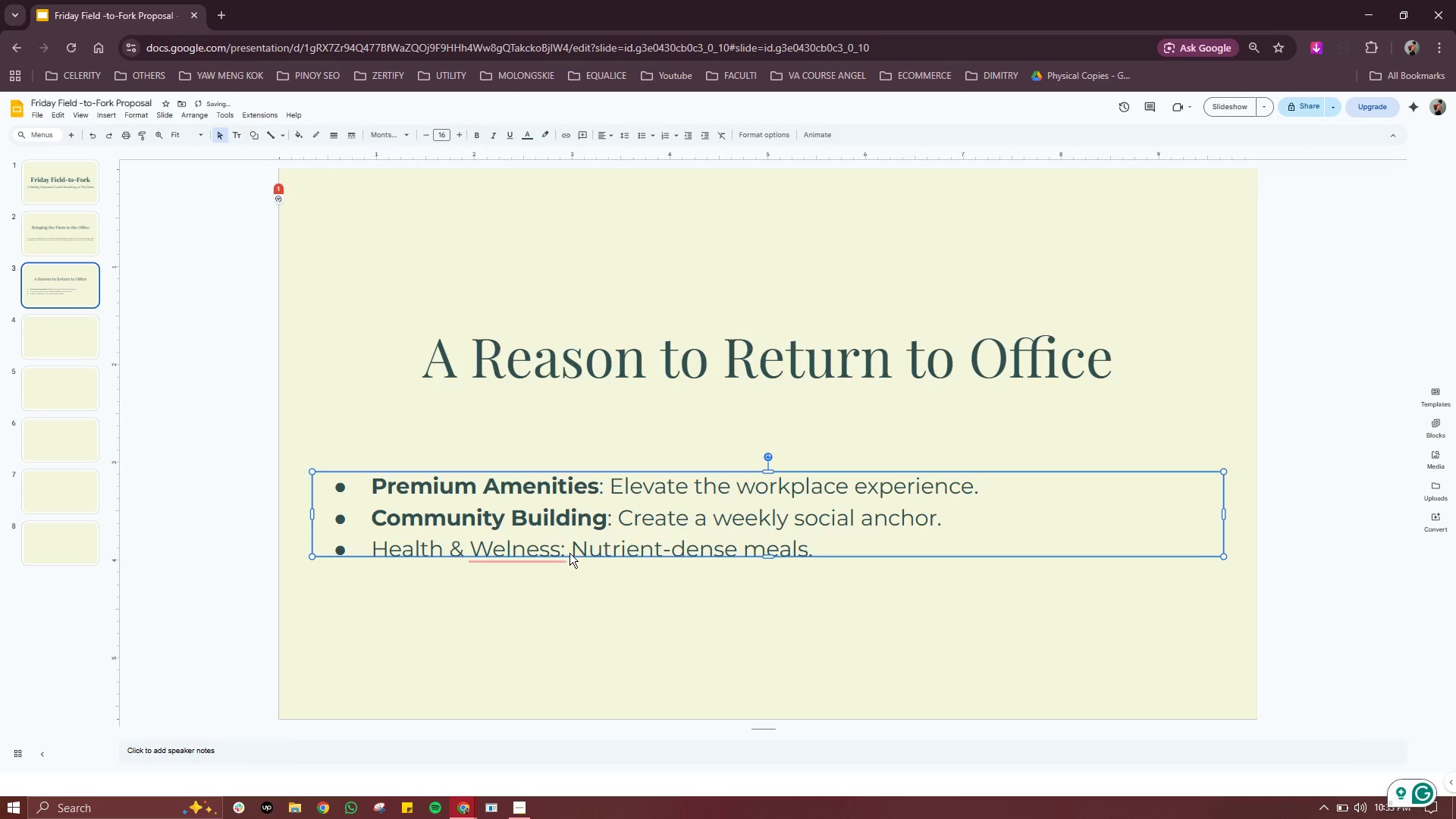 
left_click([560, 550])
 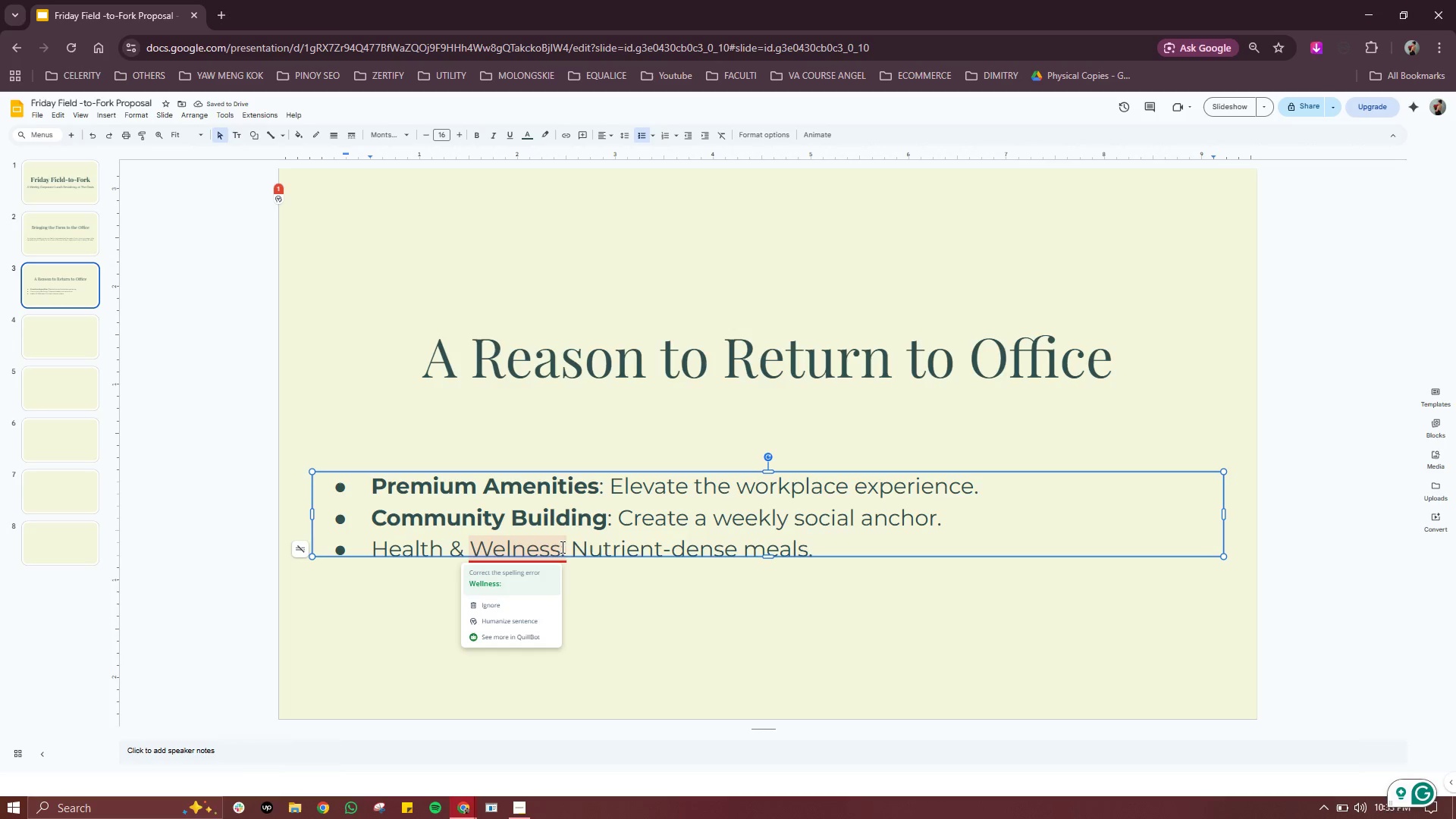 
left_click_drag(start_coordinate=[560, 547], to_coordinate=[351, 546])
 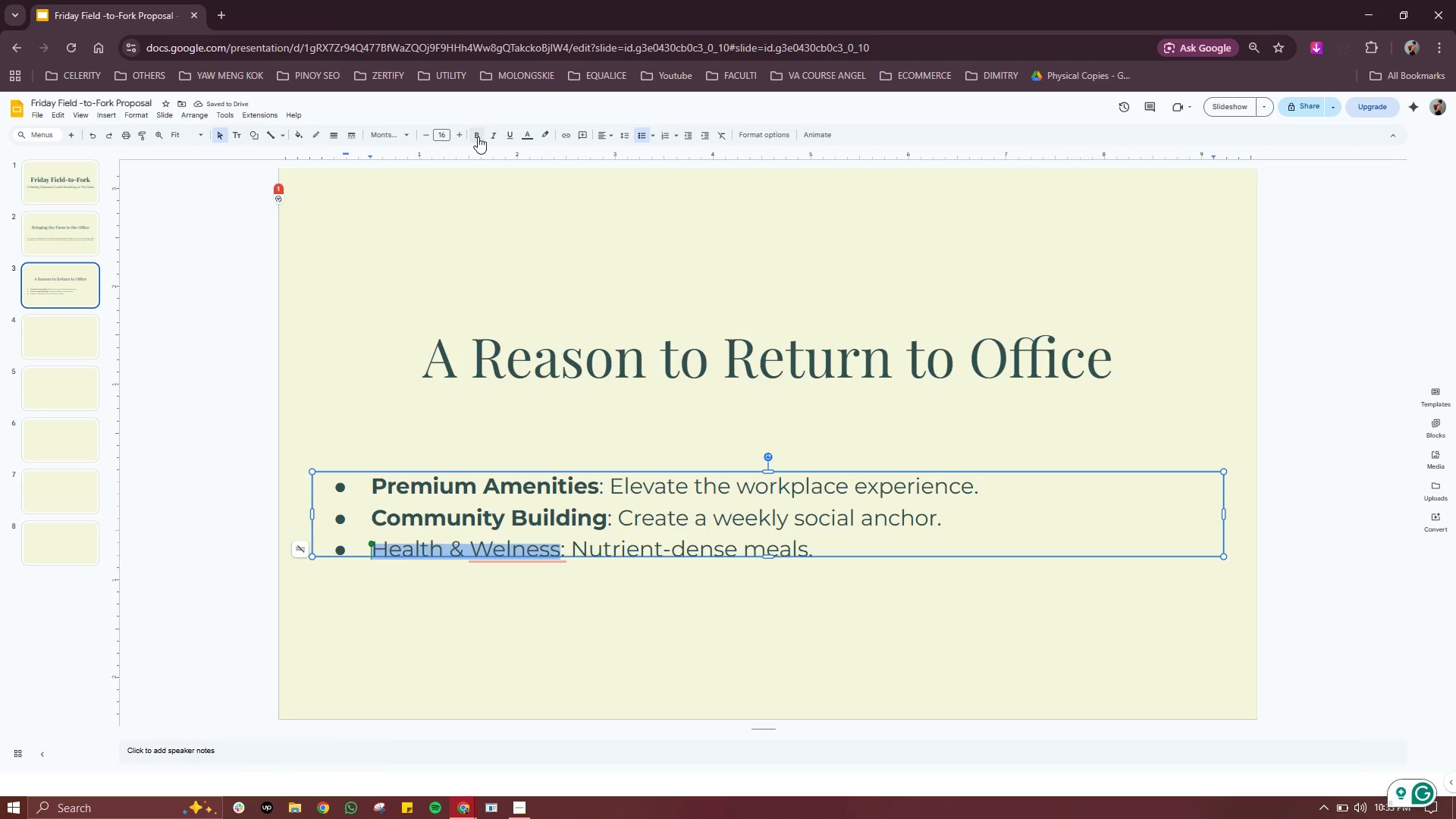 
left_click([478, 134])
 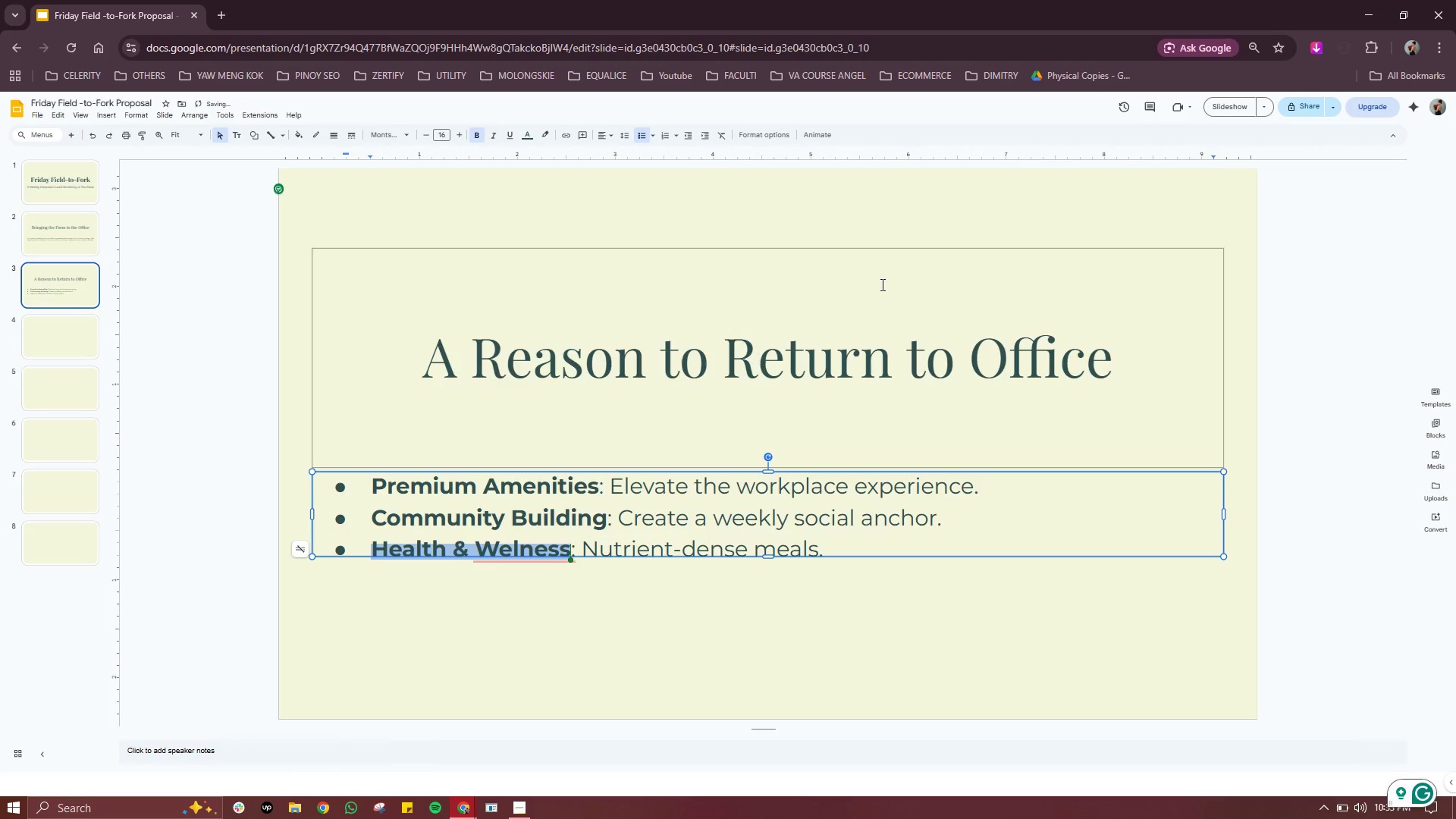 
left_click([933, 246])
 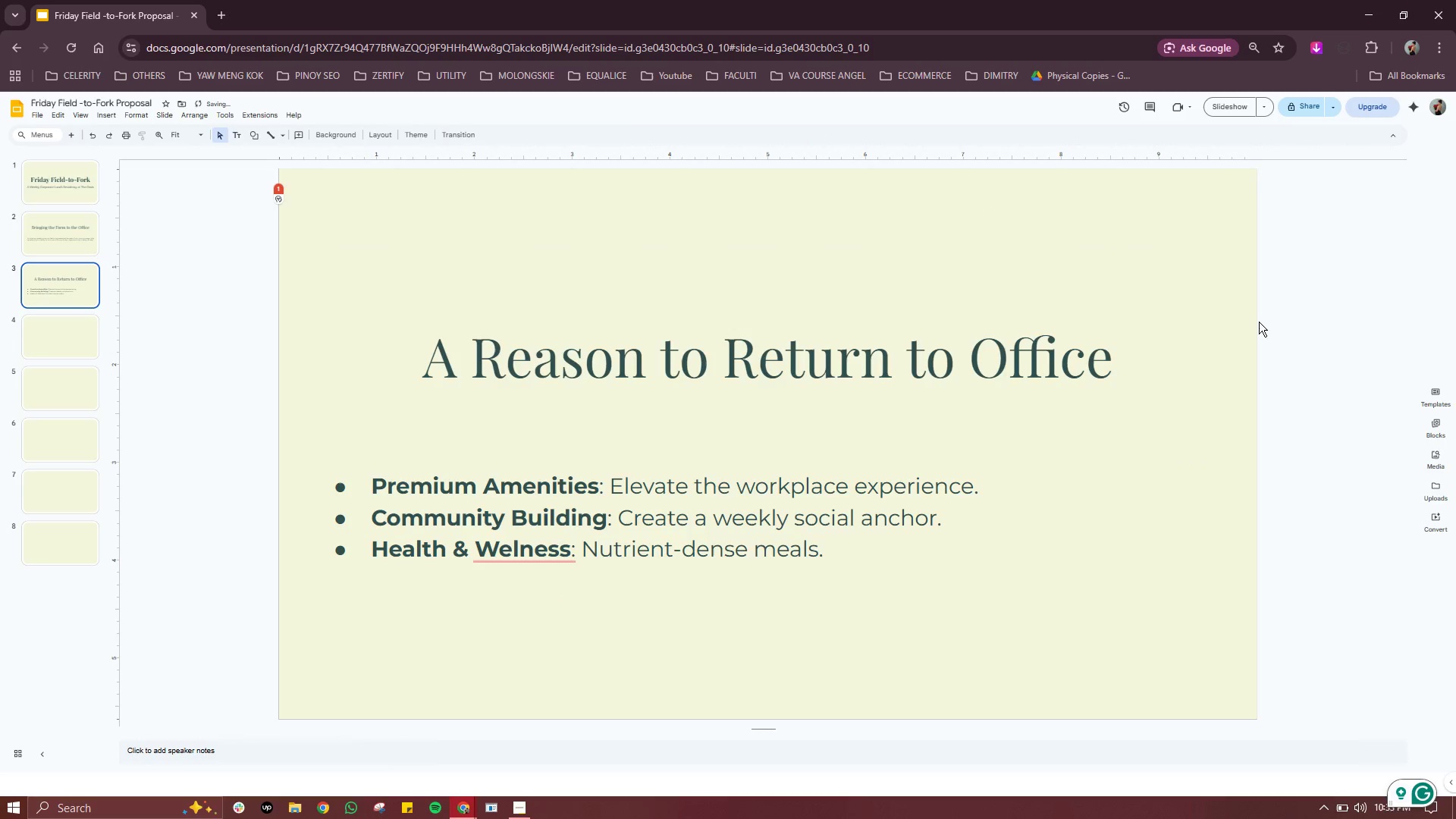 
left_click([1366, 322])
 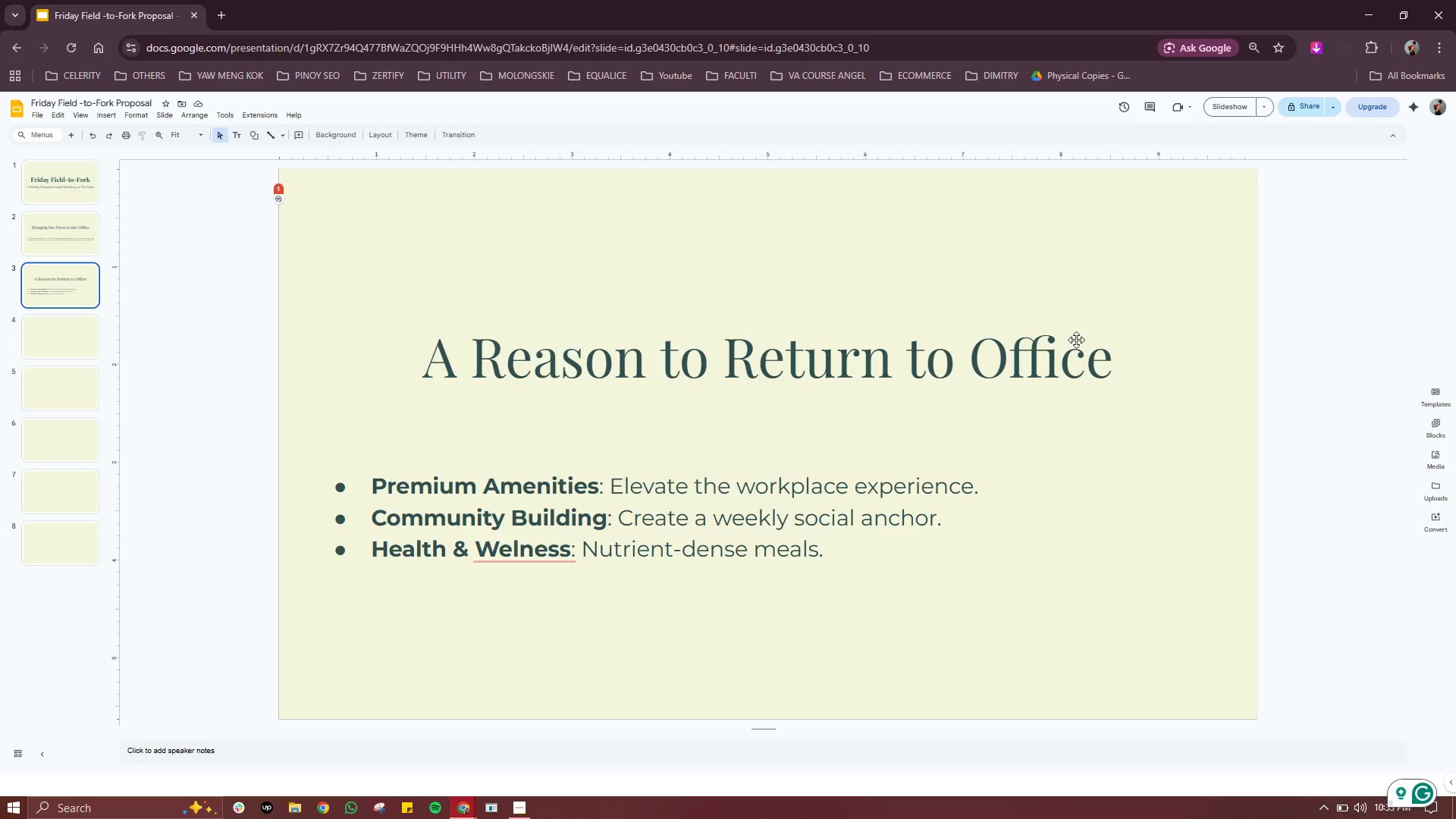 
wait(12.56)
 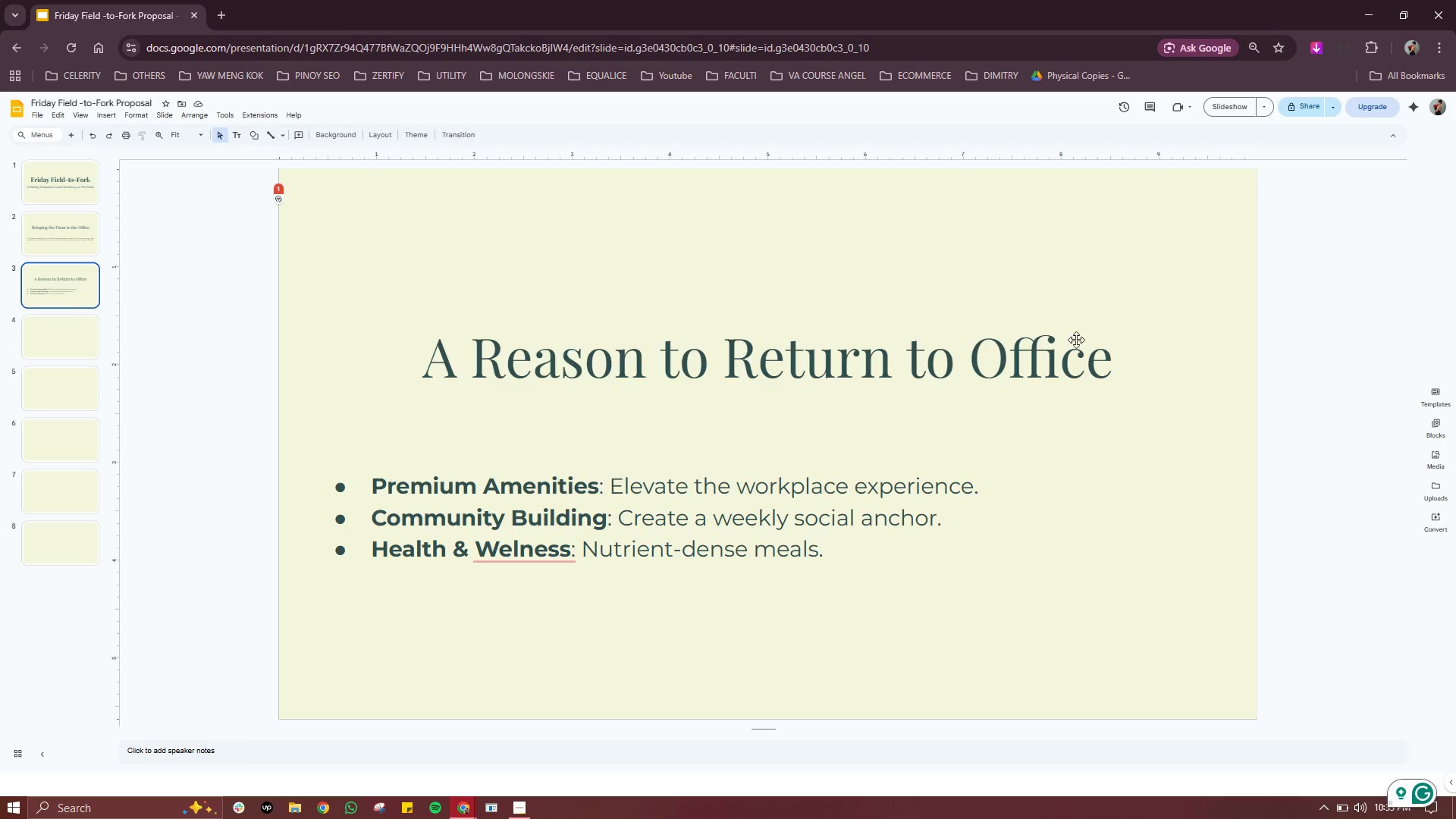 
left_click([104, 428])
 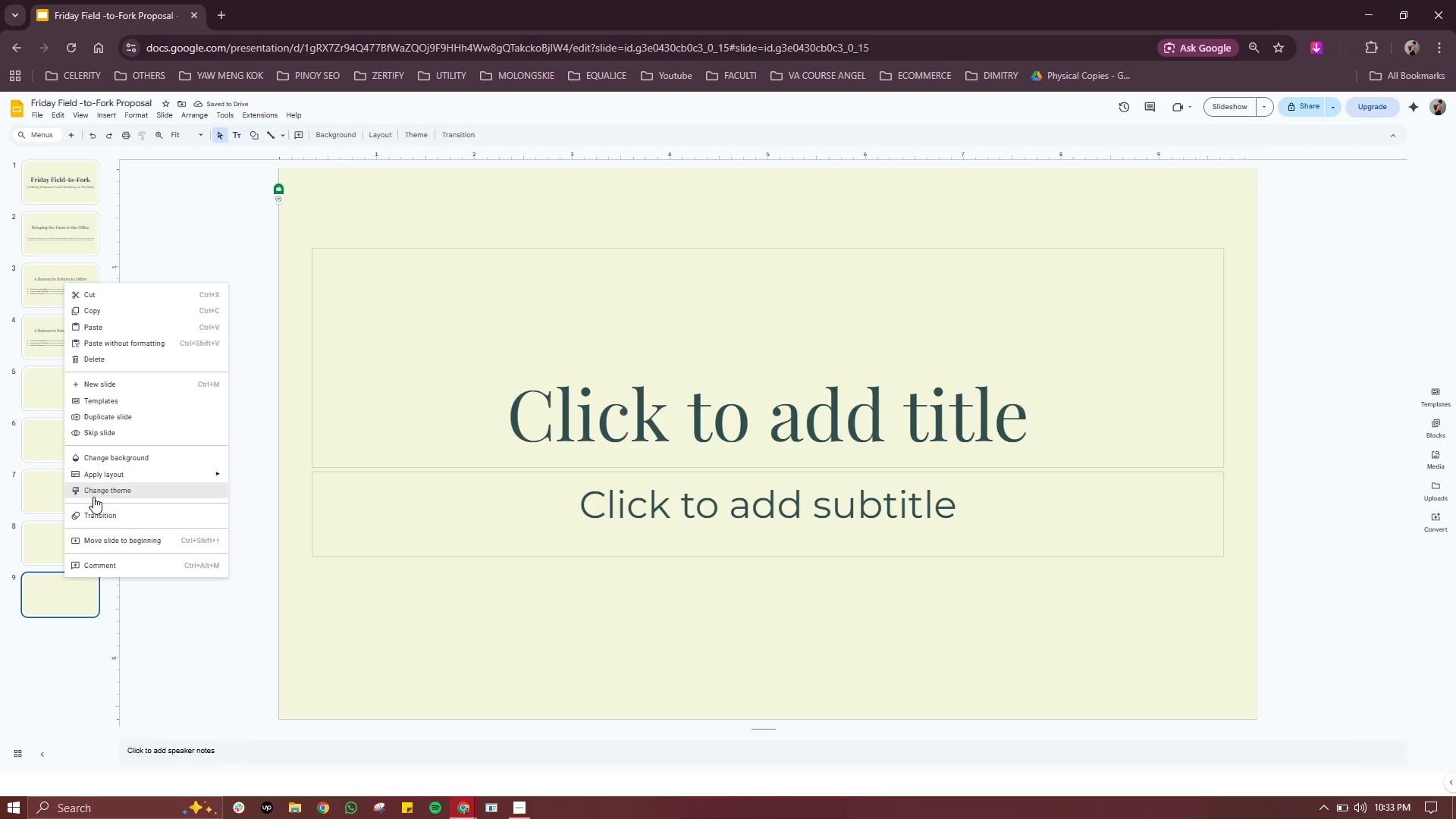 
wait(5.88)
 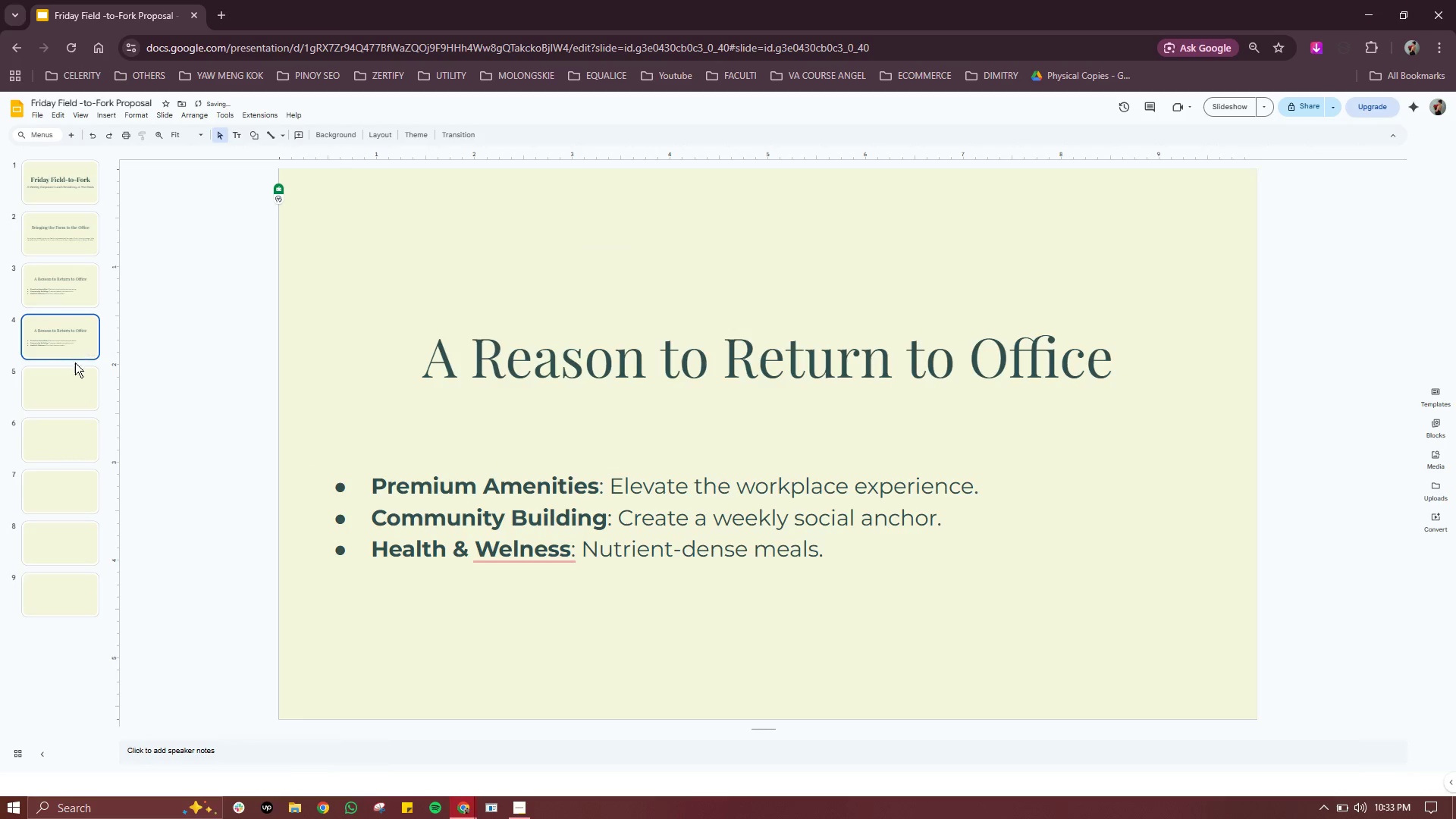 
right_click([59, 535])
 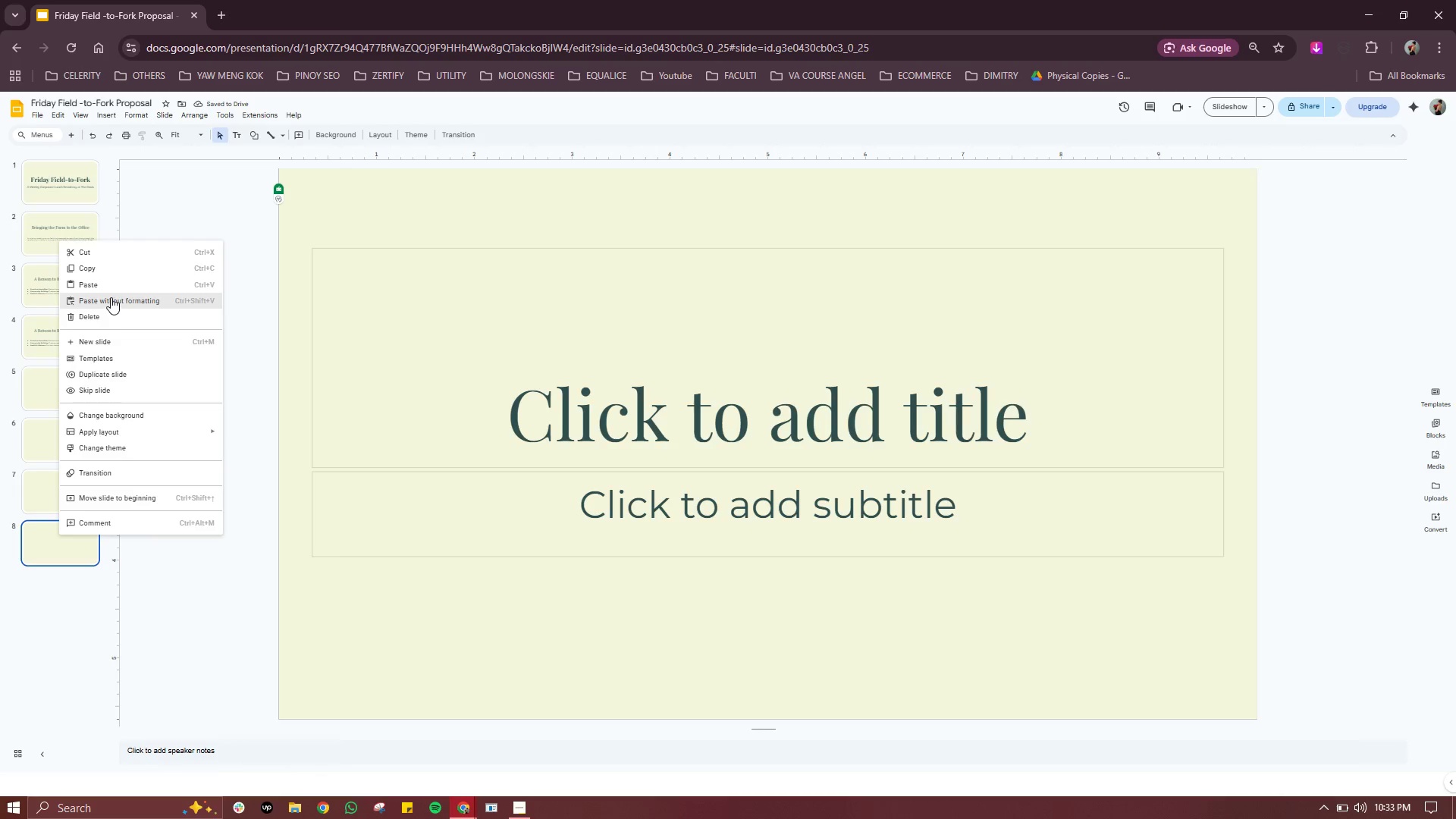 
left_click([102, 314])
 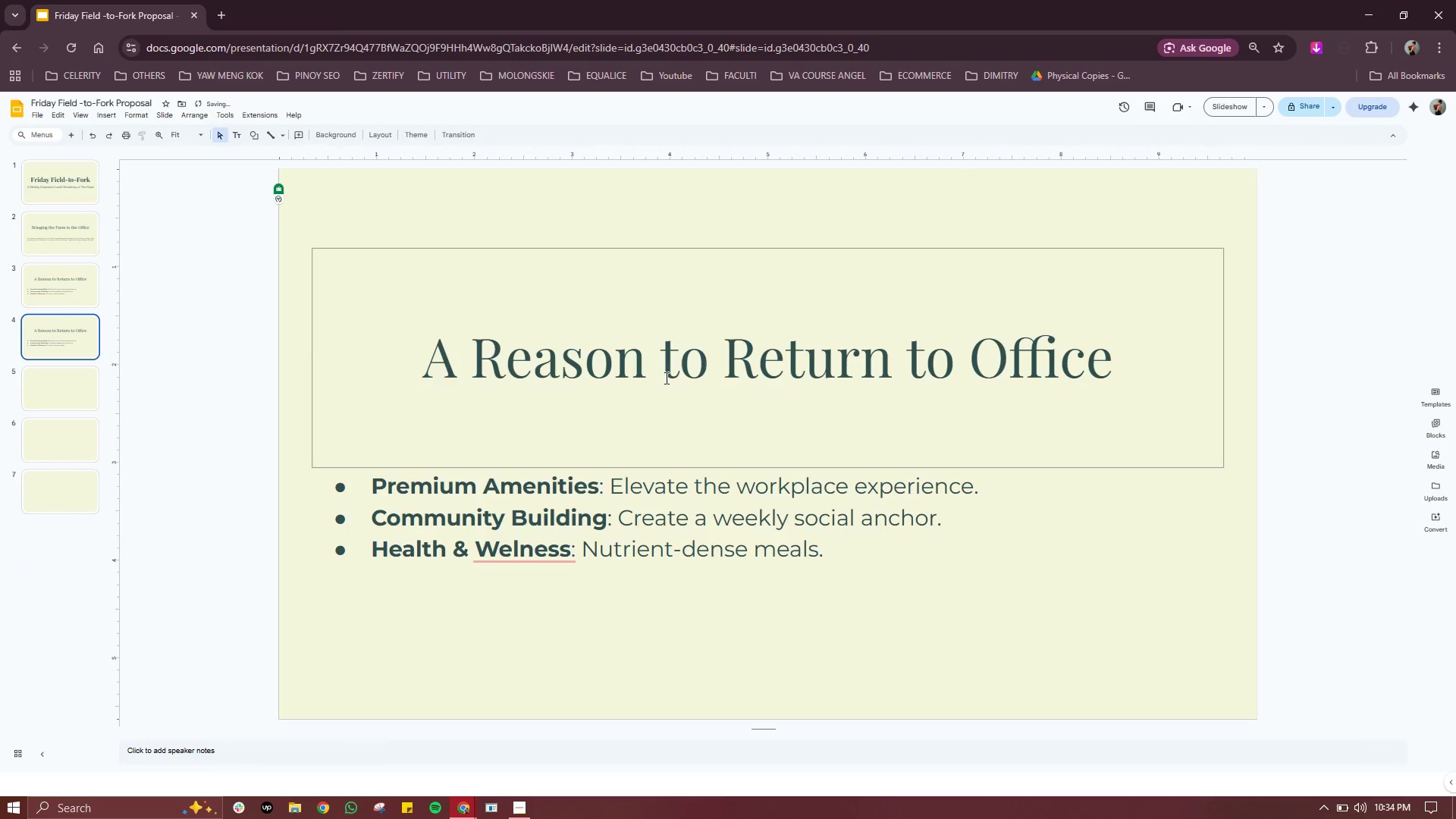 
double_click([667, 375])
 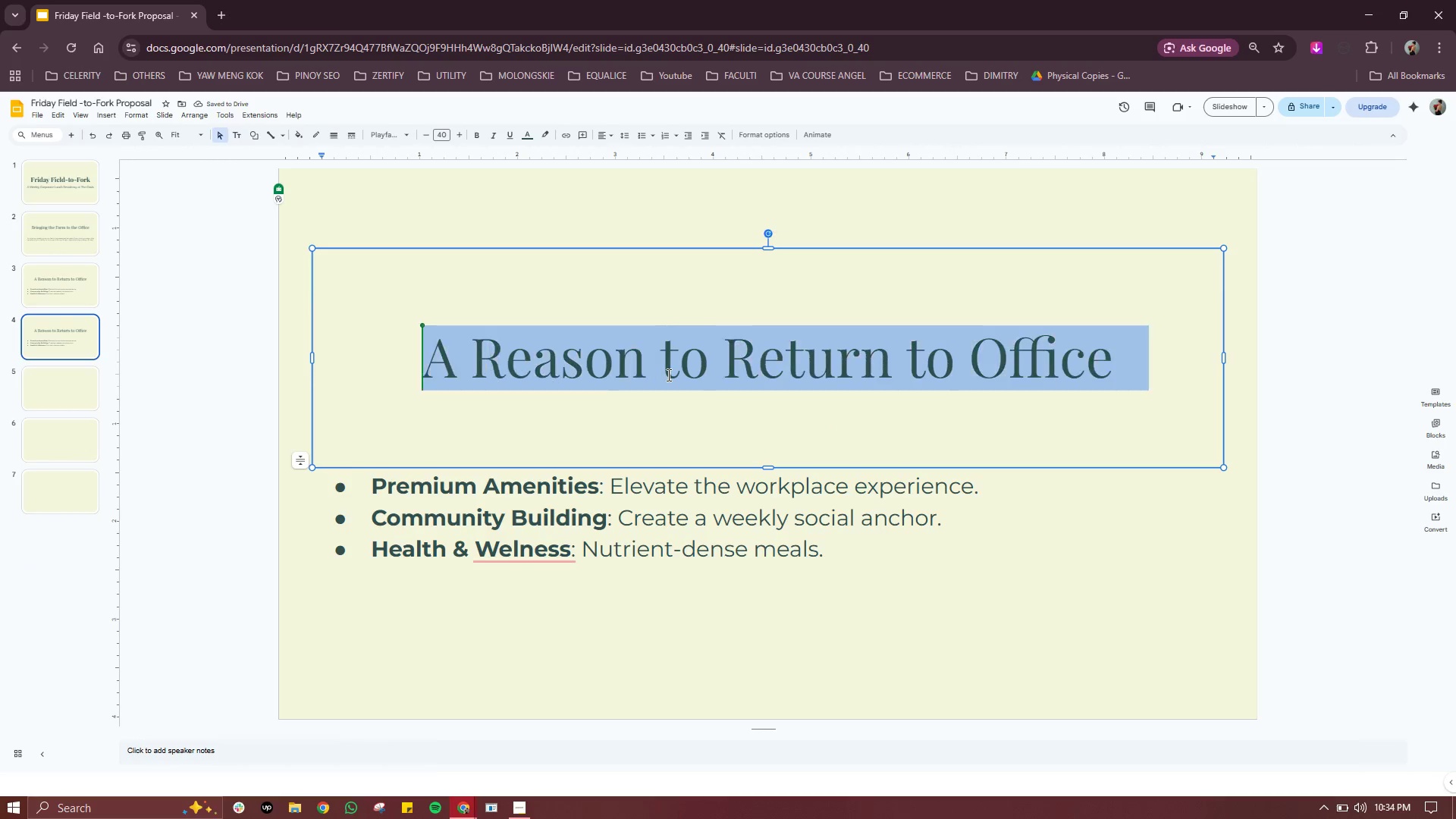 
triple_click([667, 375])
 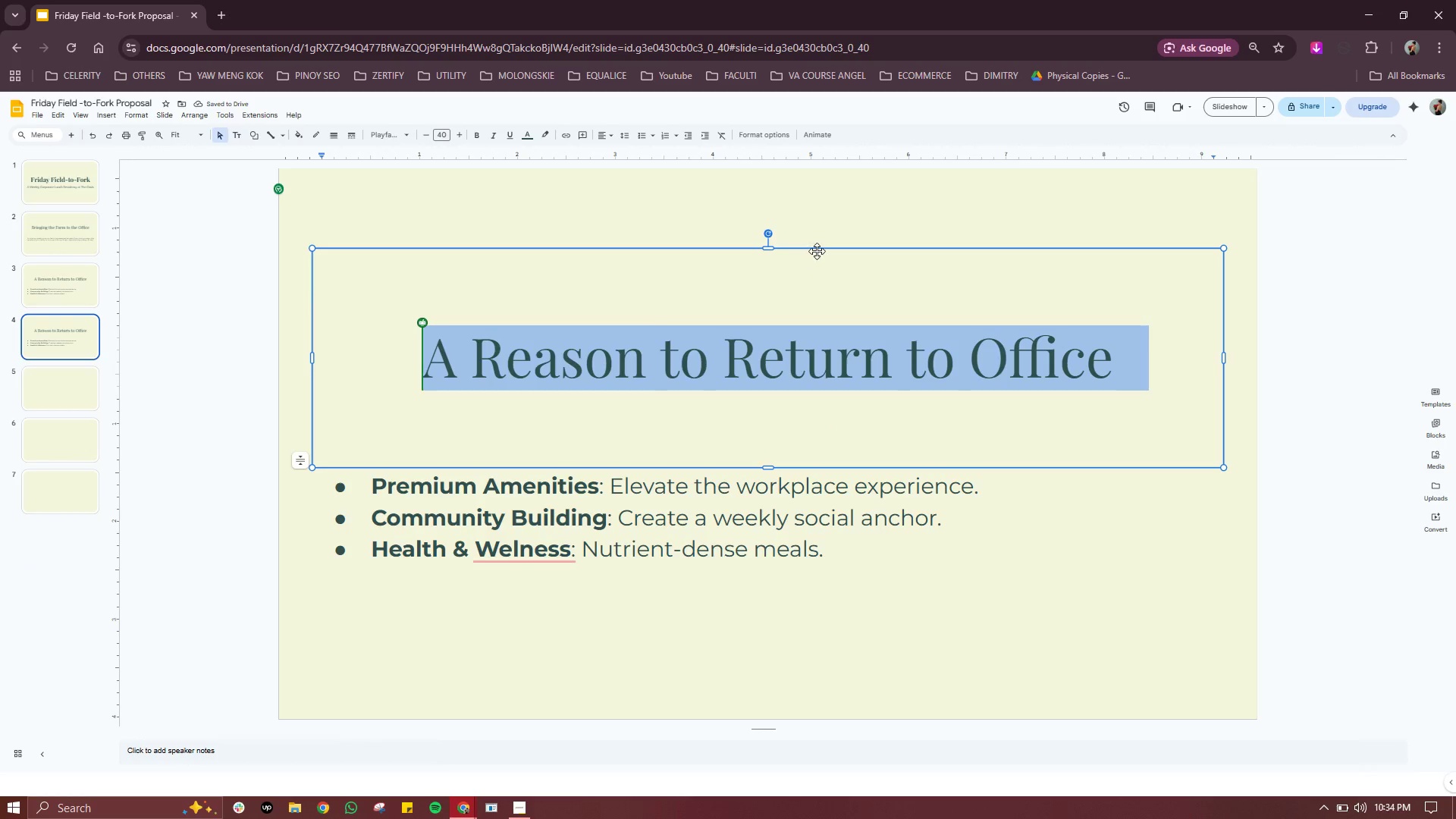 
left_click_drag(start_coordinate=[817, 250], to_coordinate=[817, 215])
 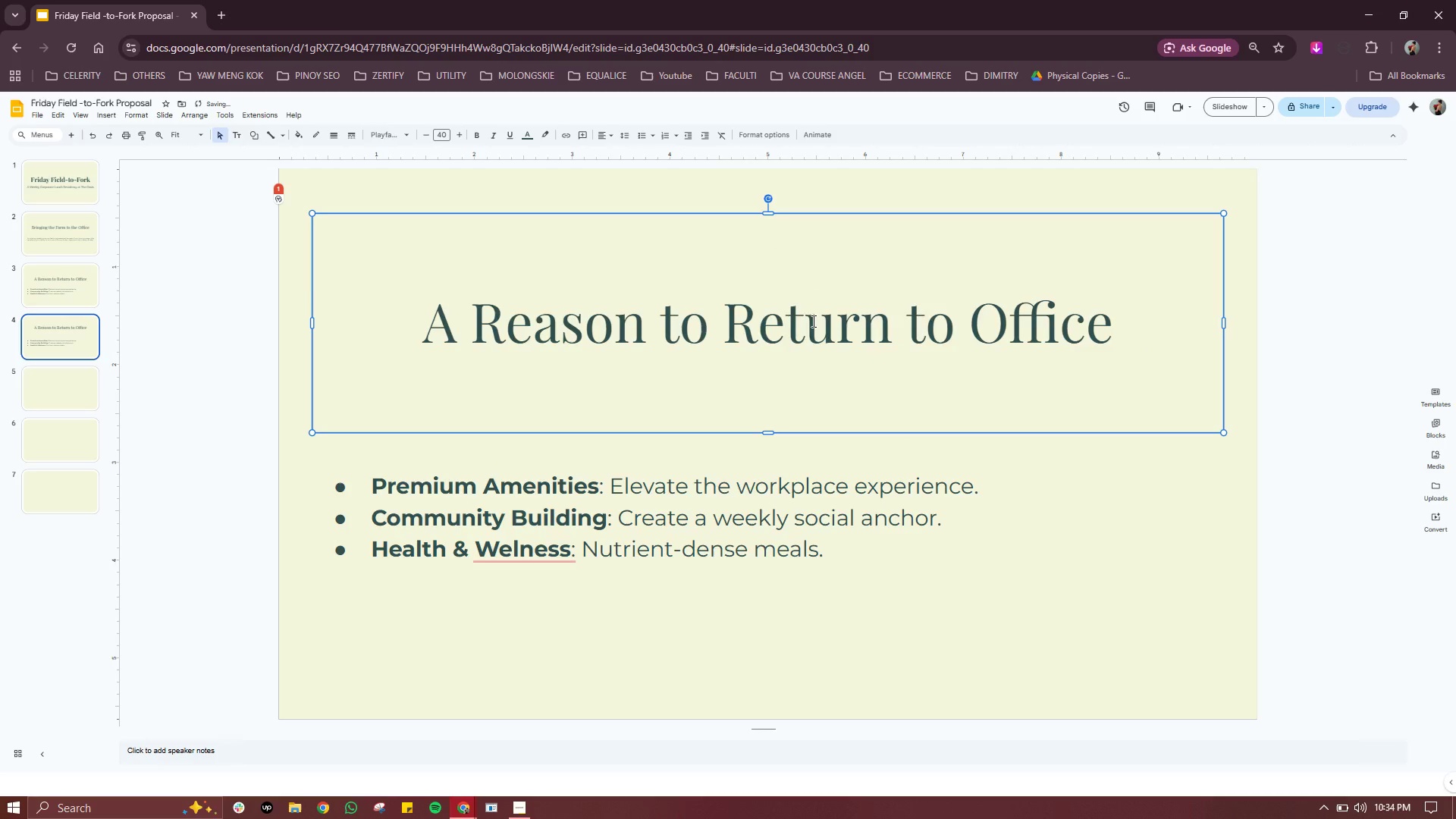 
double_click([812, 321])
 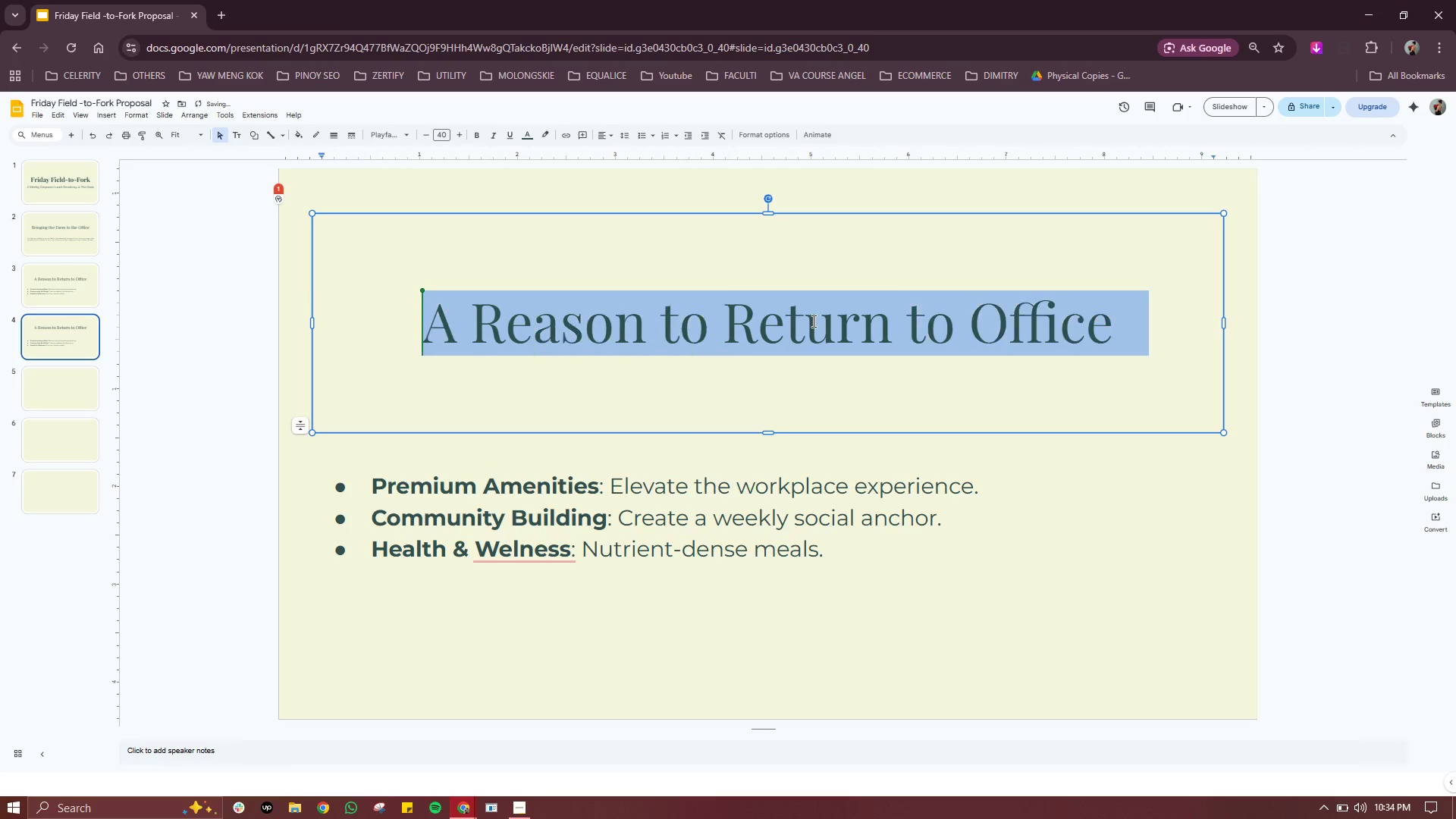 
triple_click([812, 321])
 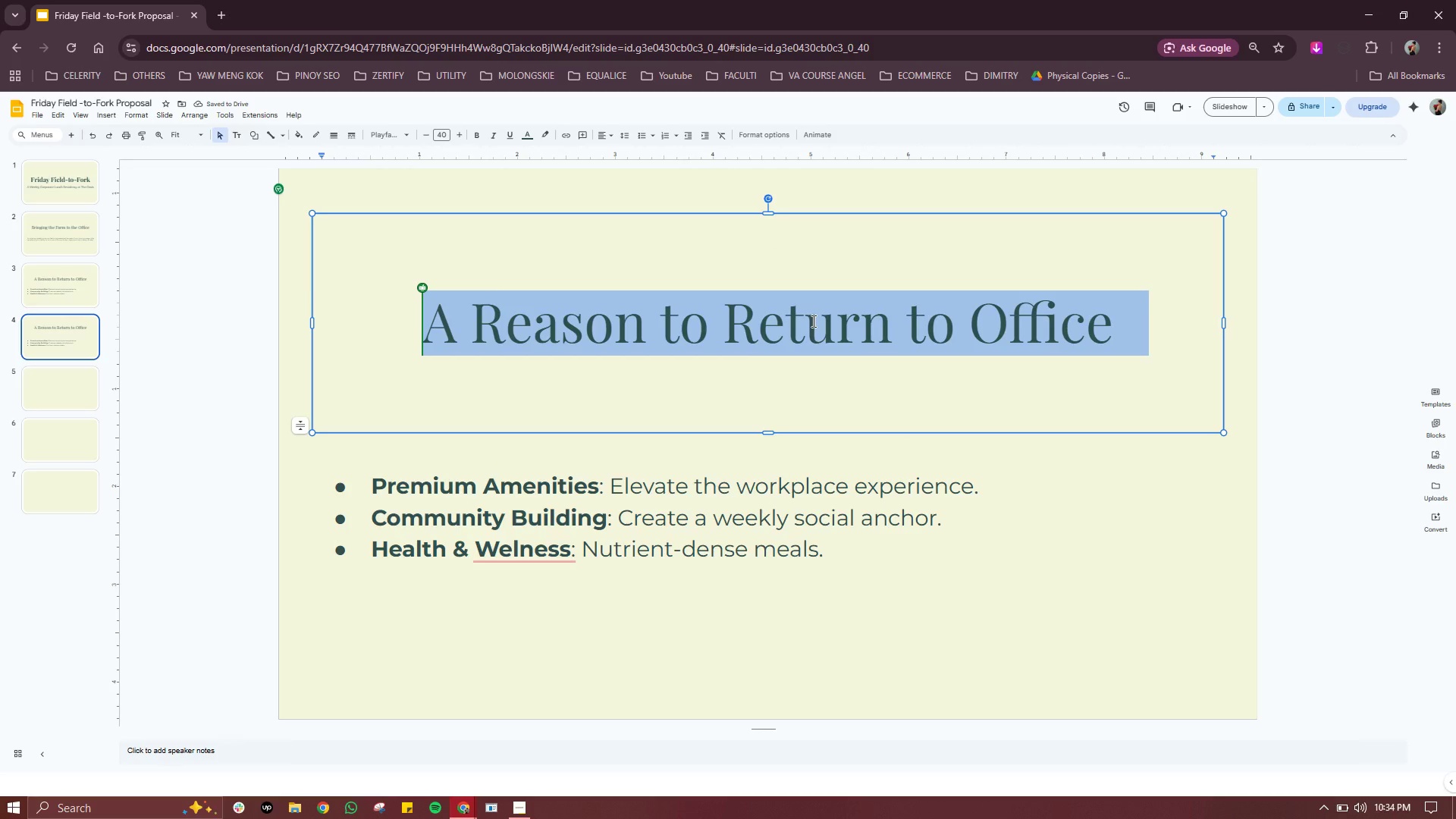 
type(A Taste of the Season)
 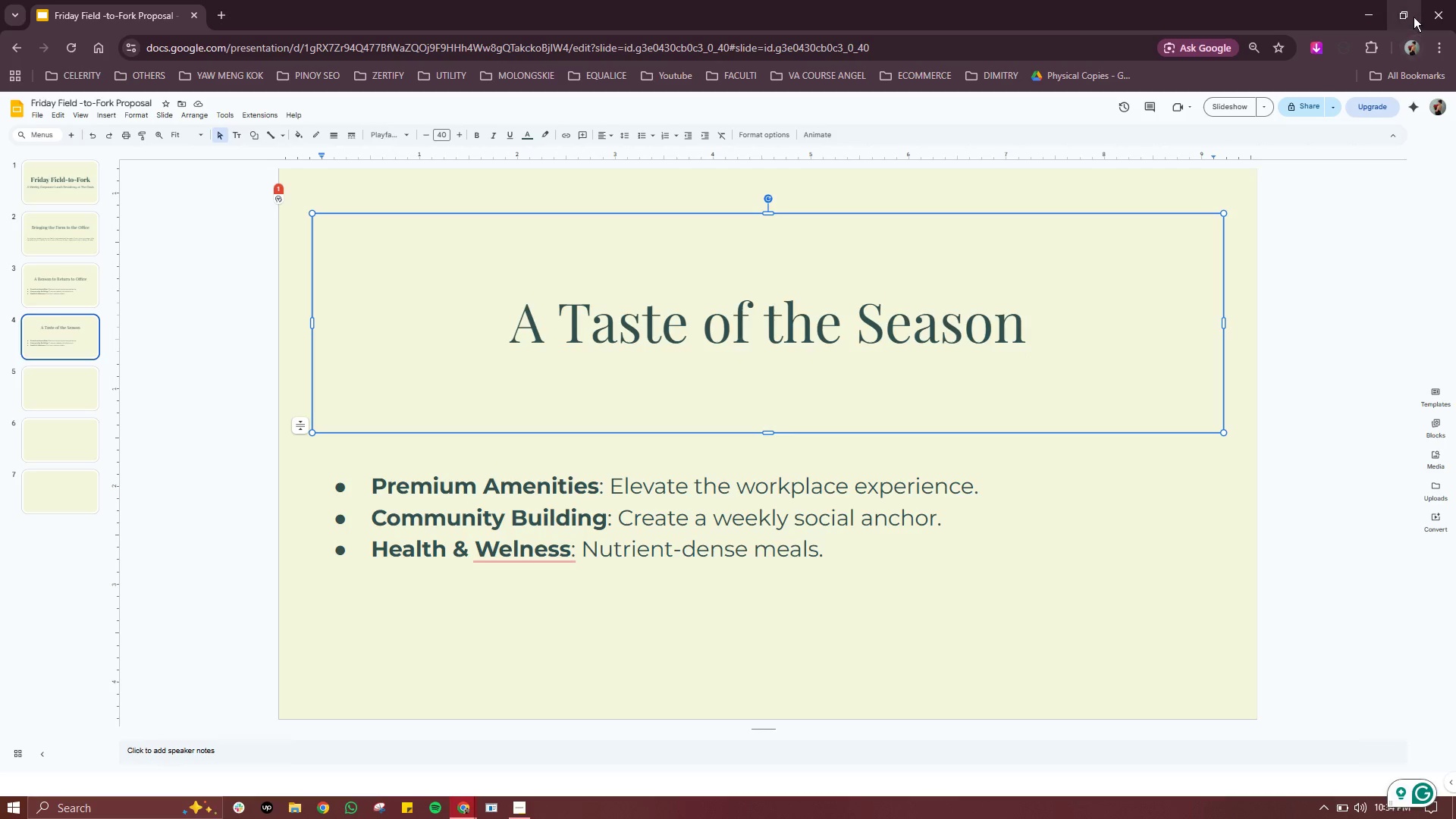 
wait(19.88)
 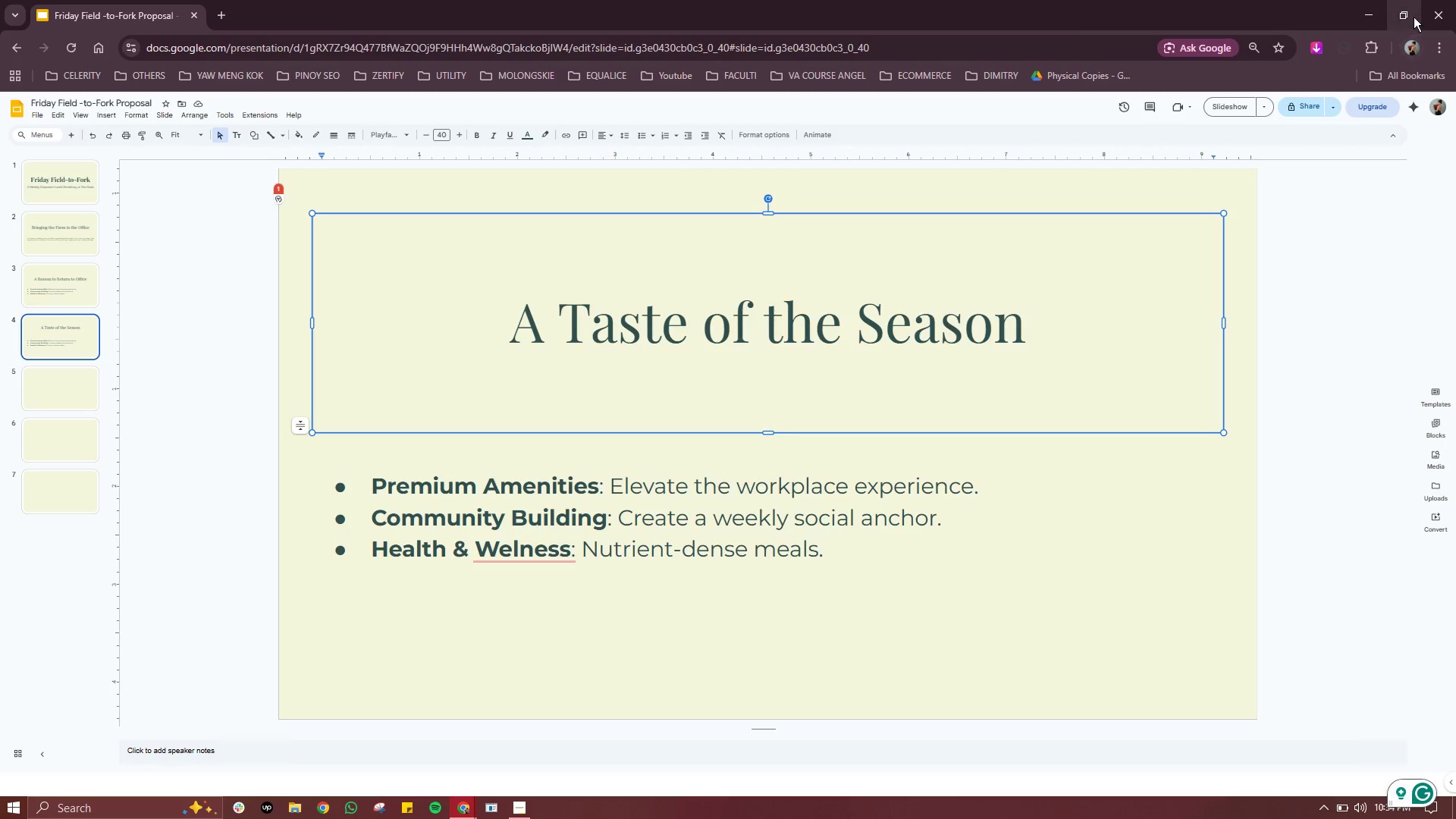 
left_click([1405, 20])
 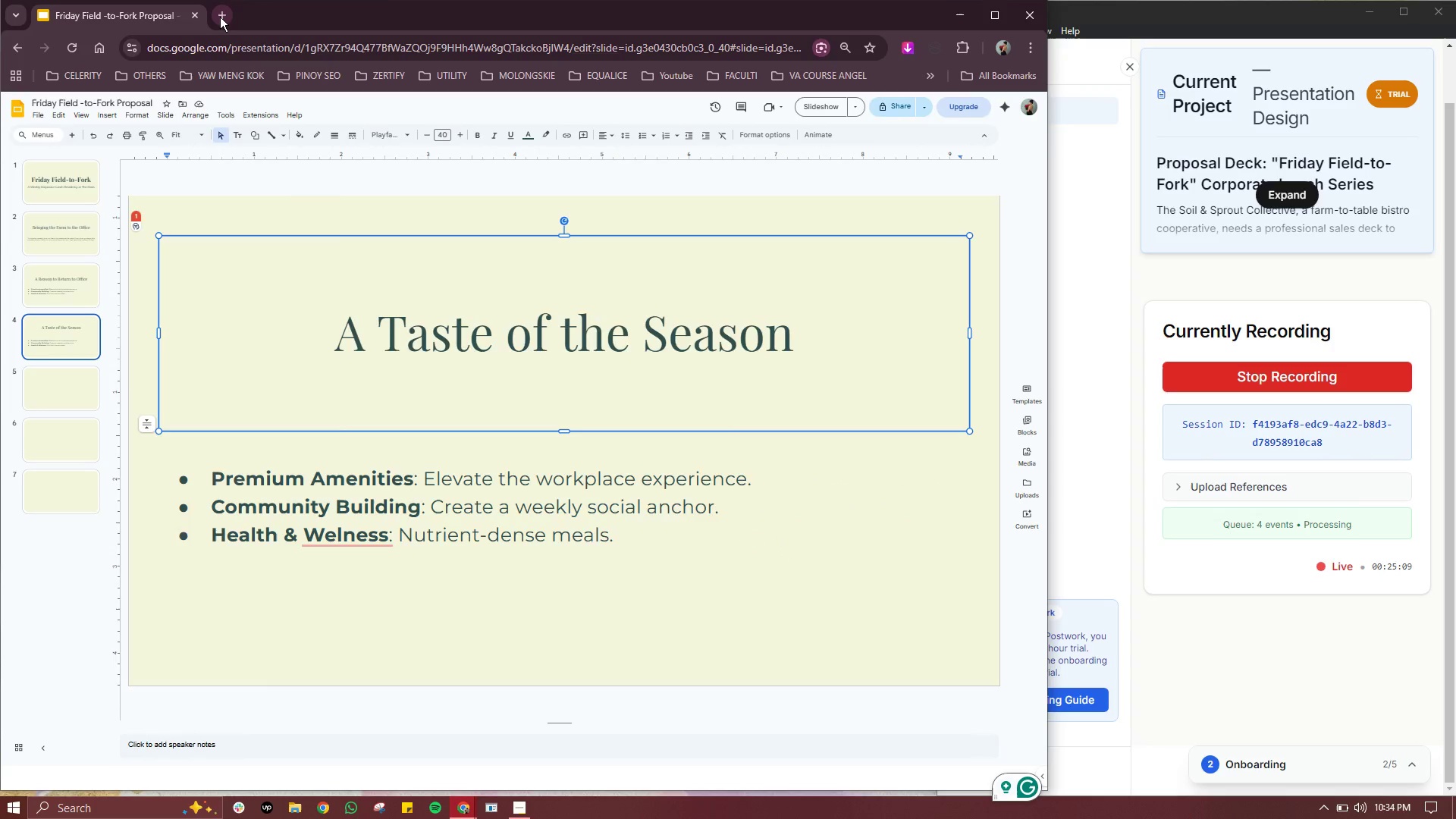 
left_click_drag(start_coordinate=[245, 15], to_coordinate=[996, 130])
 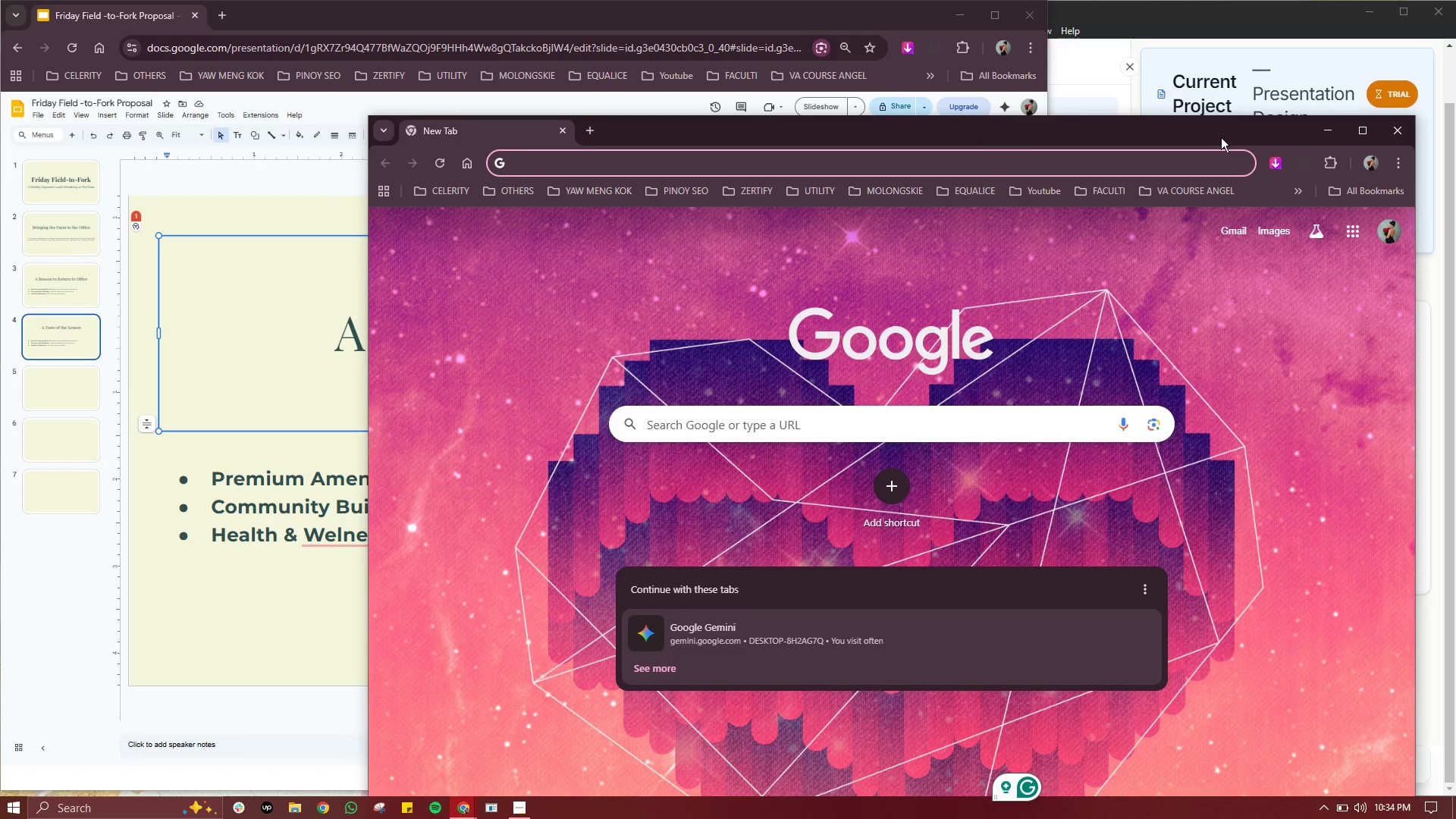 
left_click_drag(start_coordinate=[1221, 137], to_coordinate=[1265, 21])
 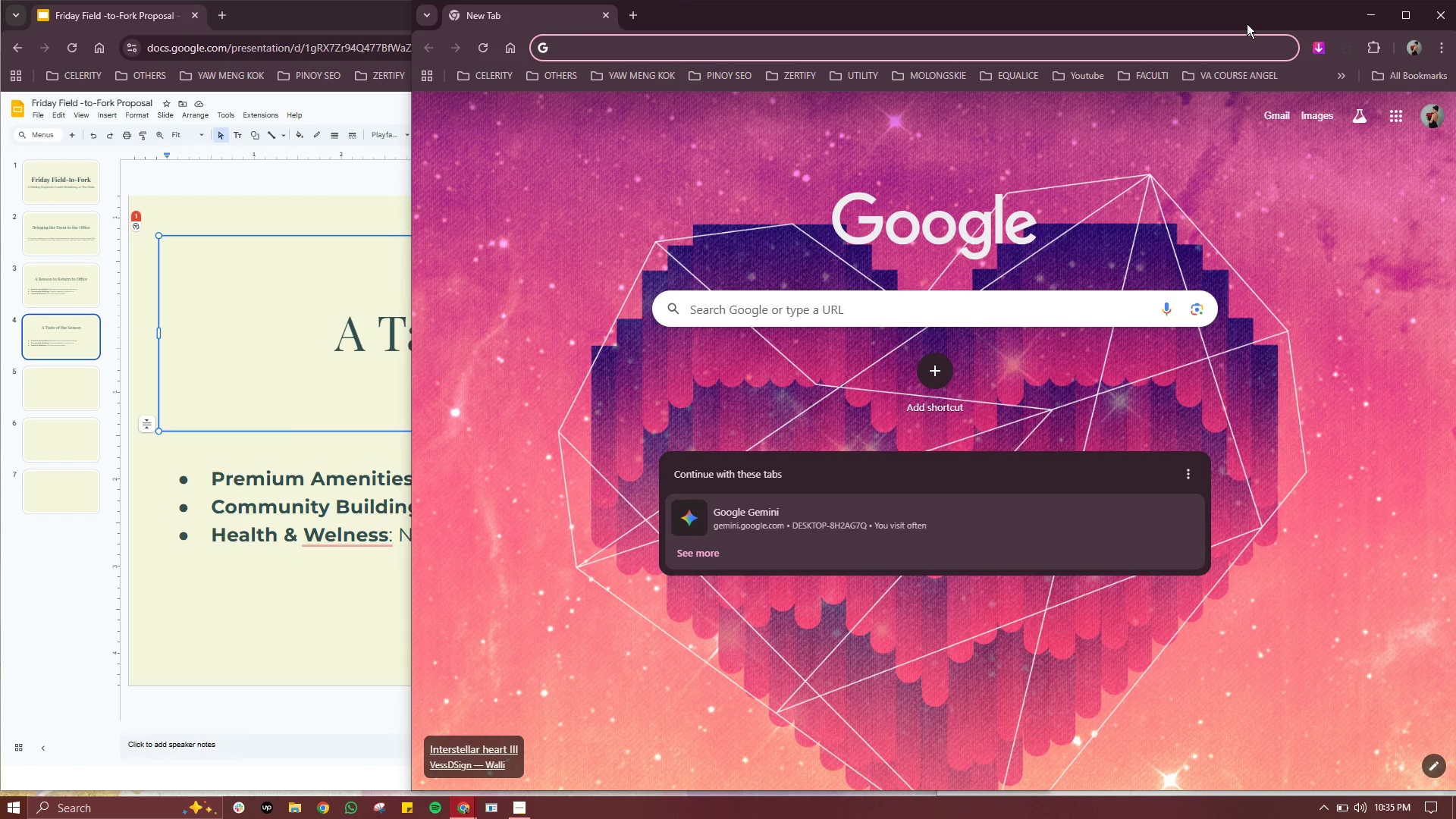 
wait(38.17)
 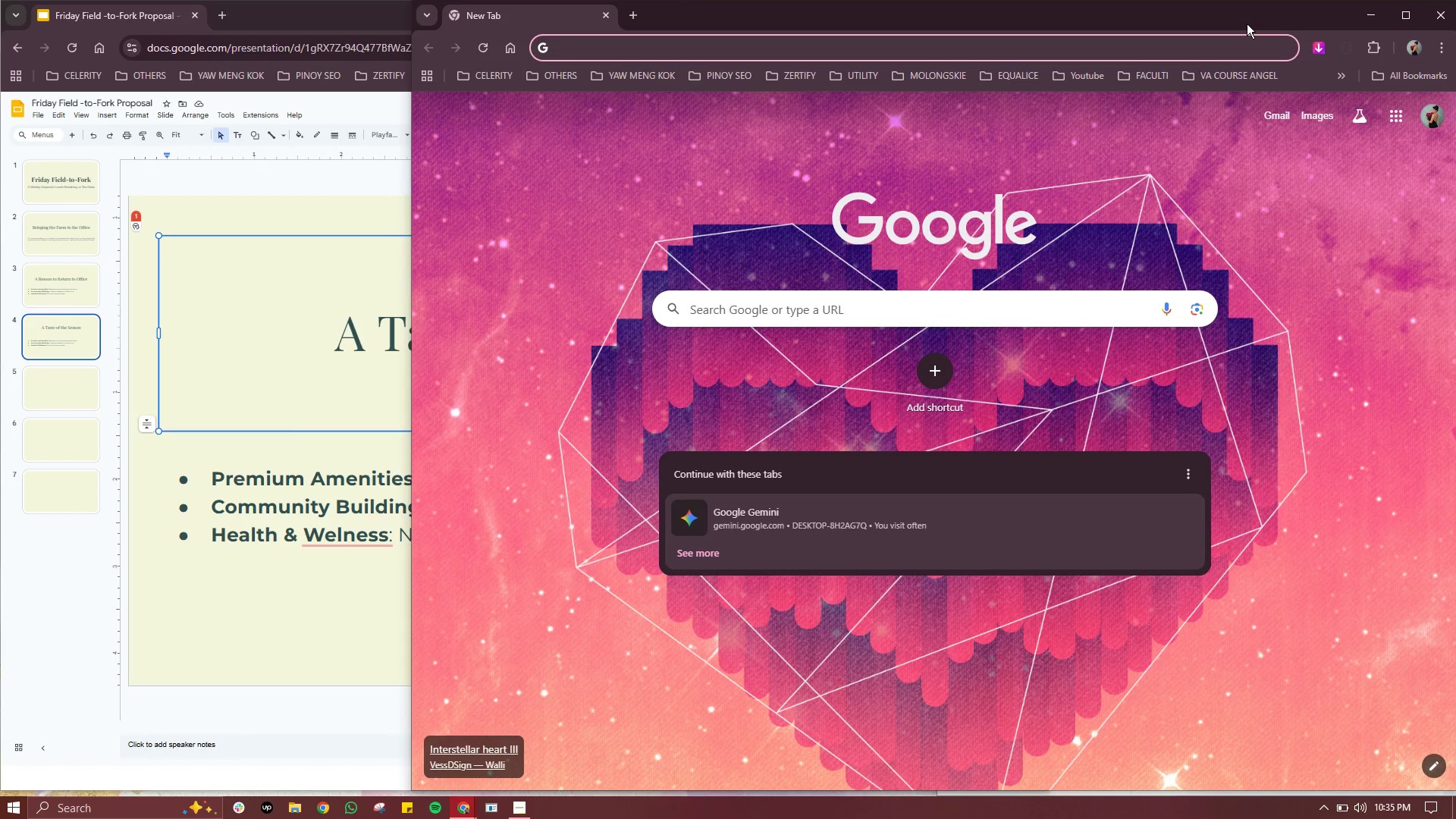 
left_click([318, 211])
 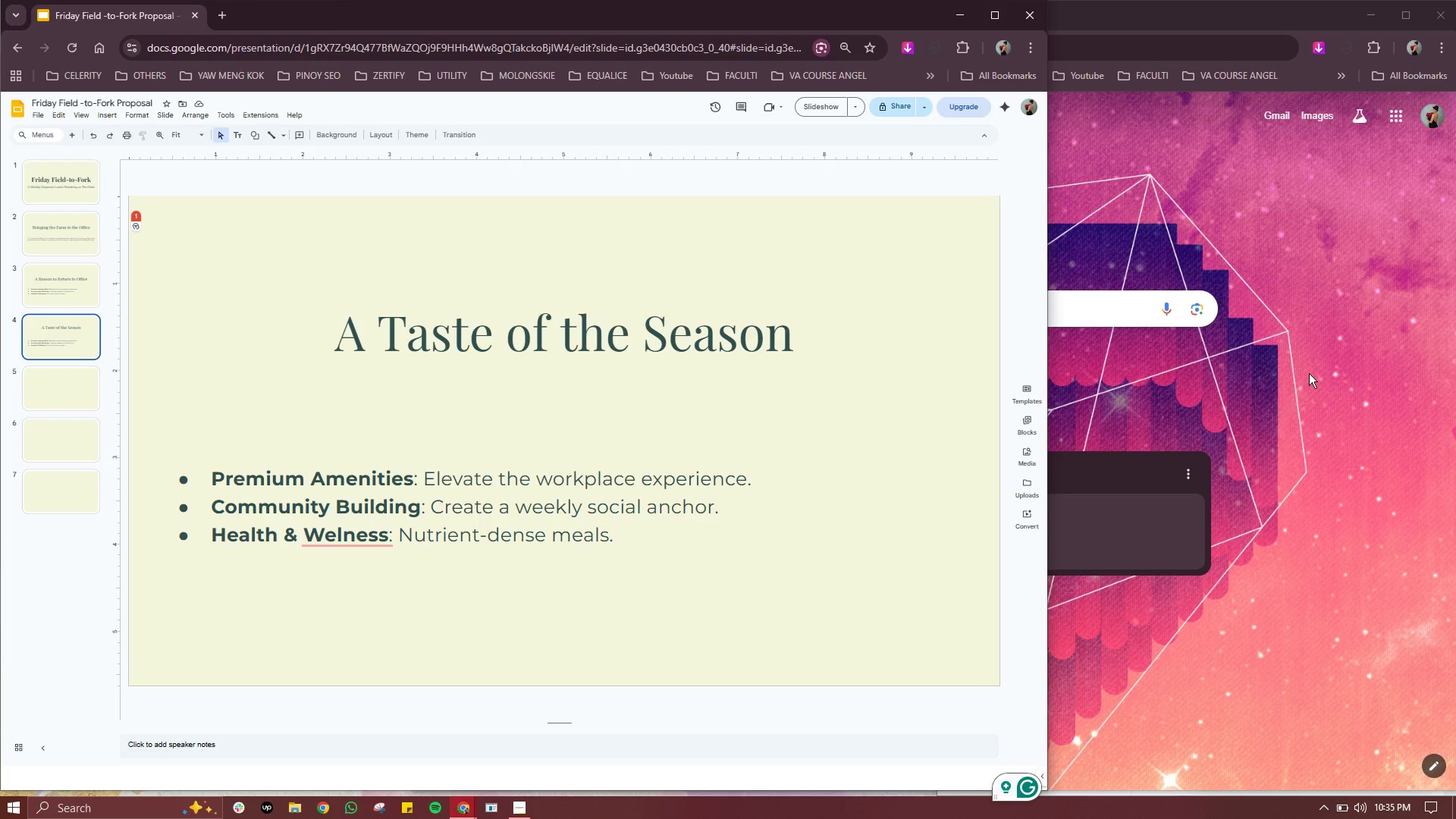 
wait(32.91)
 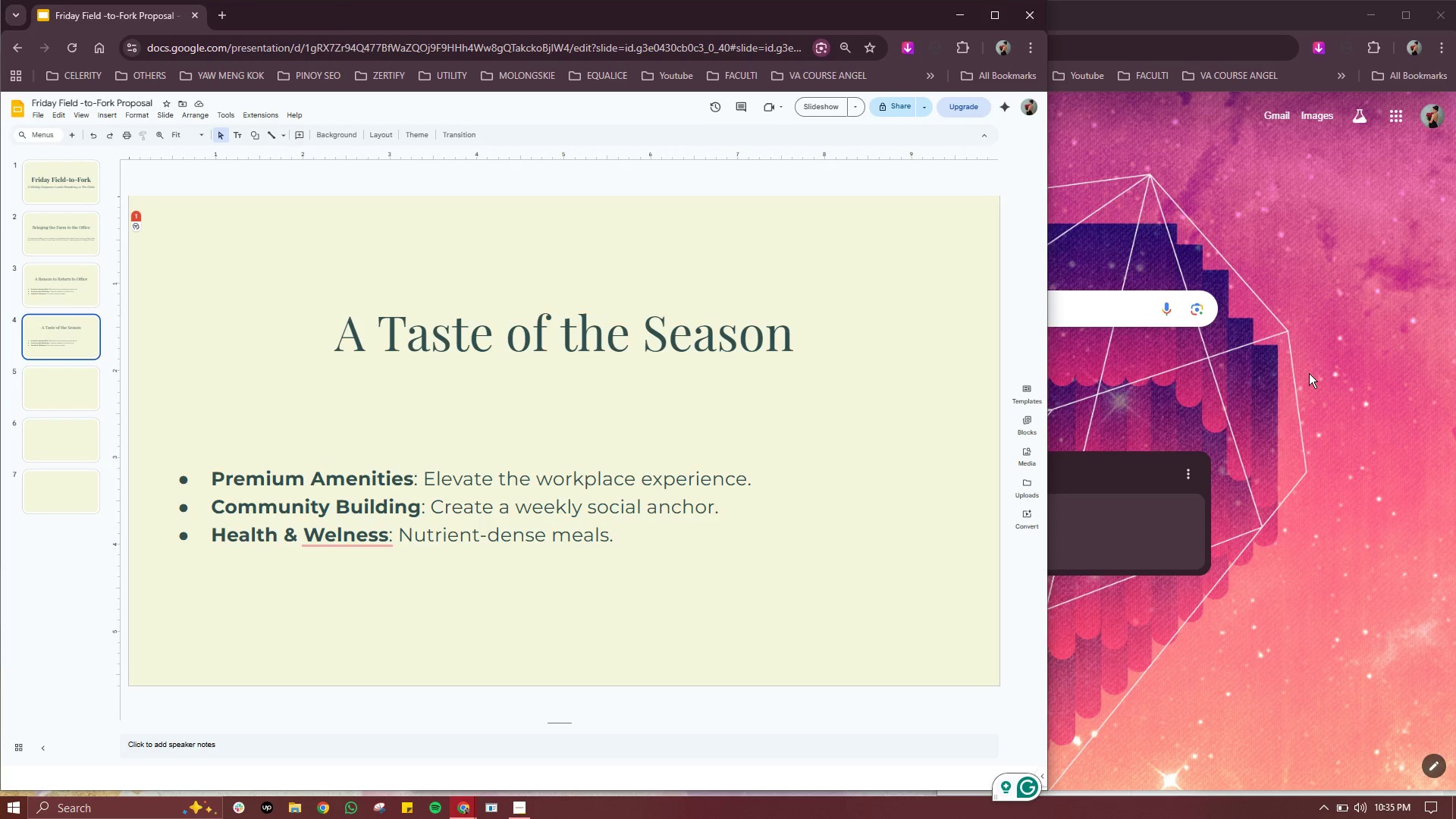 
left_click([1109, 294])
 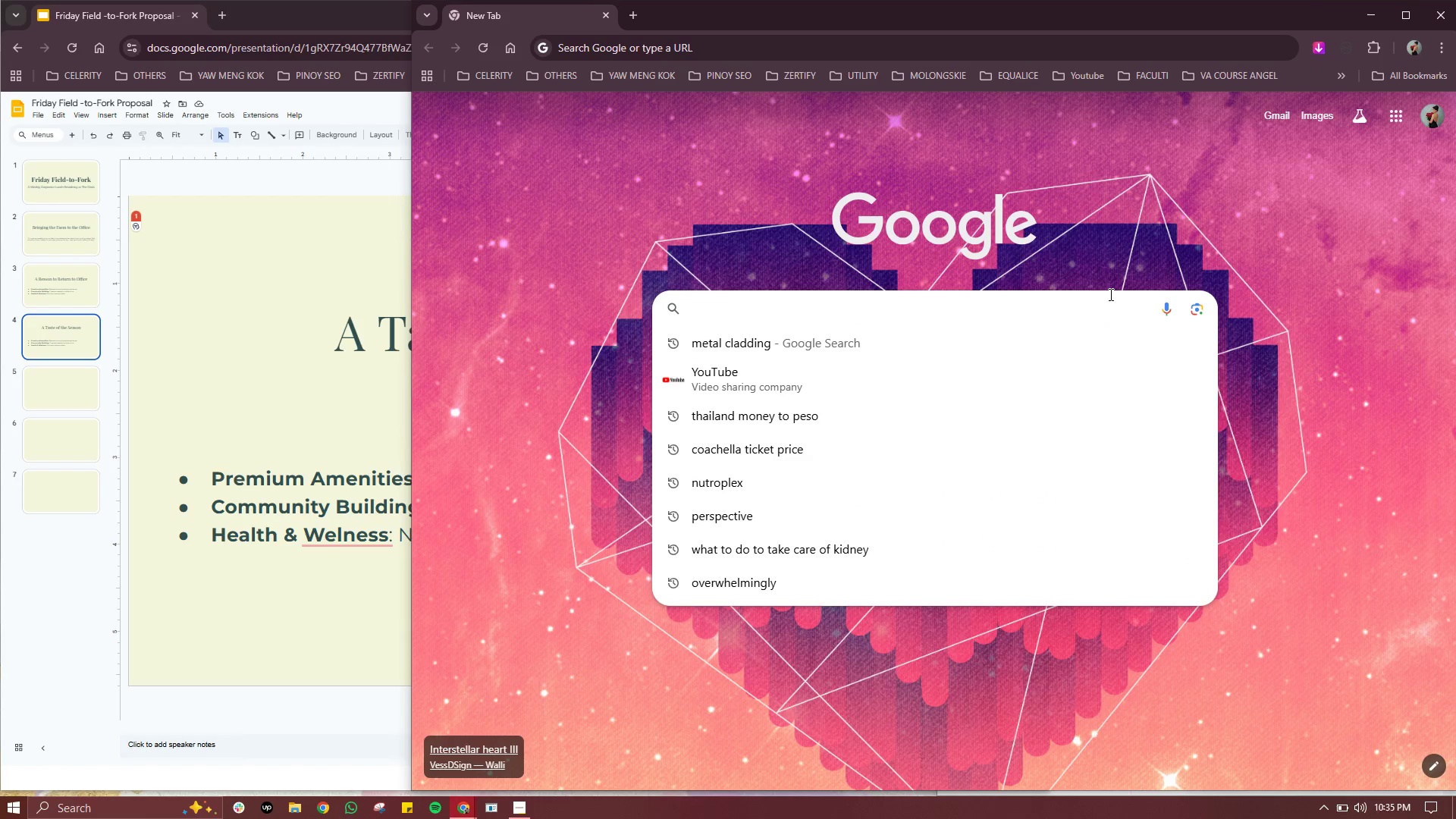 
type(gourmet )
 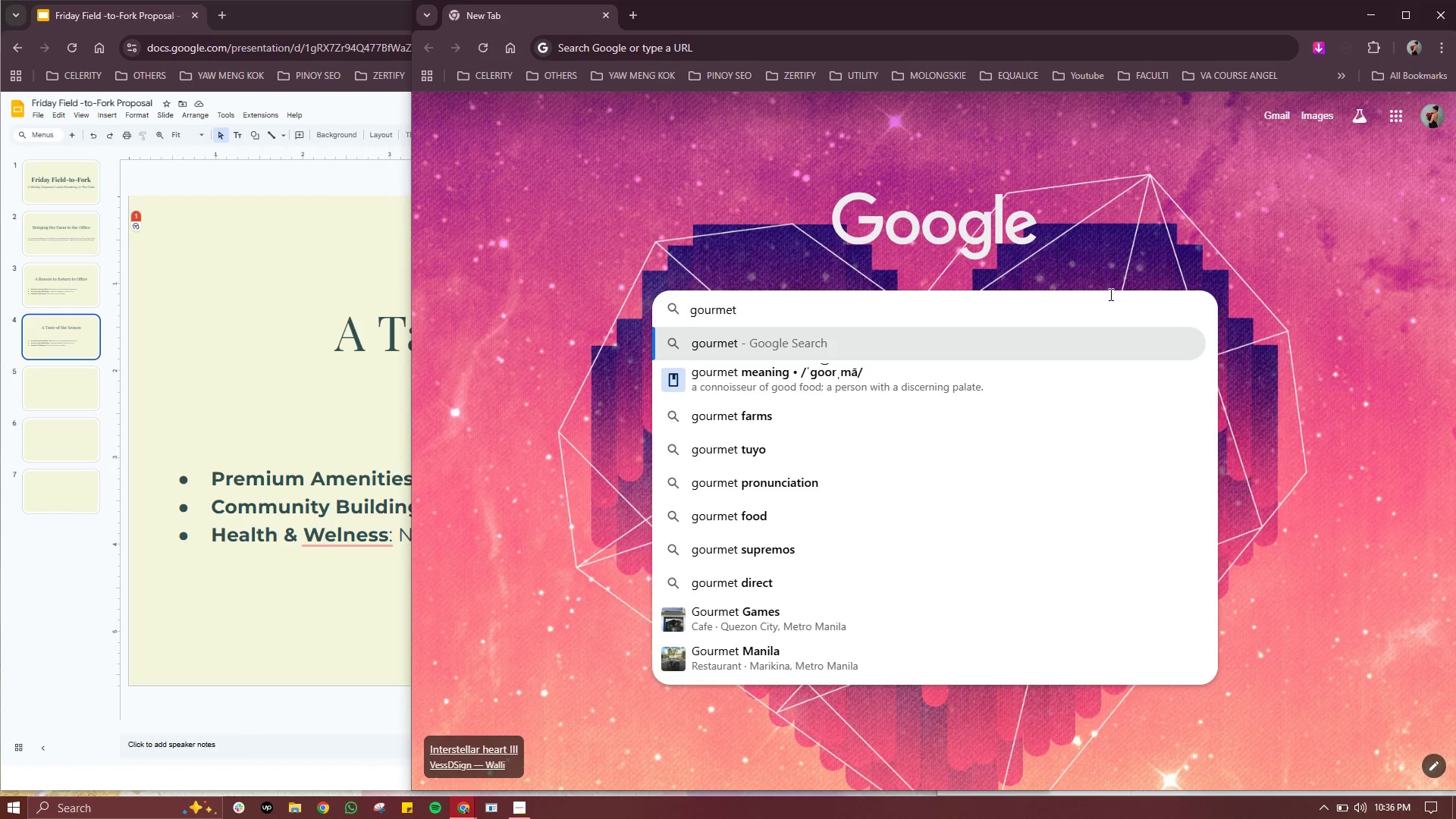 
type(tot)
key(Backspace)
type(mato sald)
 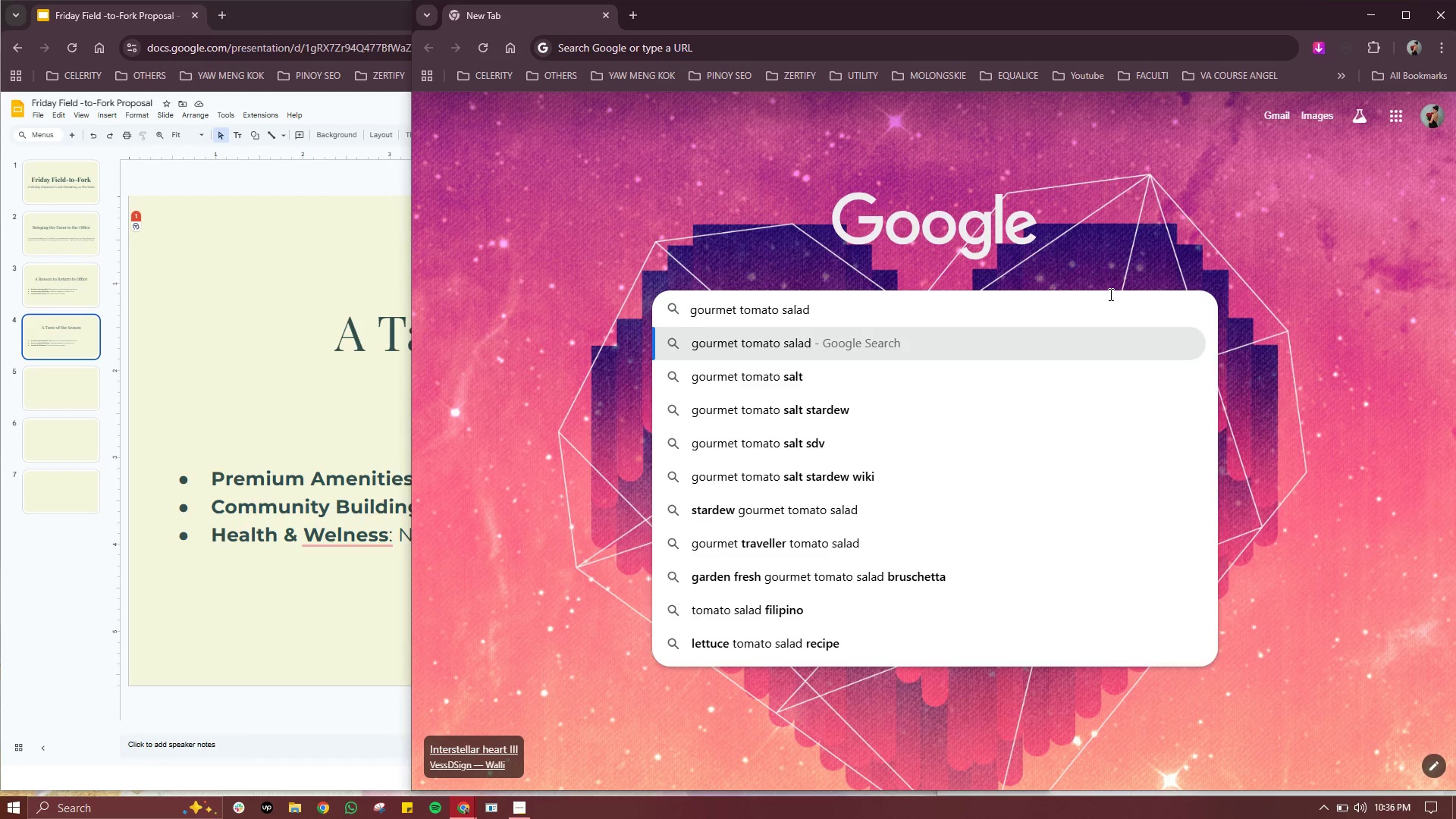 
key(Enter)
 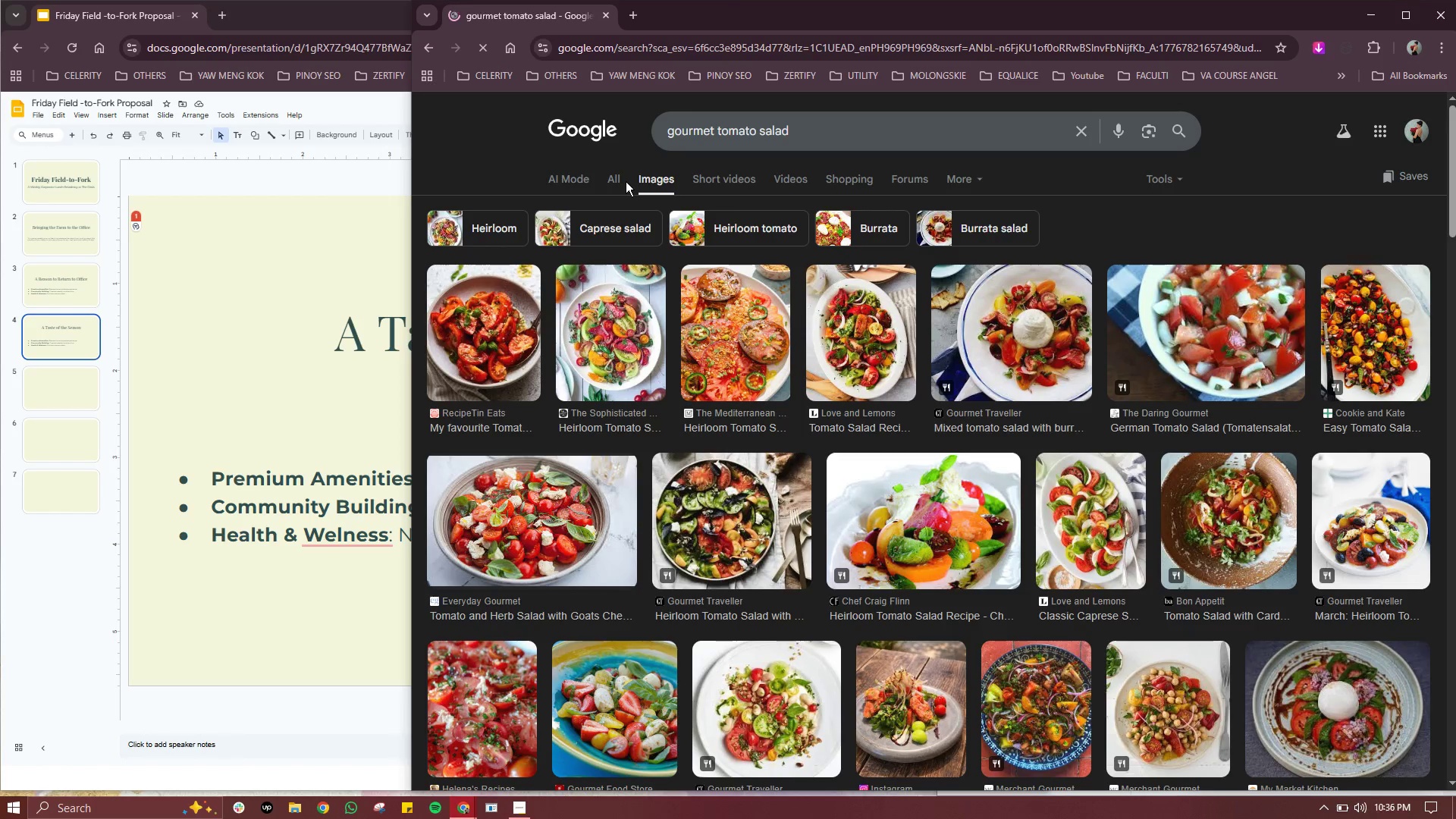 
wait(13.8)
 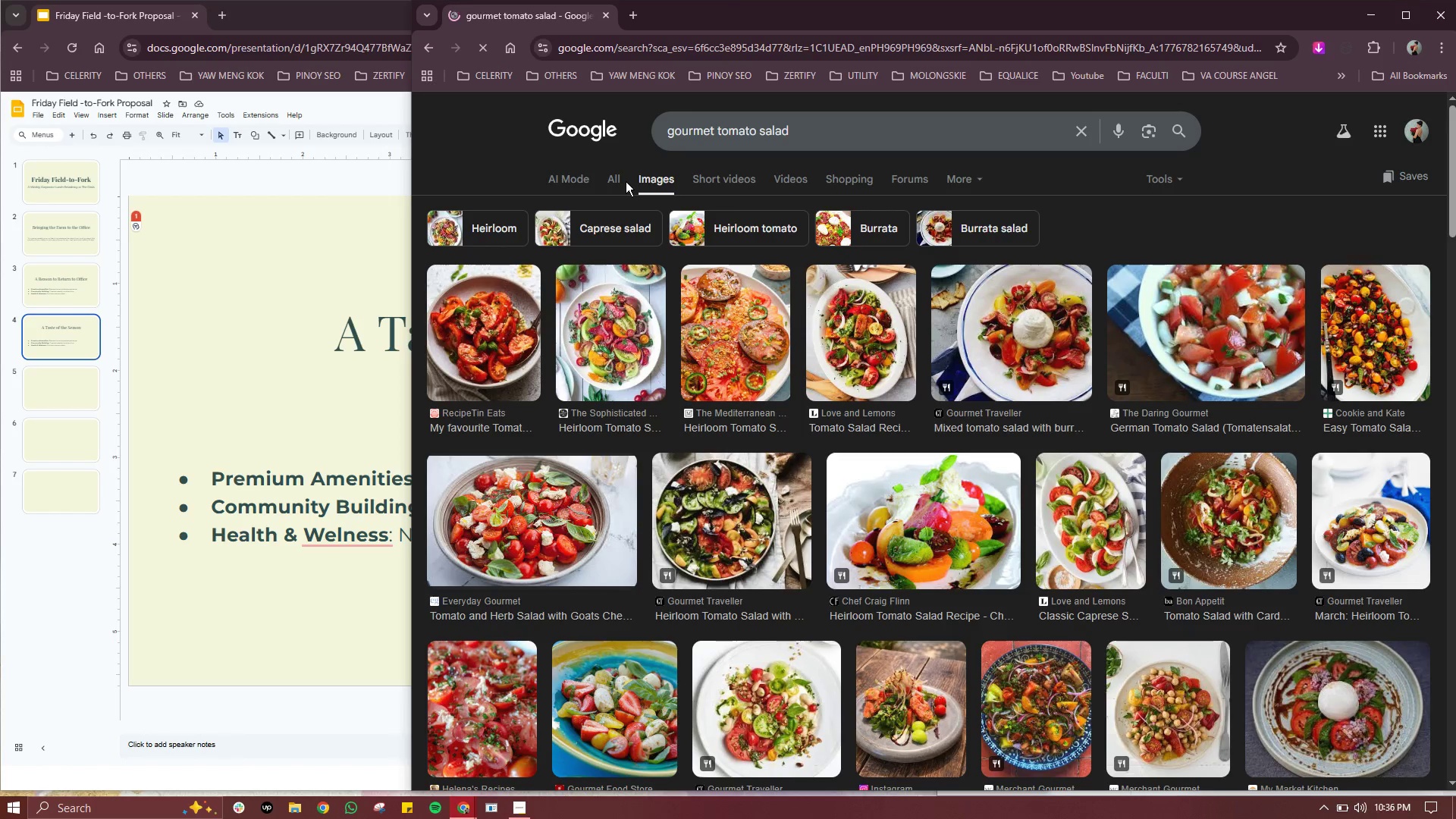 
left_click([358, 245])
 